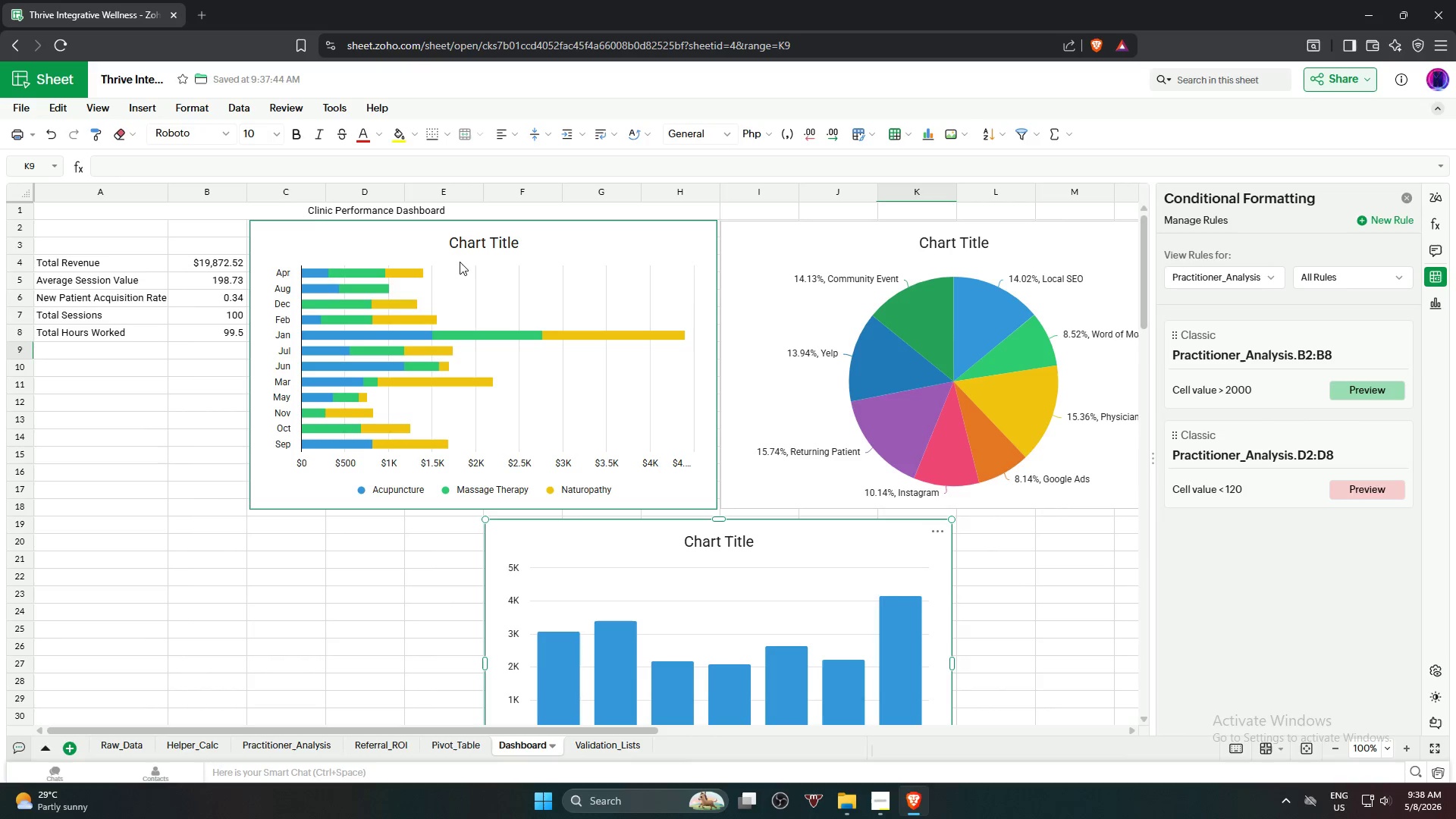 
wait(24.7)
 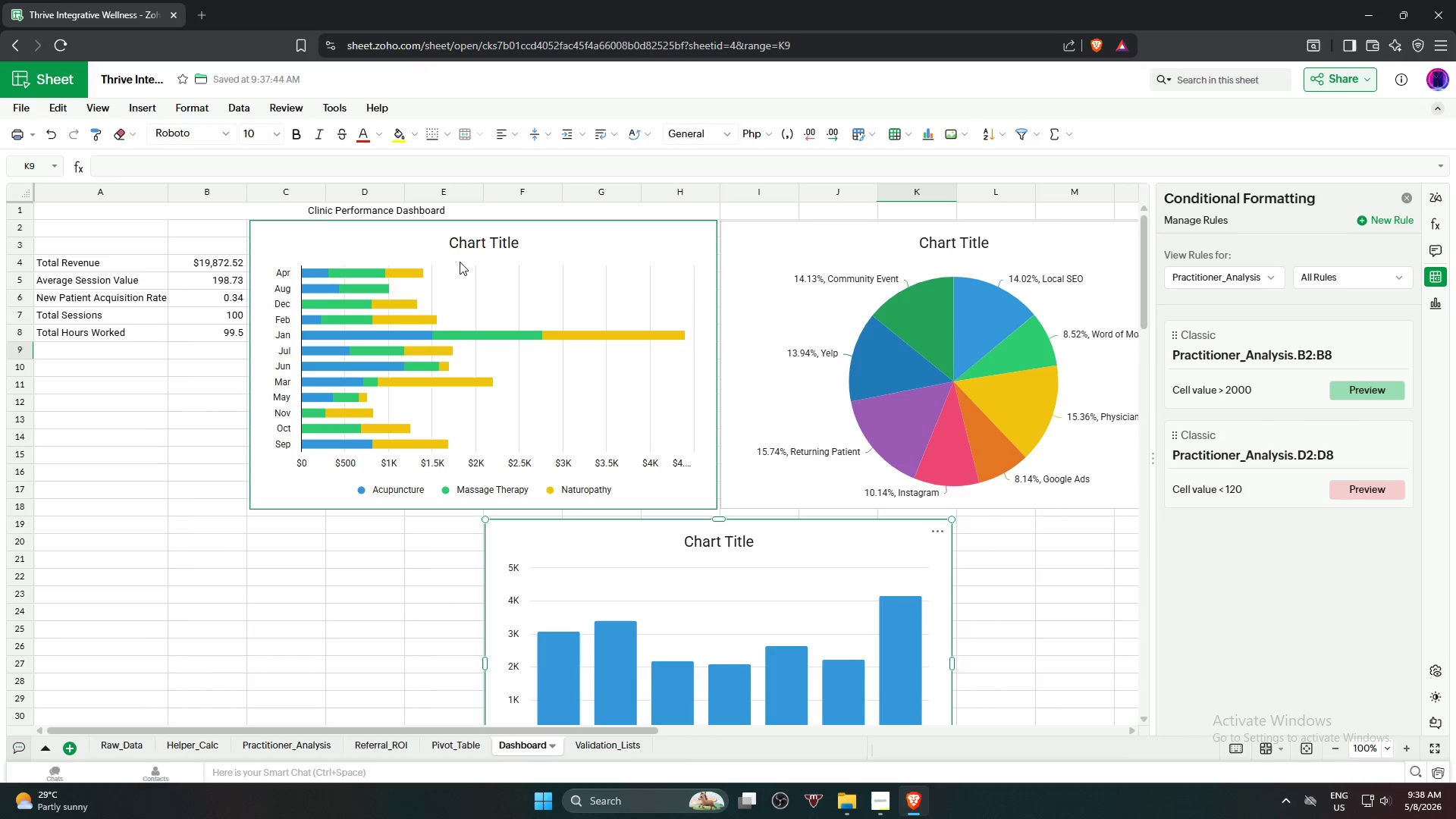 
left_click([699, 230])
 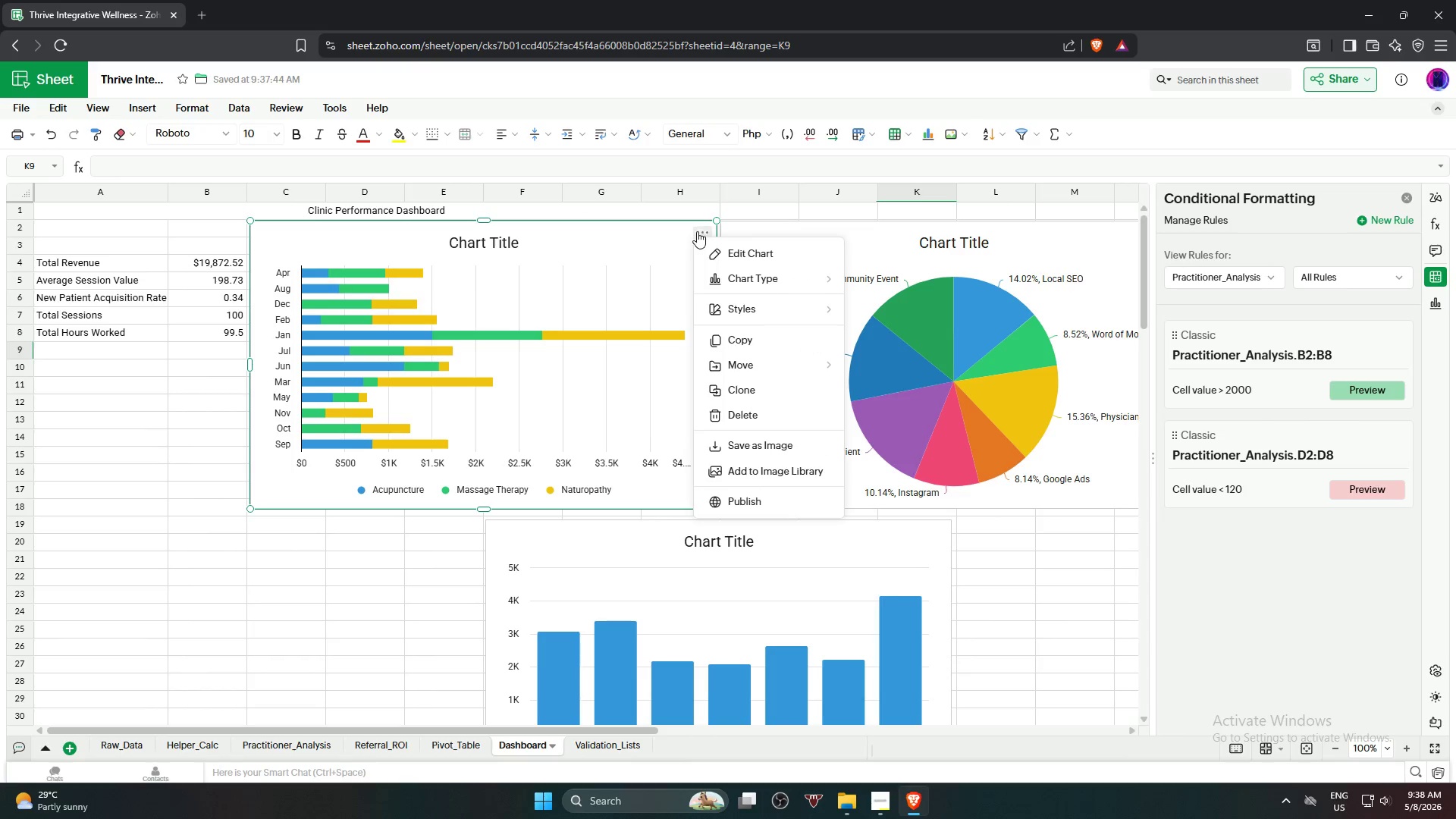 
mouse_move([766, 276])
 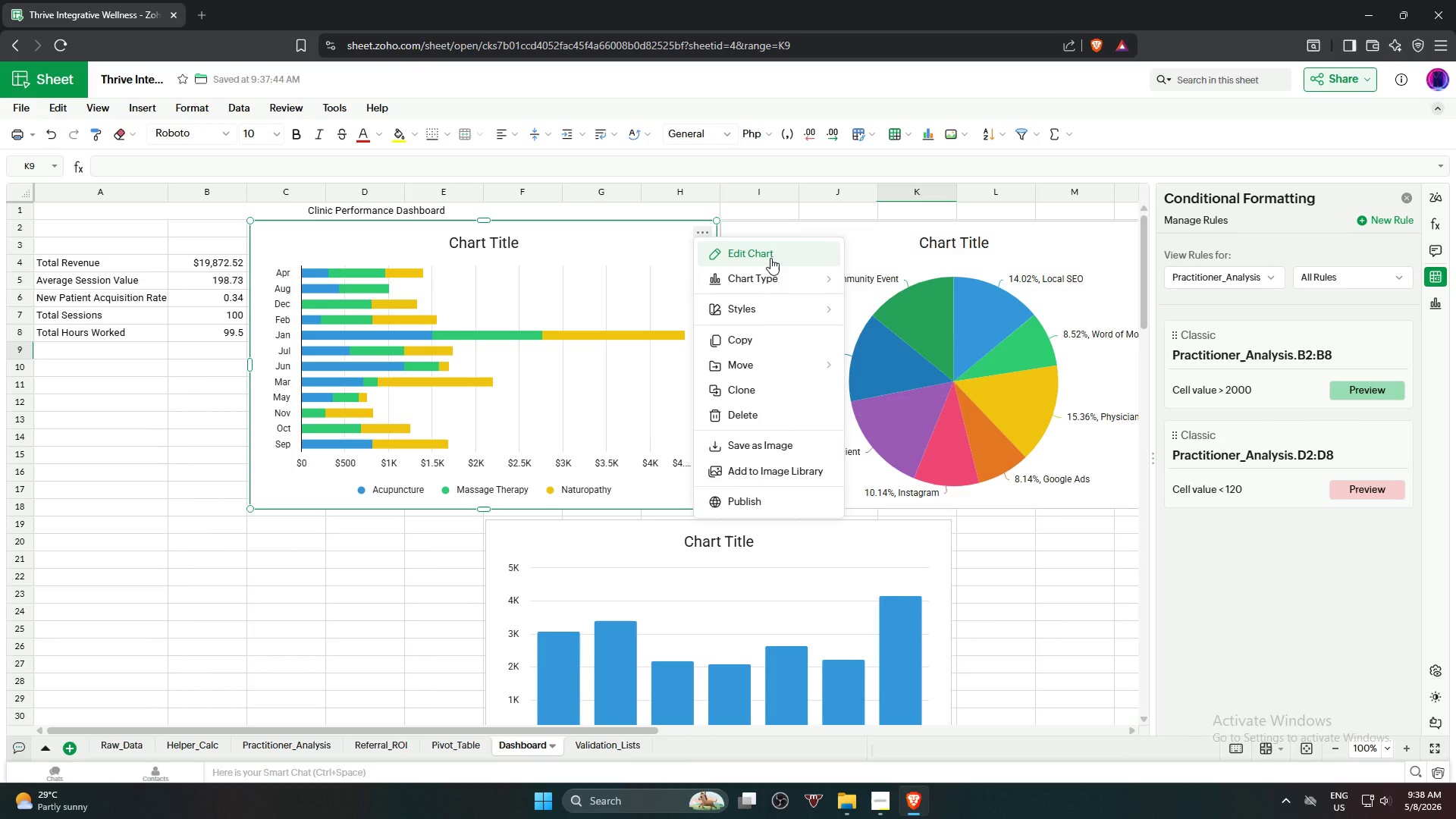 
left_click([770, 258])
 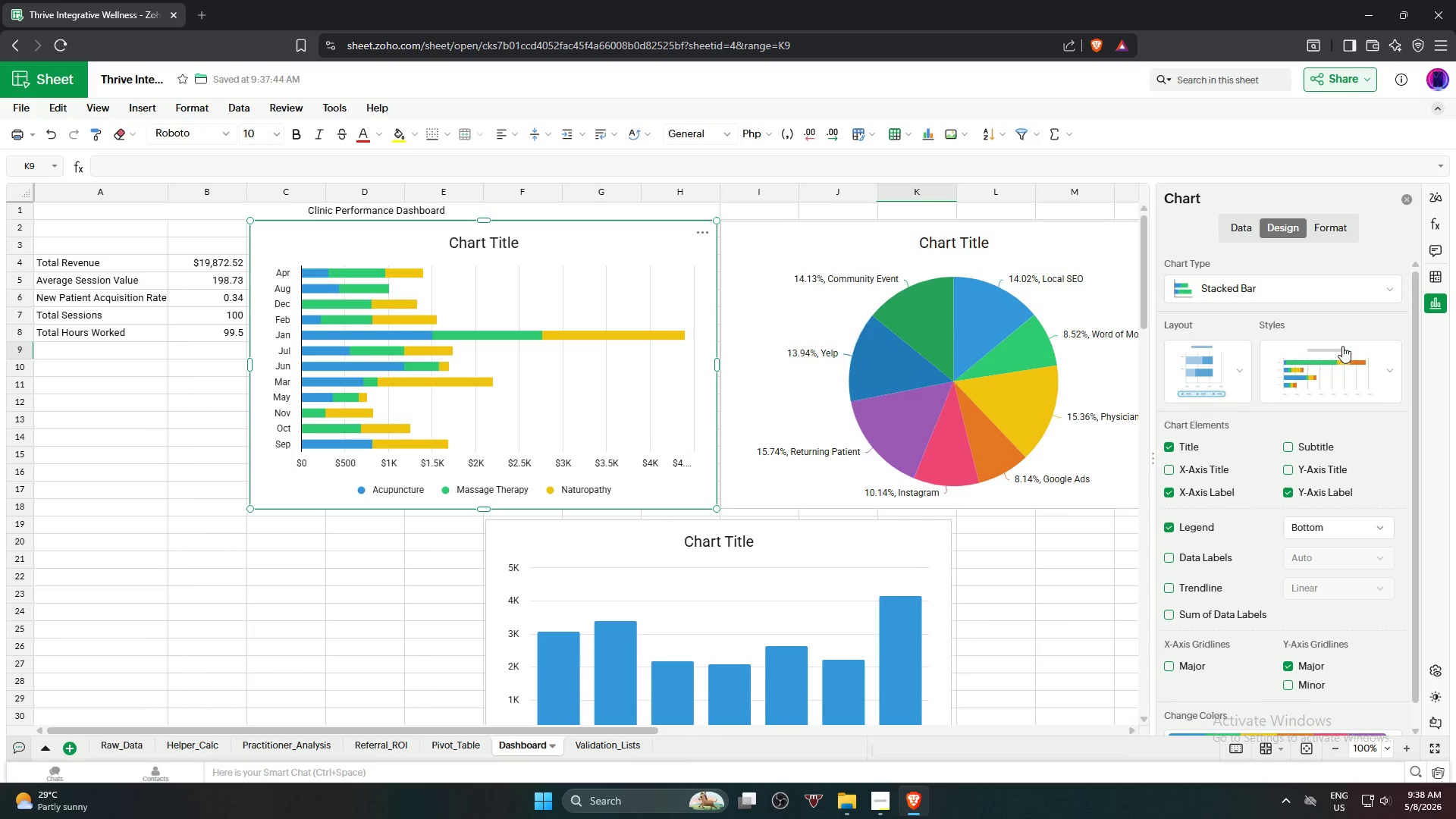 
left_click([1351, 369])
 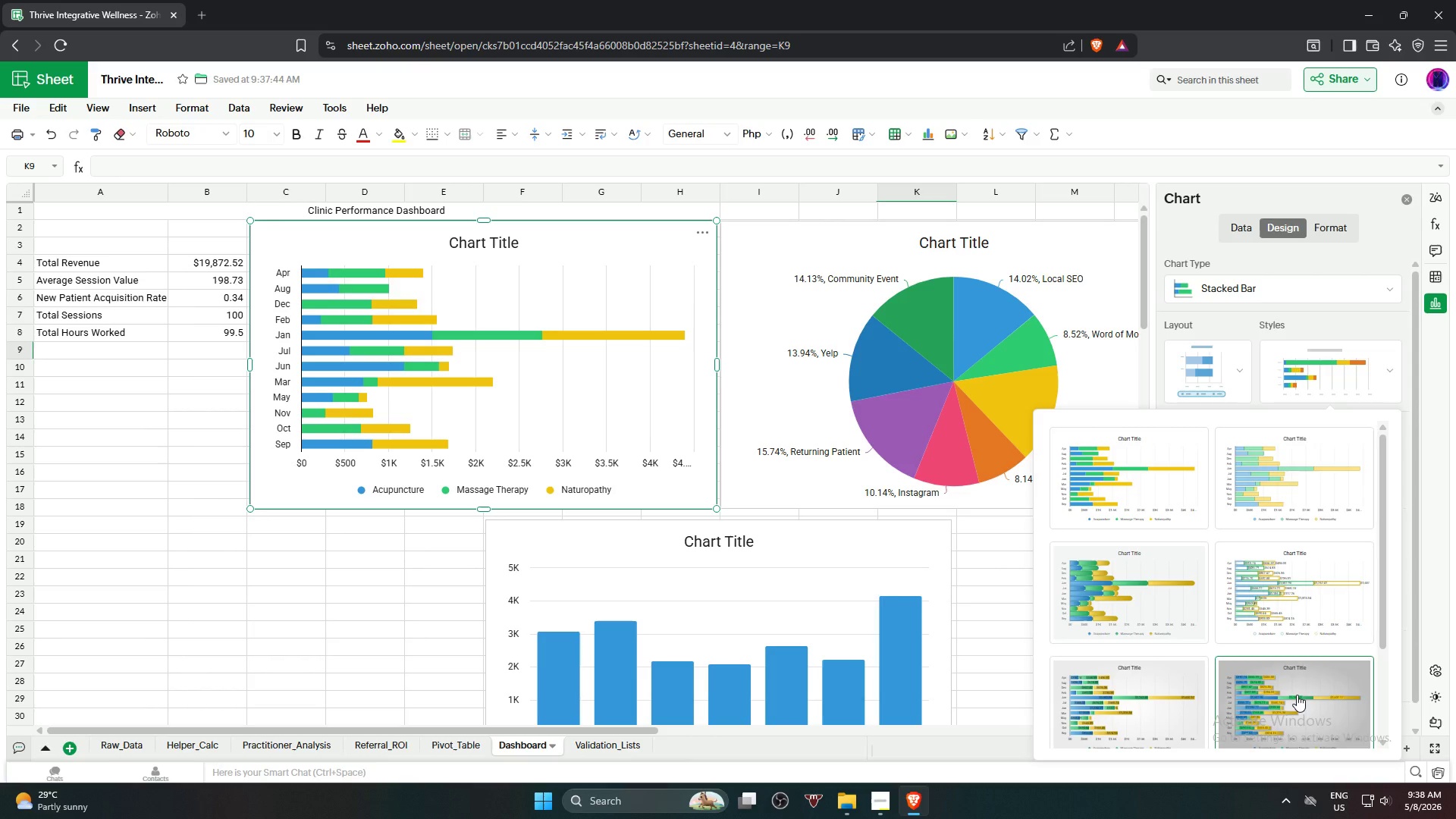 
wait(6.11)
 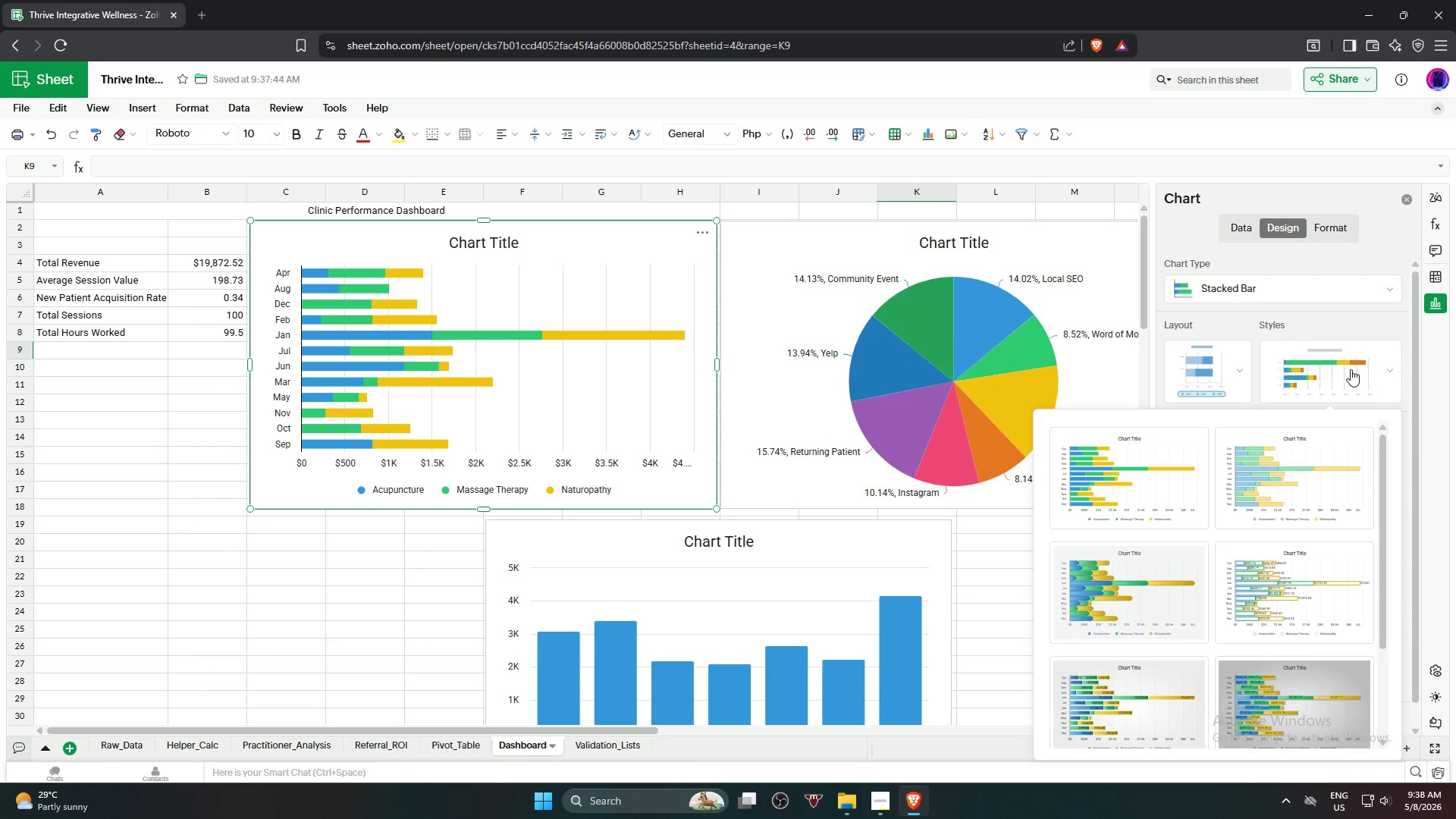 
scroll: coordinate [1295, 673], scroll_direction: down, amount: 2.0
 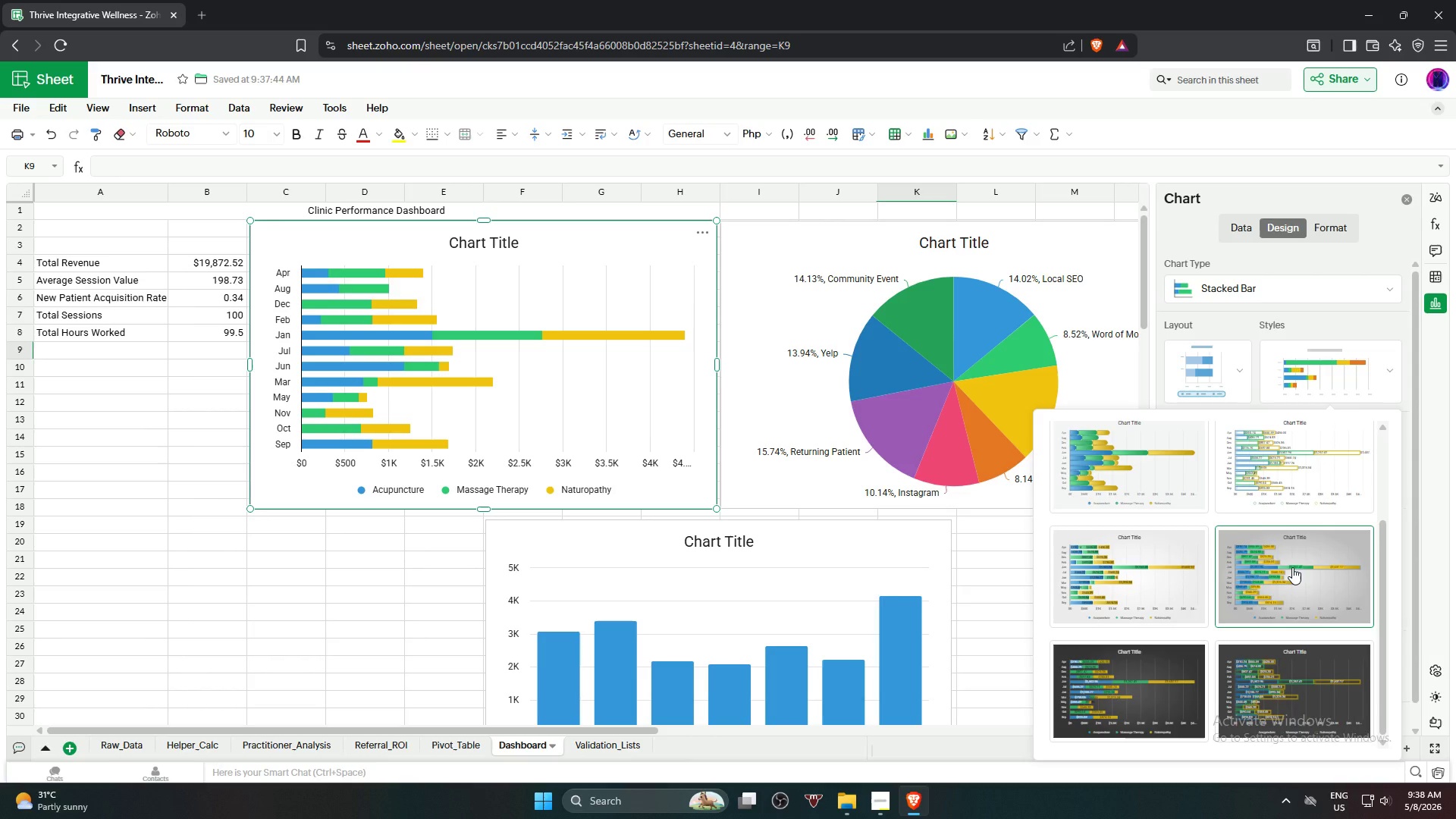 
left_click([1292, 567])
 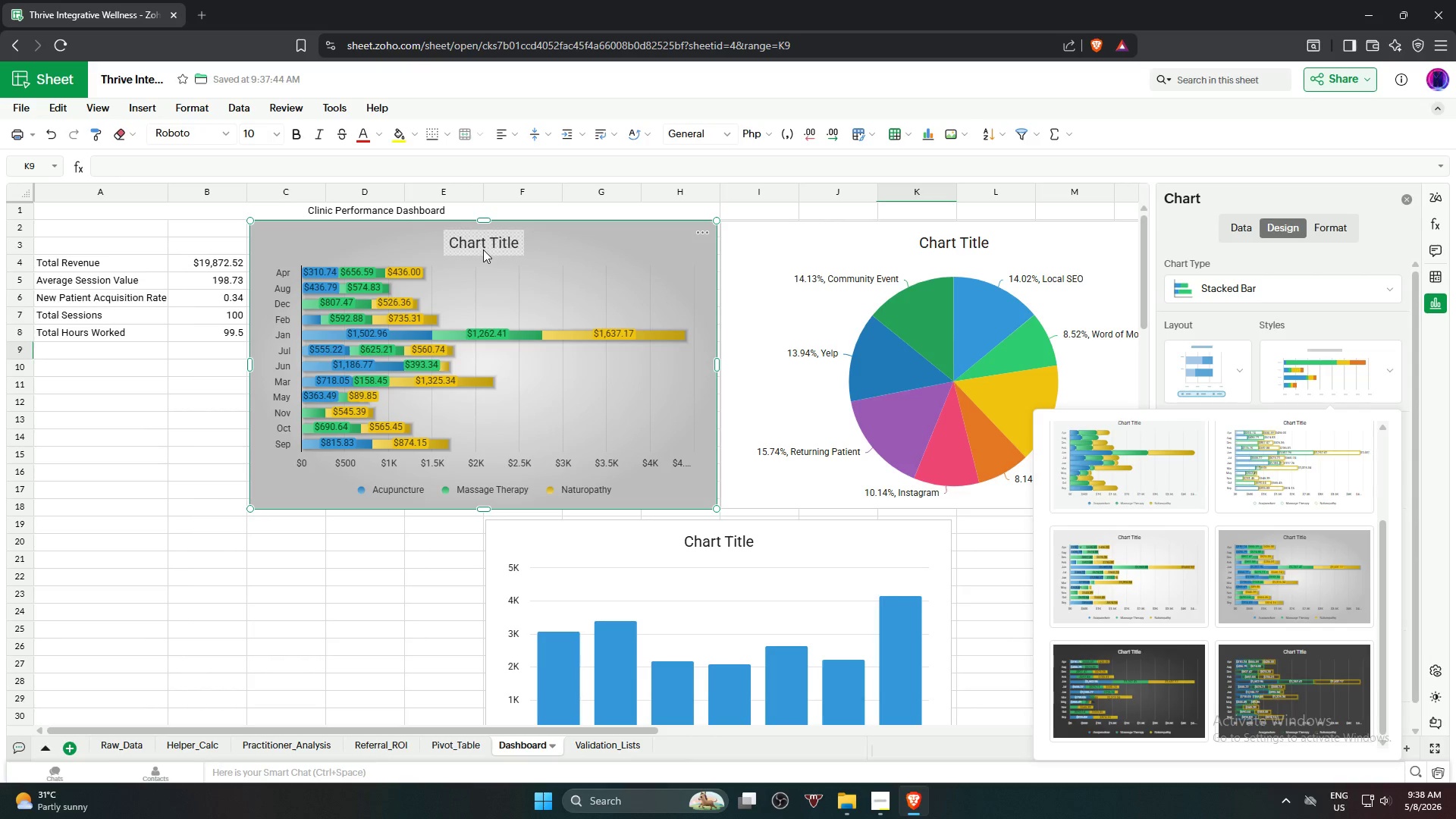 
wait(7.39)
 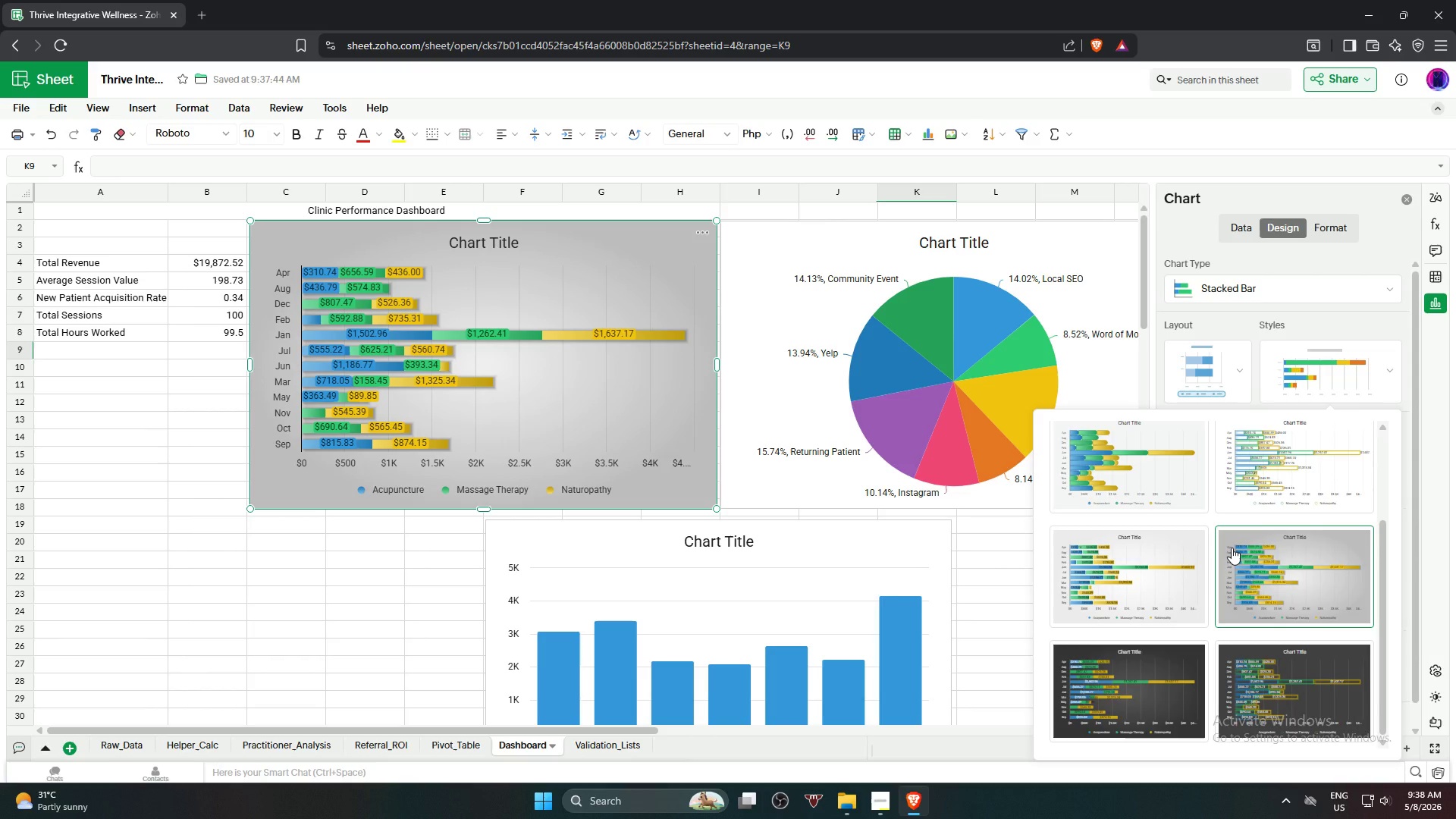 
left_click([490, 244])
 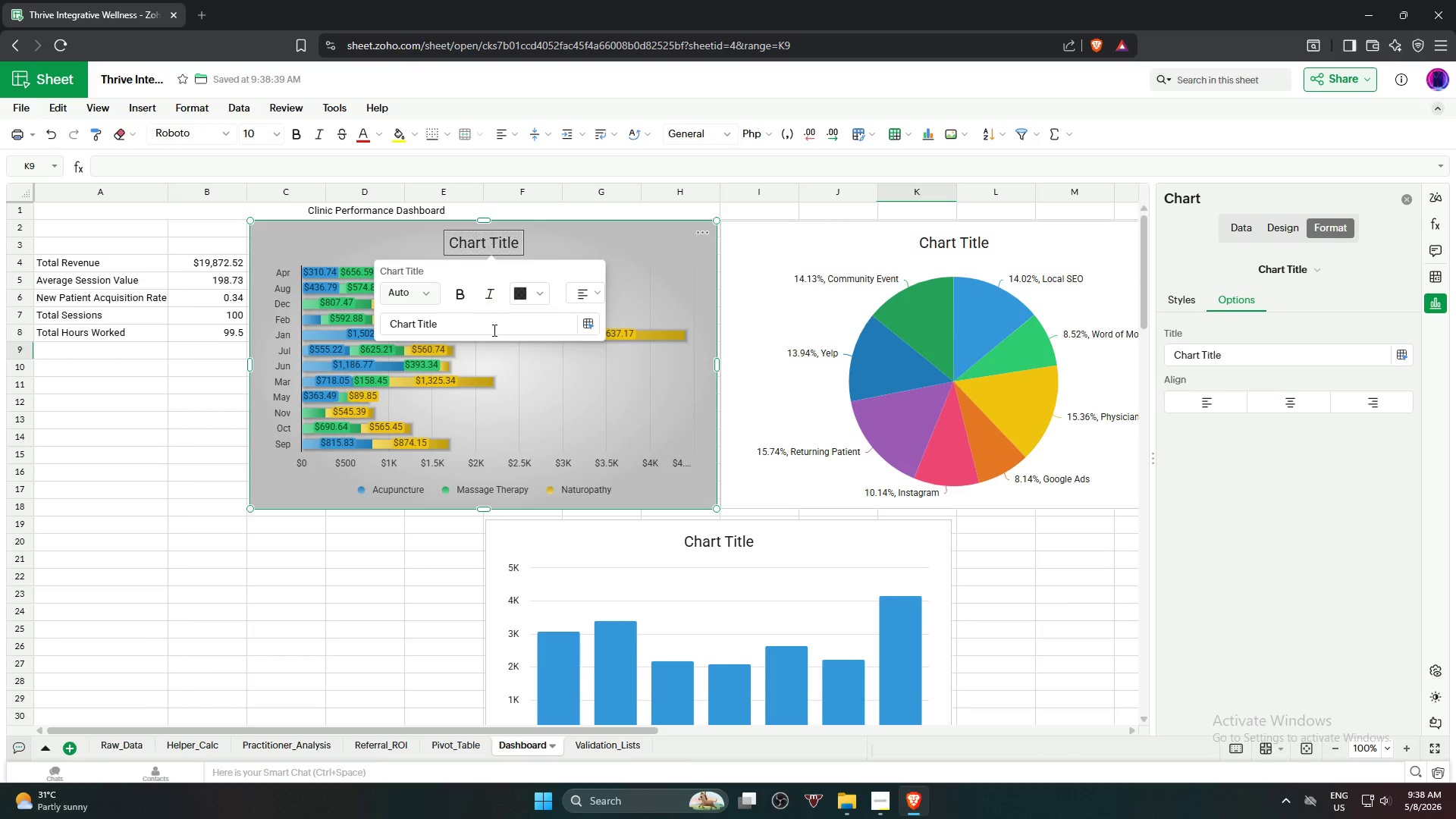 
left_click_drag(start_coordinate=[492, 329], to_coordinate=[381, 325])
 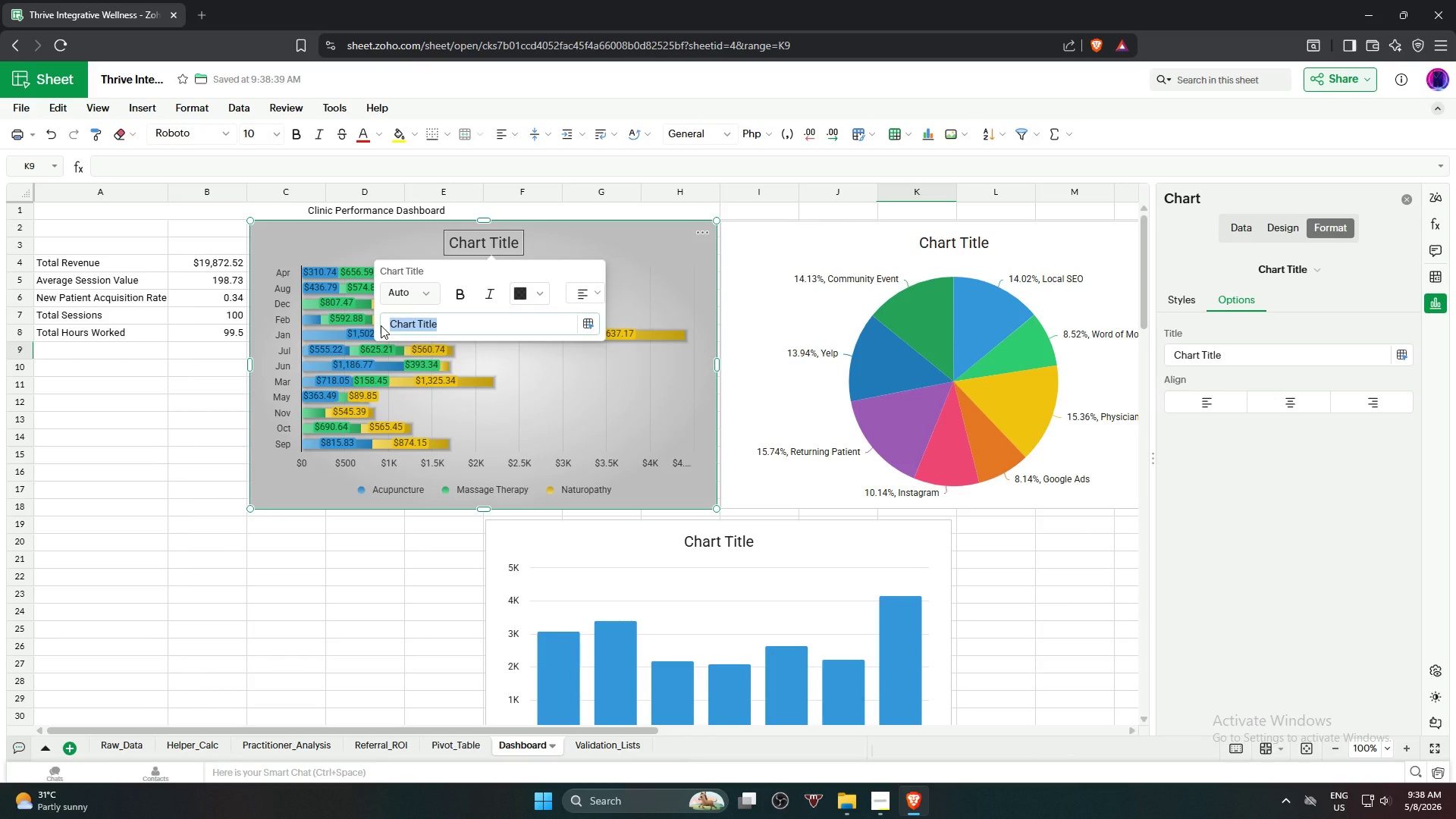 
type(MO)
key(Backspace)
type(onthly)
 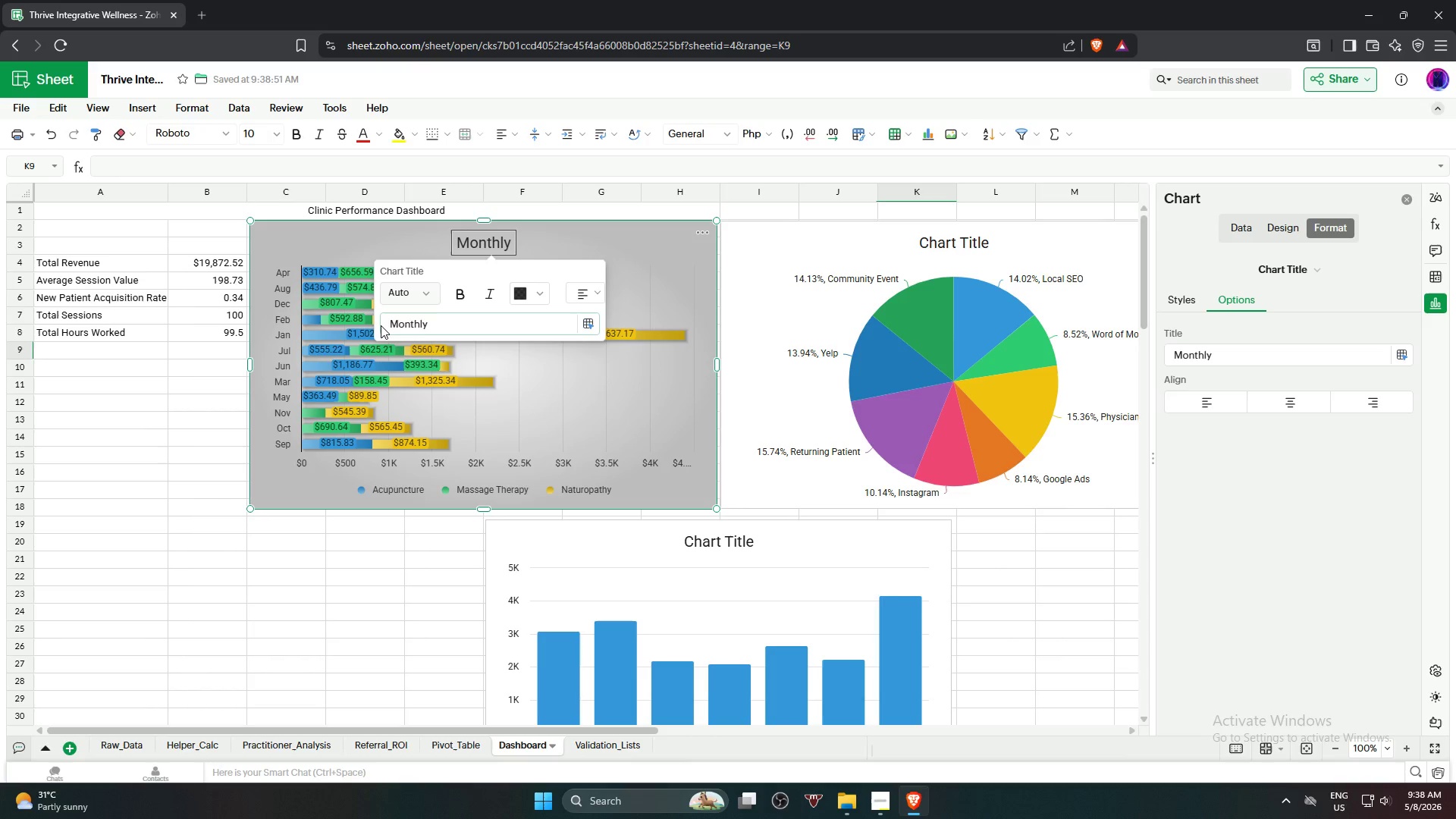 
type( Revenue by Modality)
 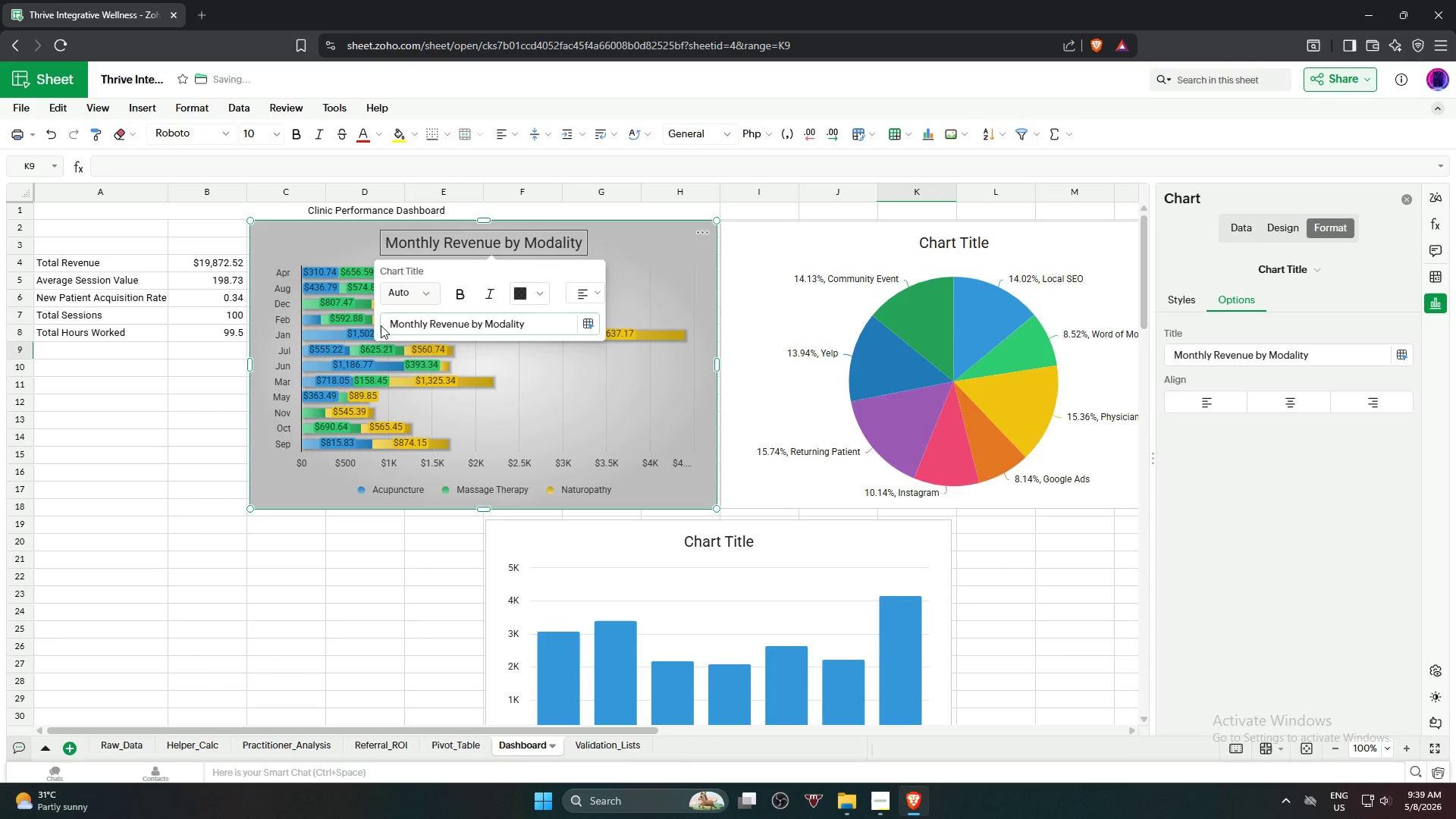 
wait(9.23)
 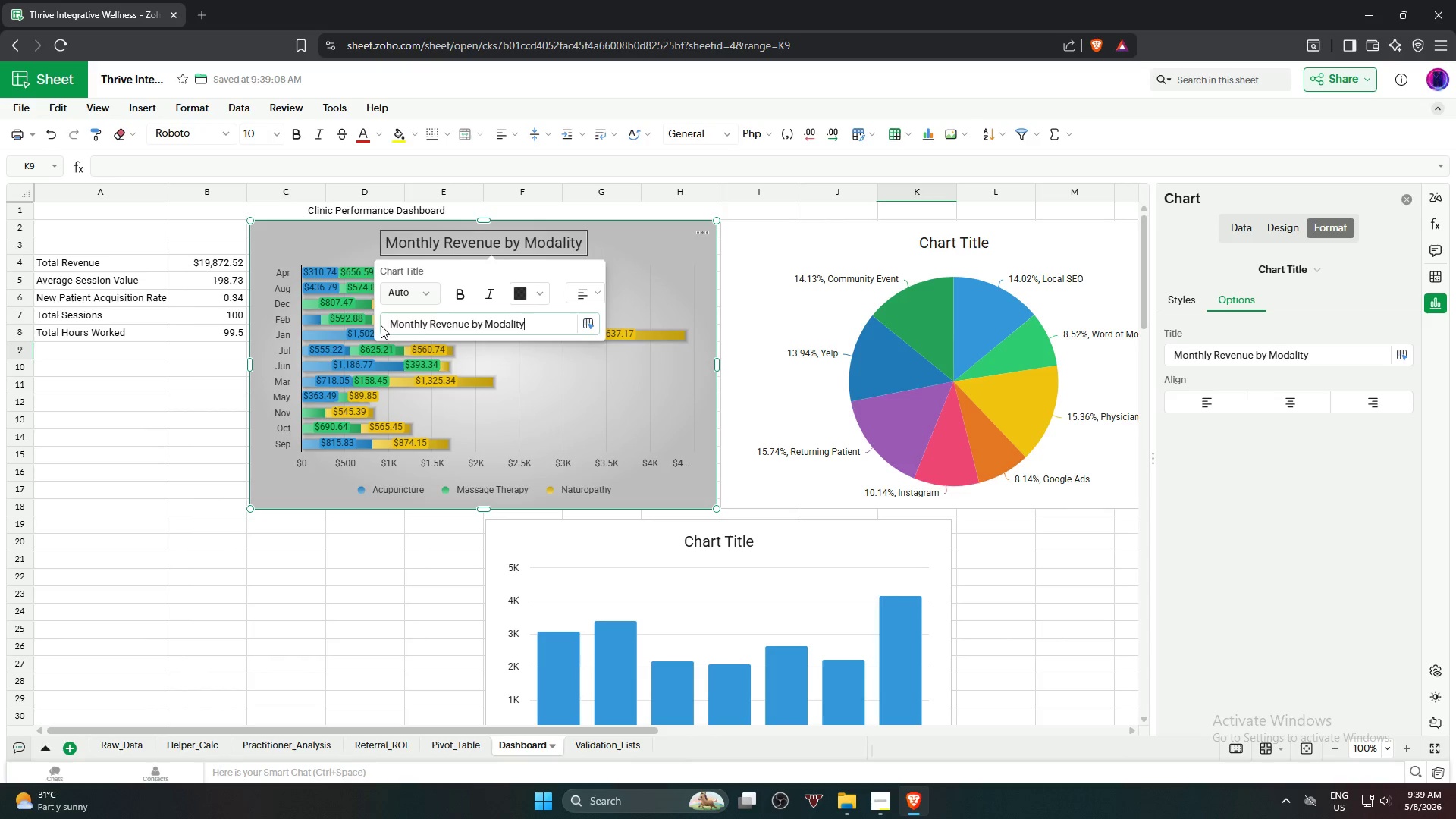 
key(NumpadEnter)
 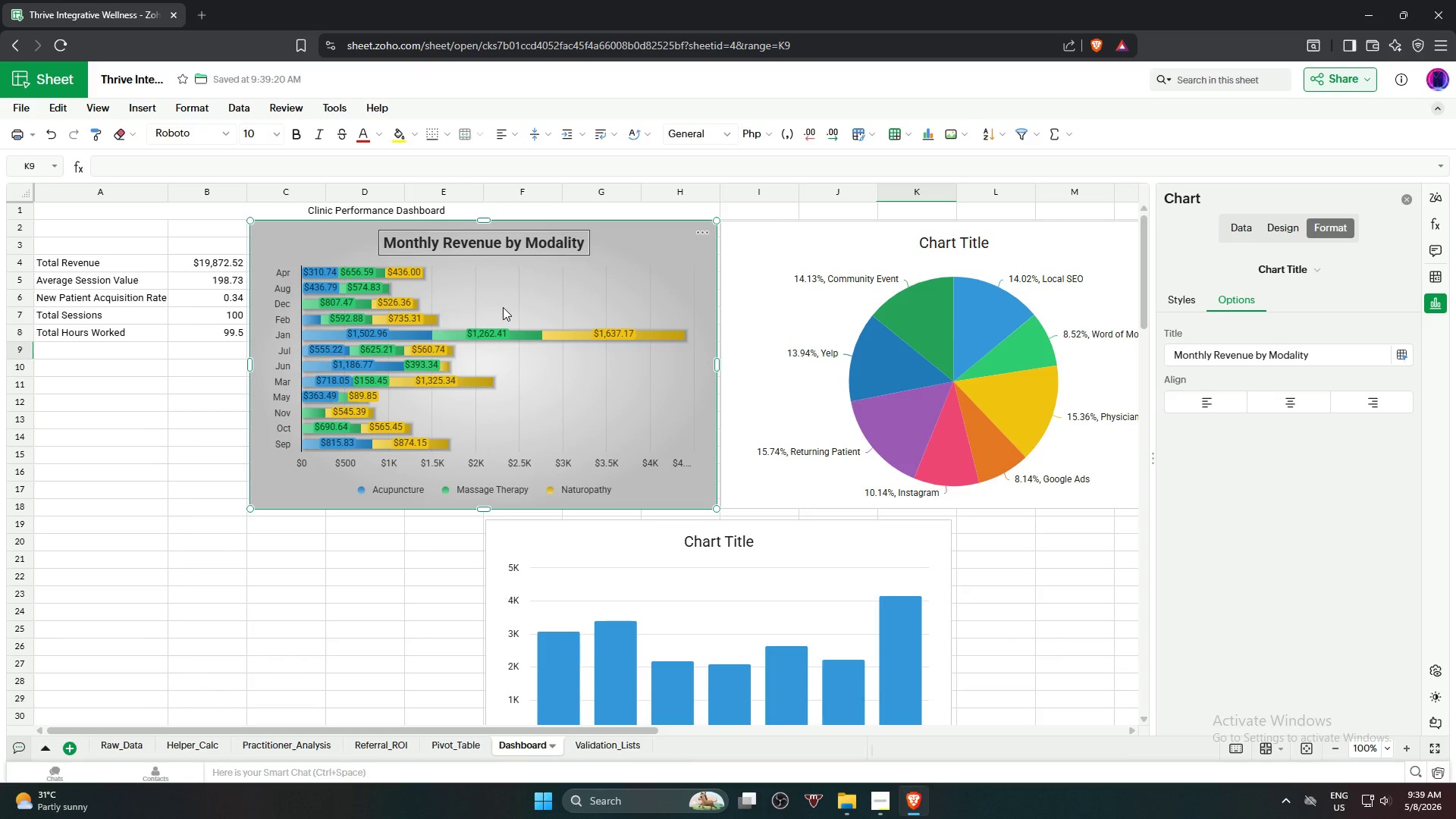 
wait(9.53)
 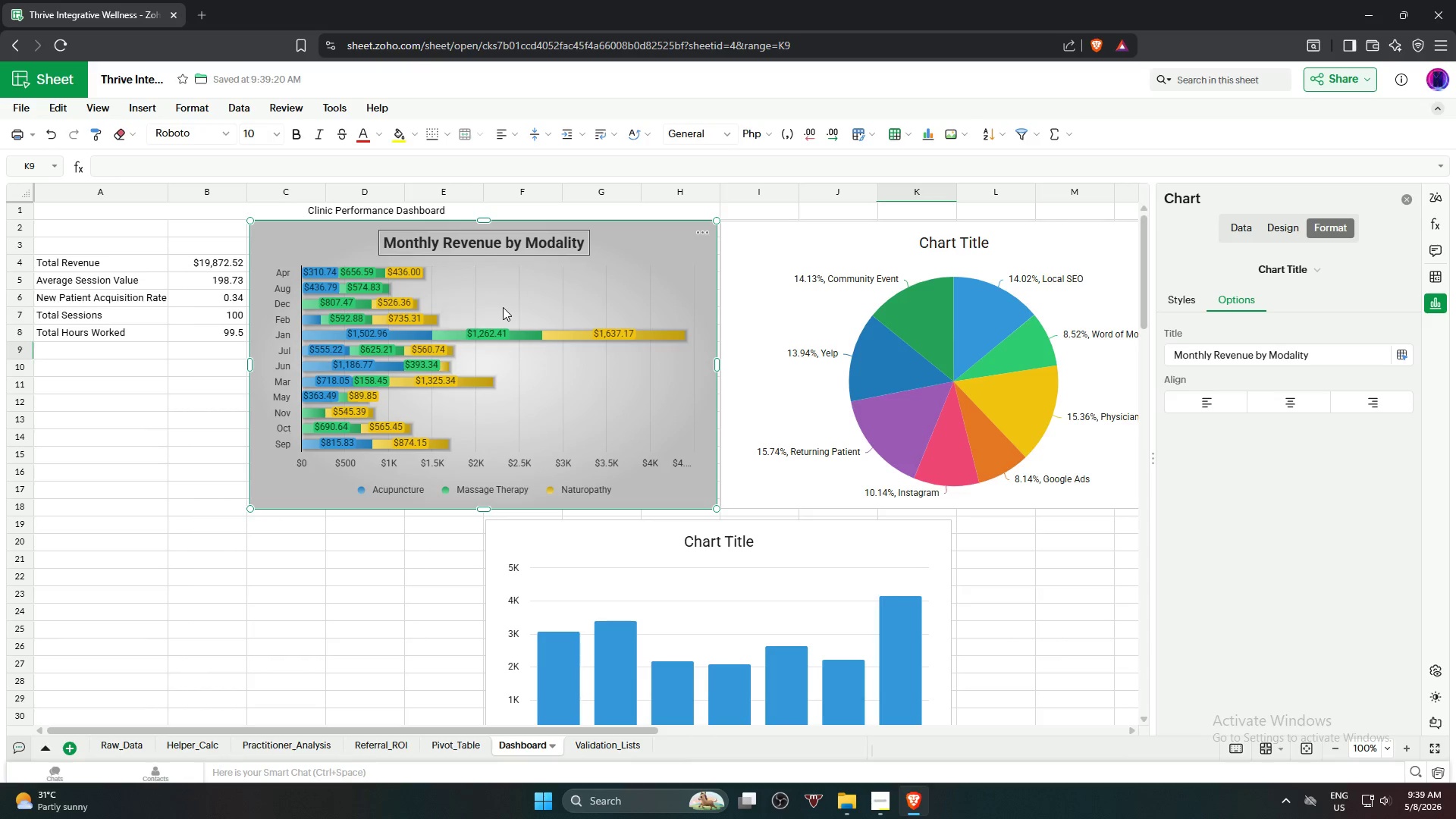 
left_click([487, 237])
 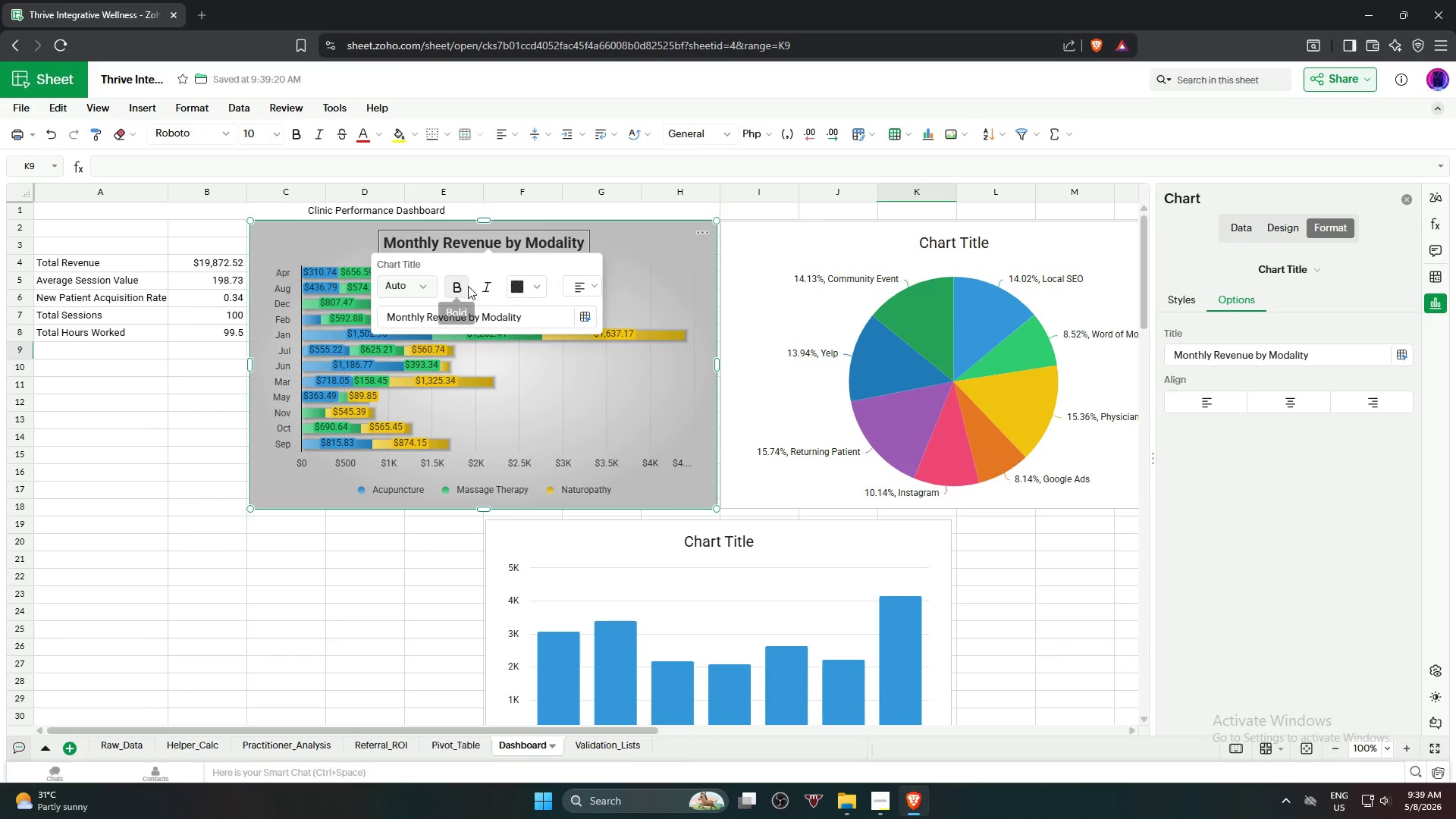 
left_click([486, 290])
 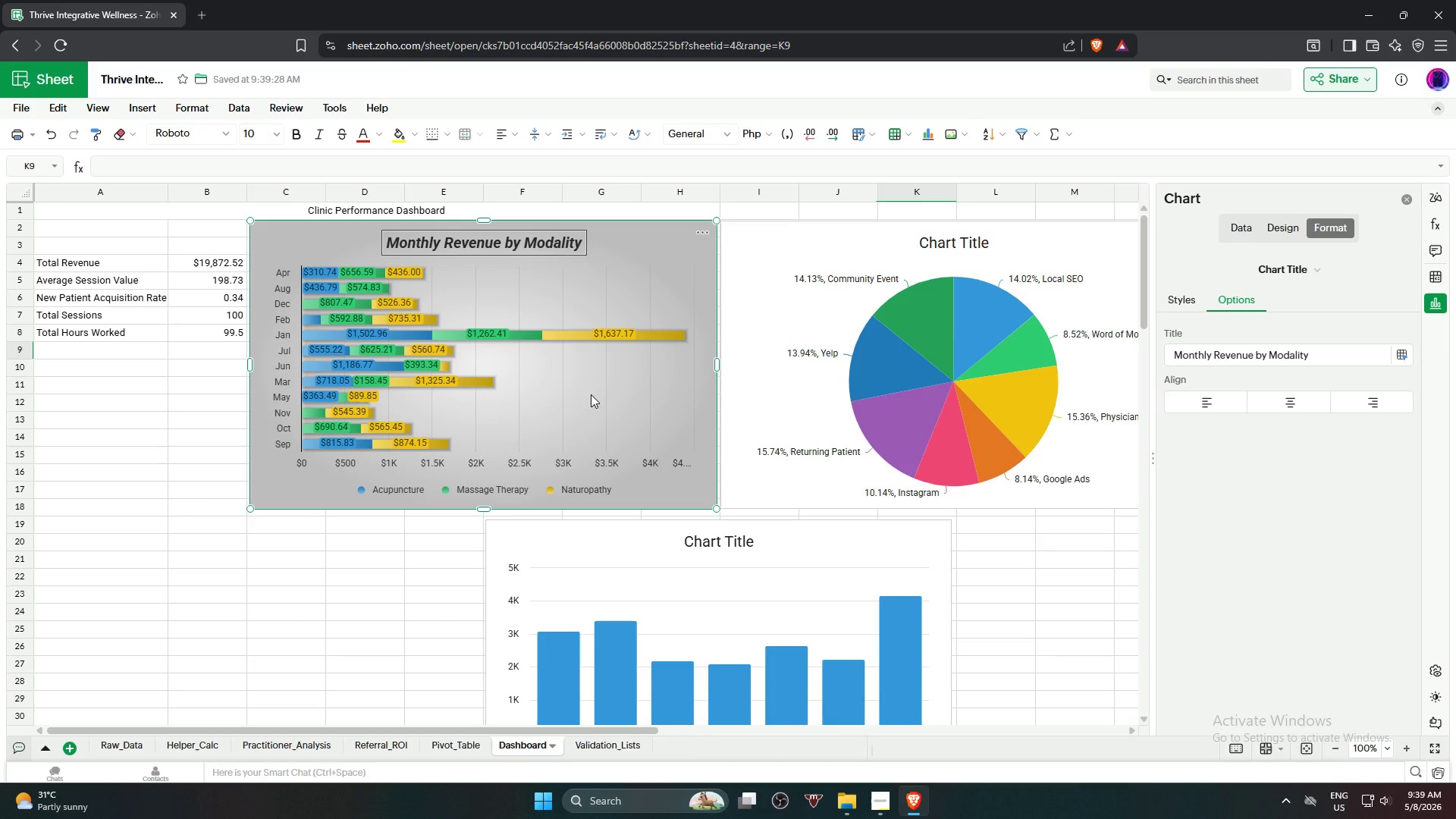 
left_click([592, 400])
 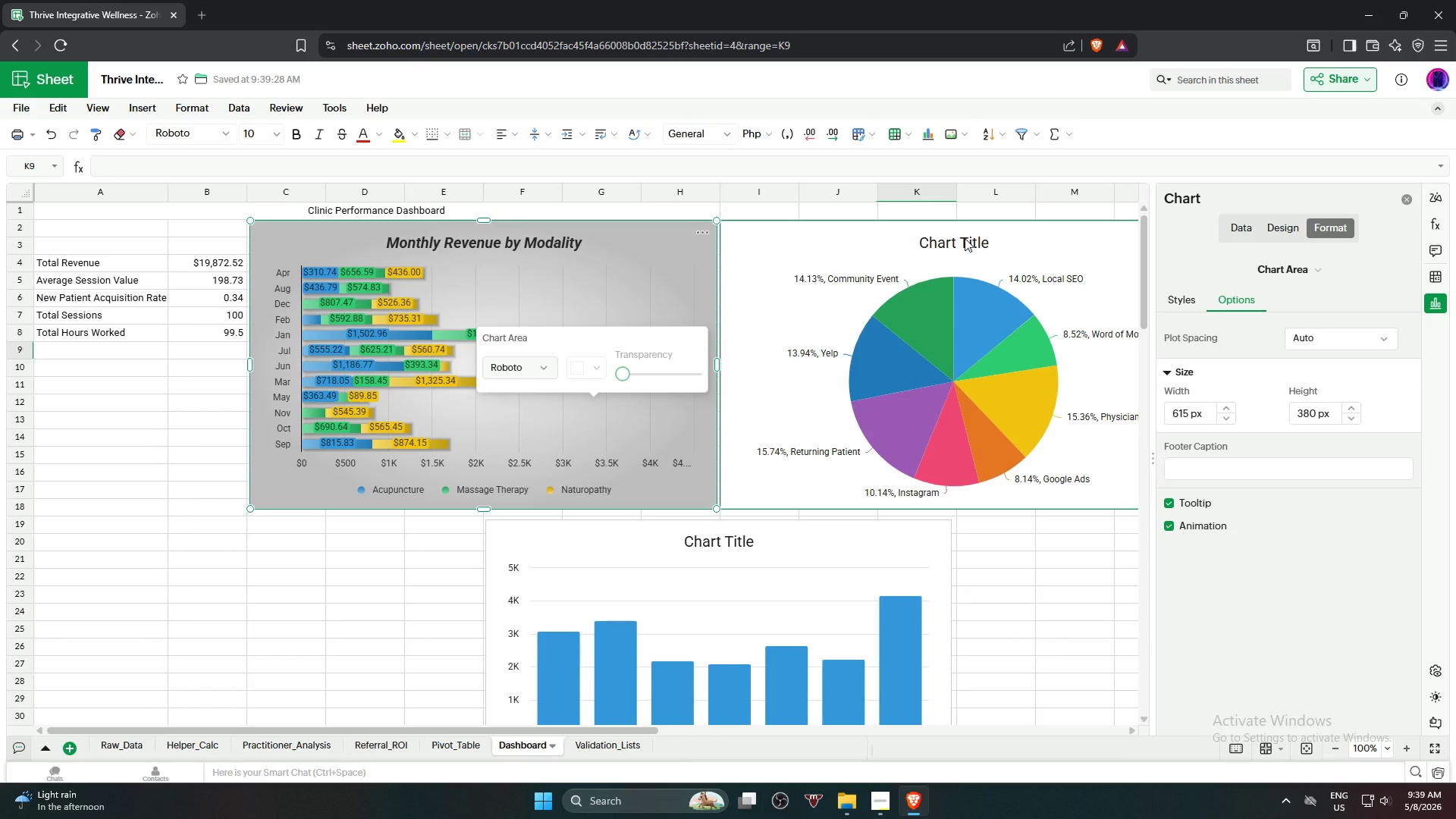 
left_click([965, 238])
 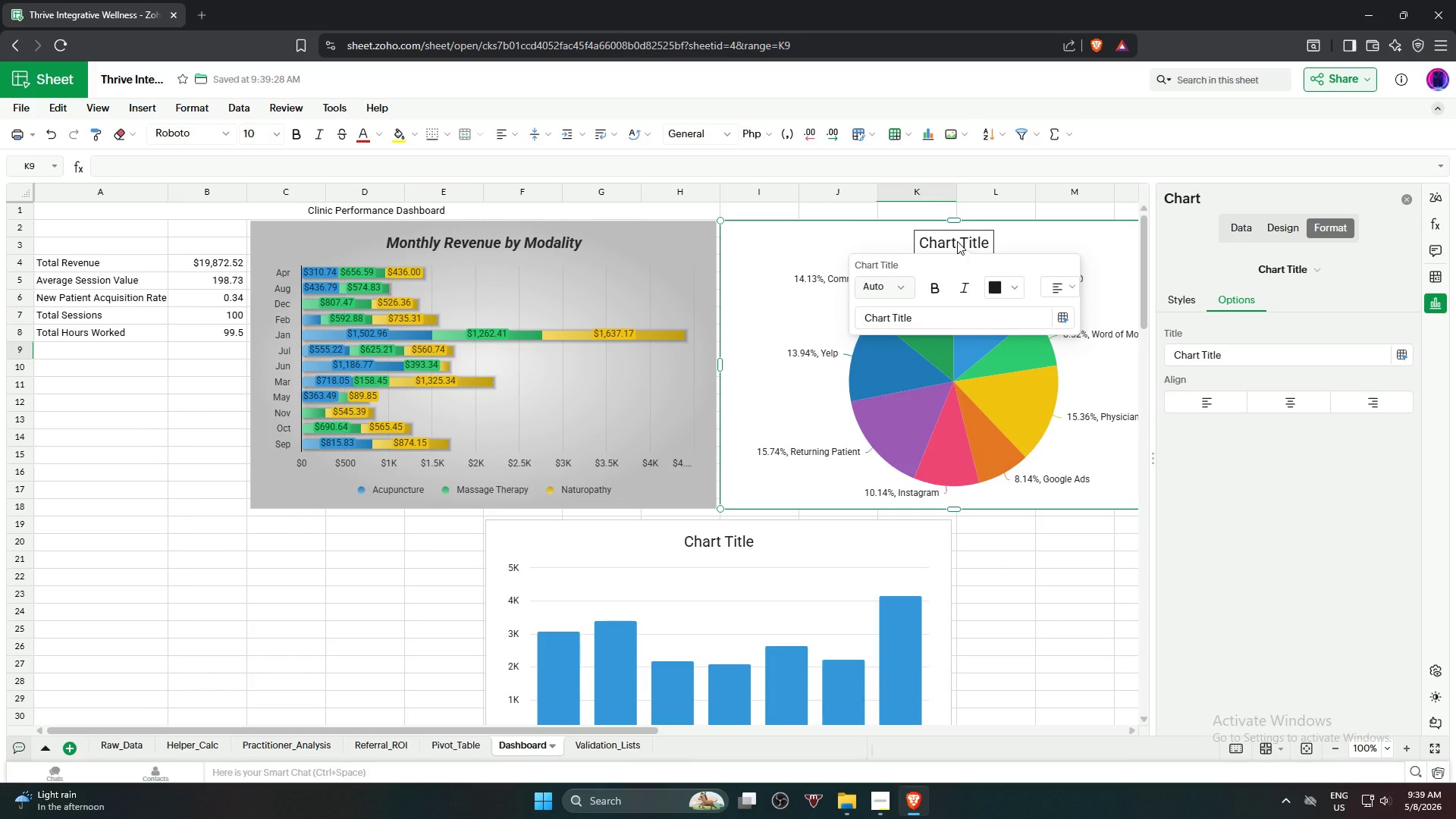 
wait(5.89)
 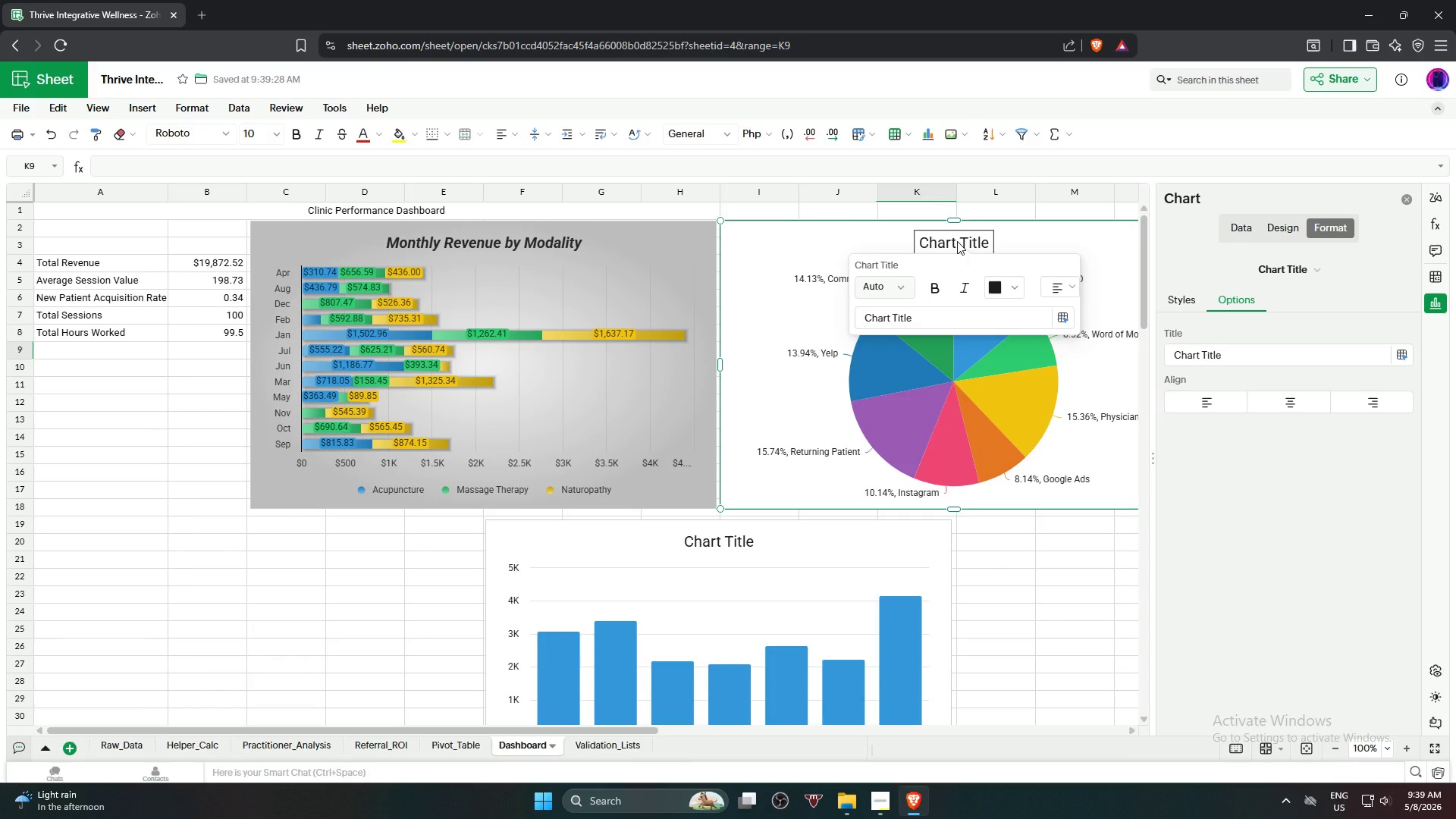 
left_click_drag(start_coordinate=[918, 312], to_coordinate=[853, 308])
 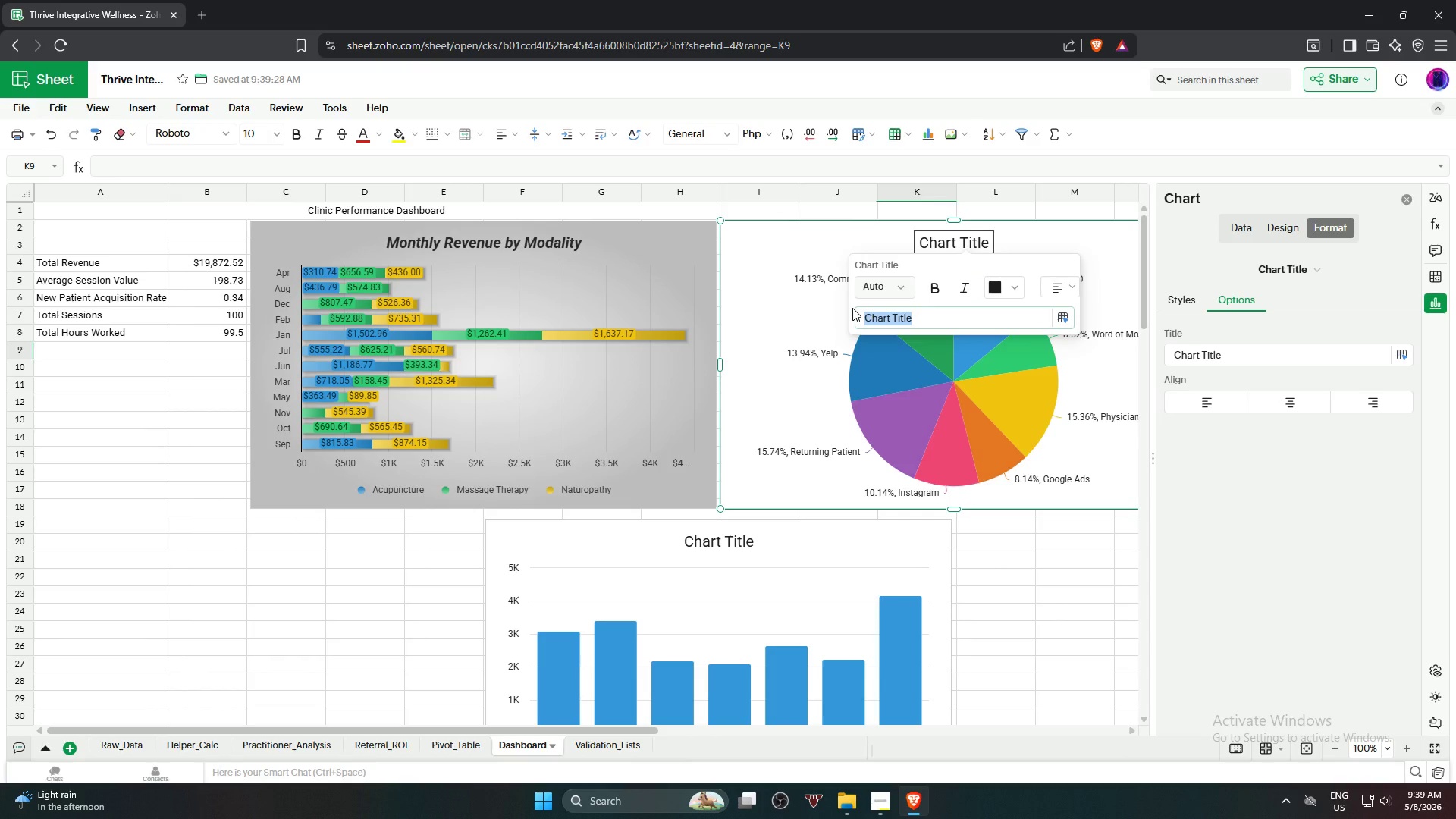 
type(Revenue By )
key(Backspace)
key(Backspace)
key(Backspace)
type(by Referral Source)
 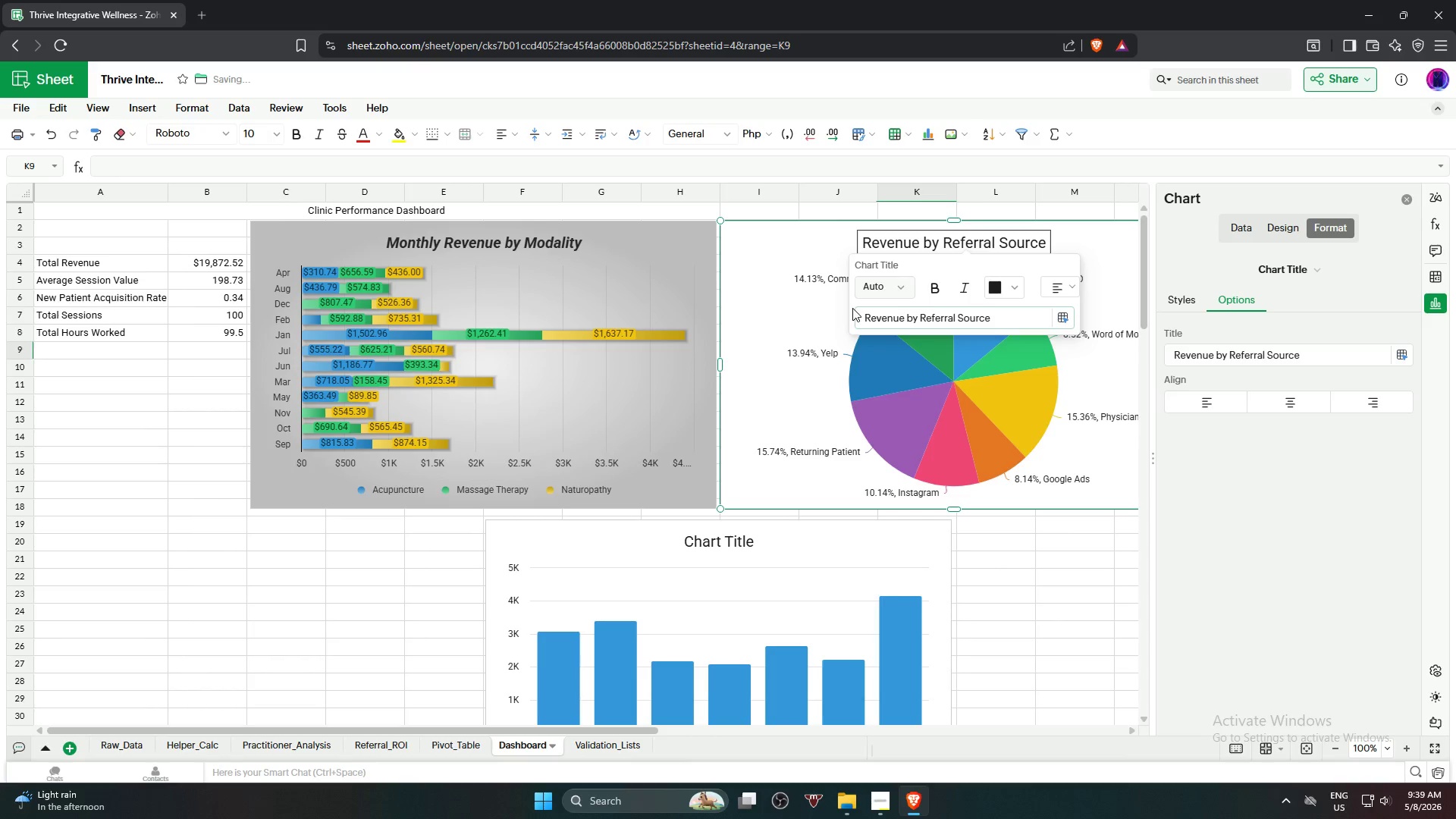 
wait(5.53)
 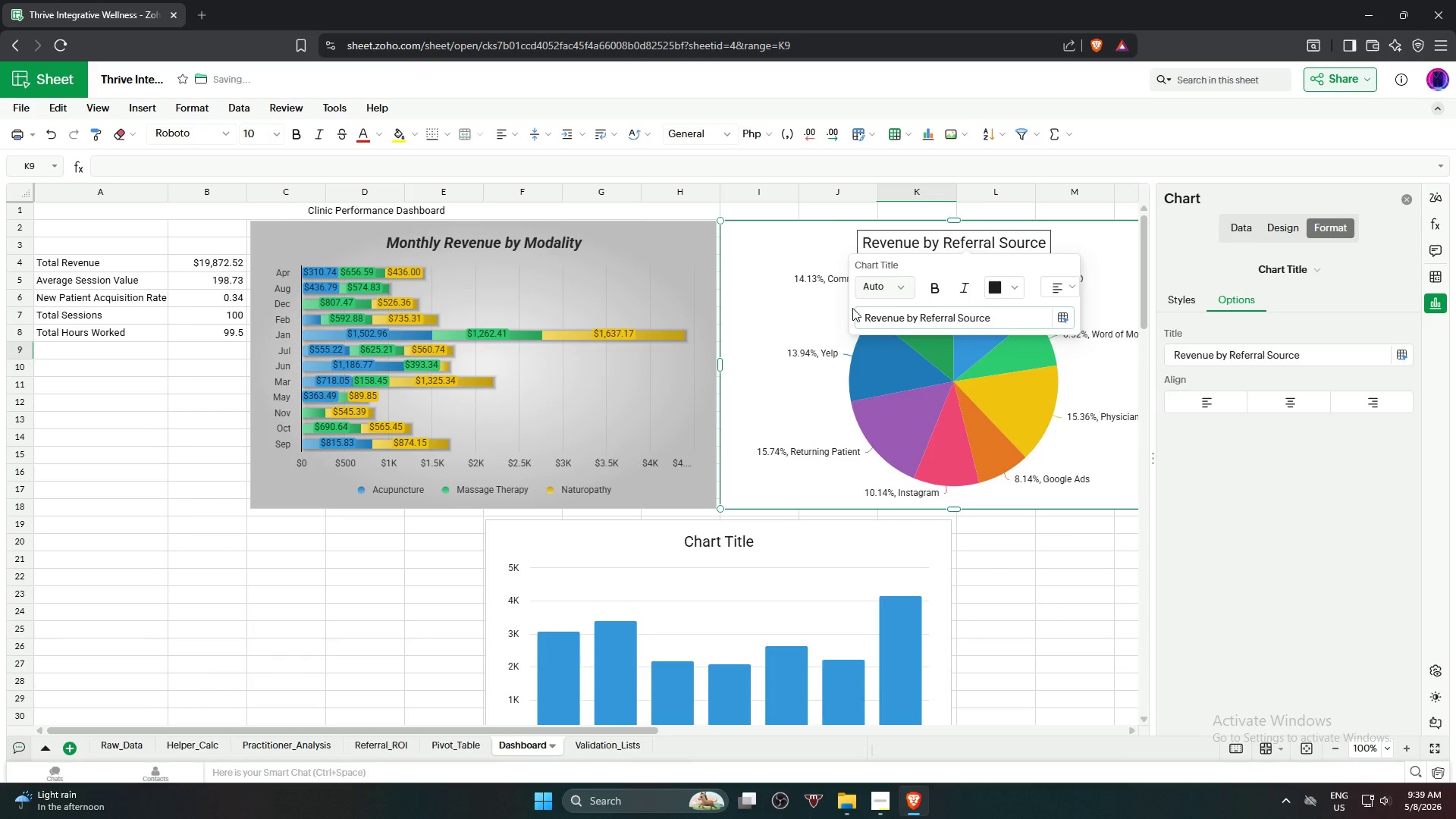 
left_click([941, 293])
 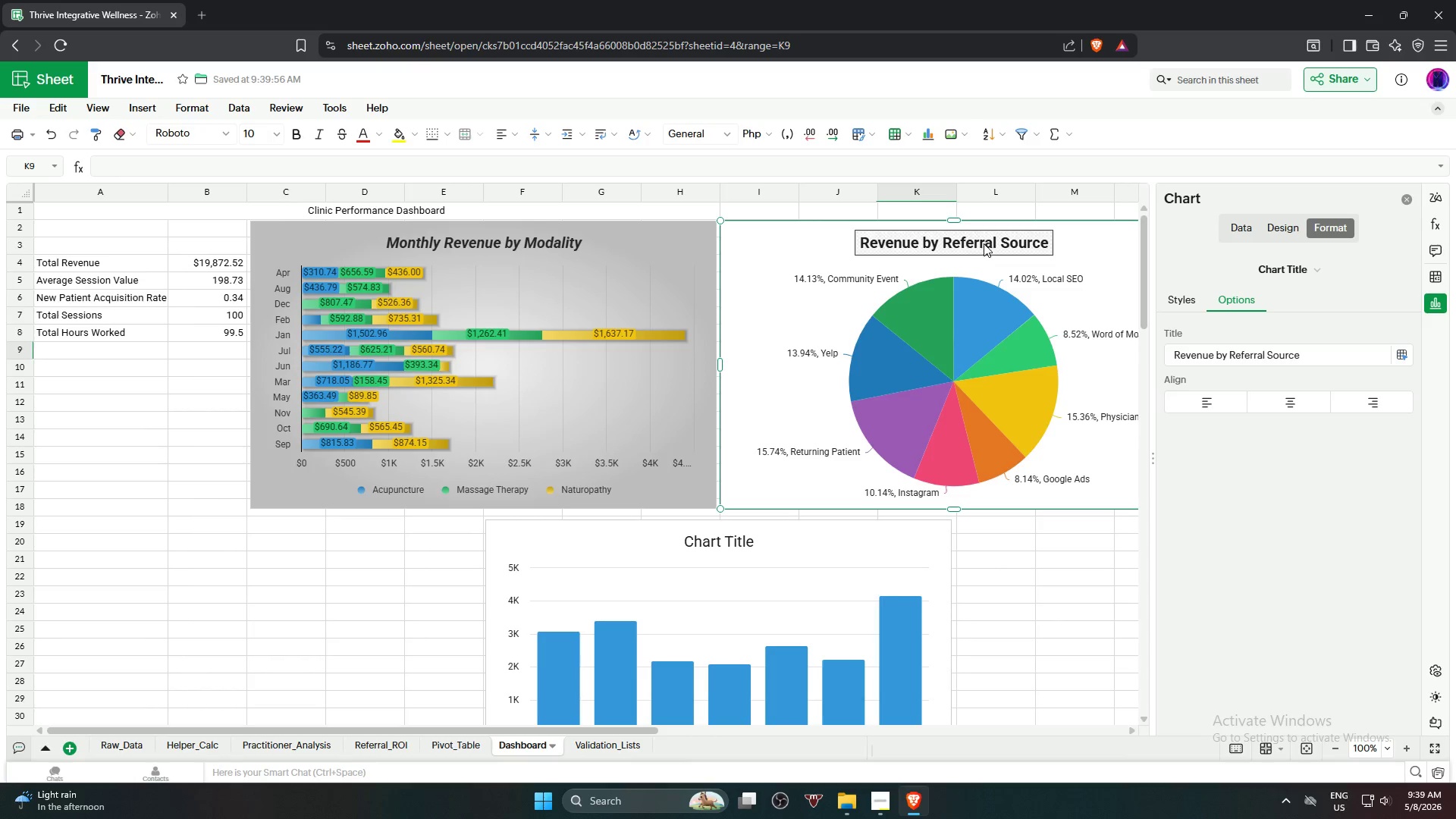 
left_click([984, 242])
 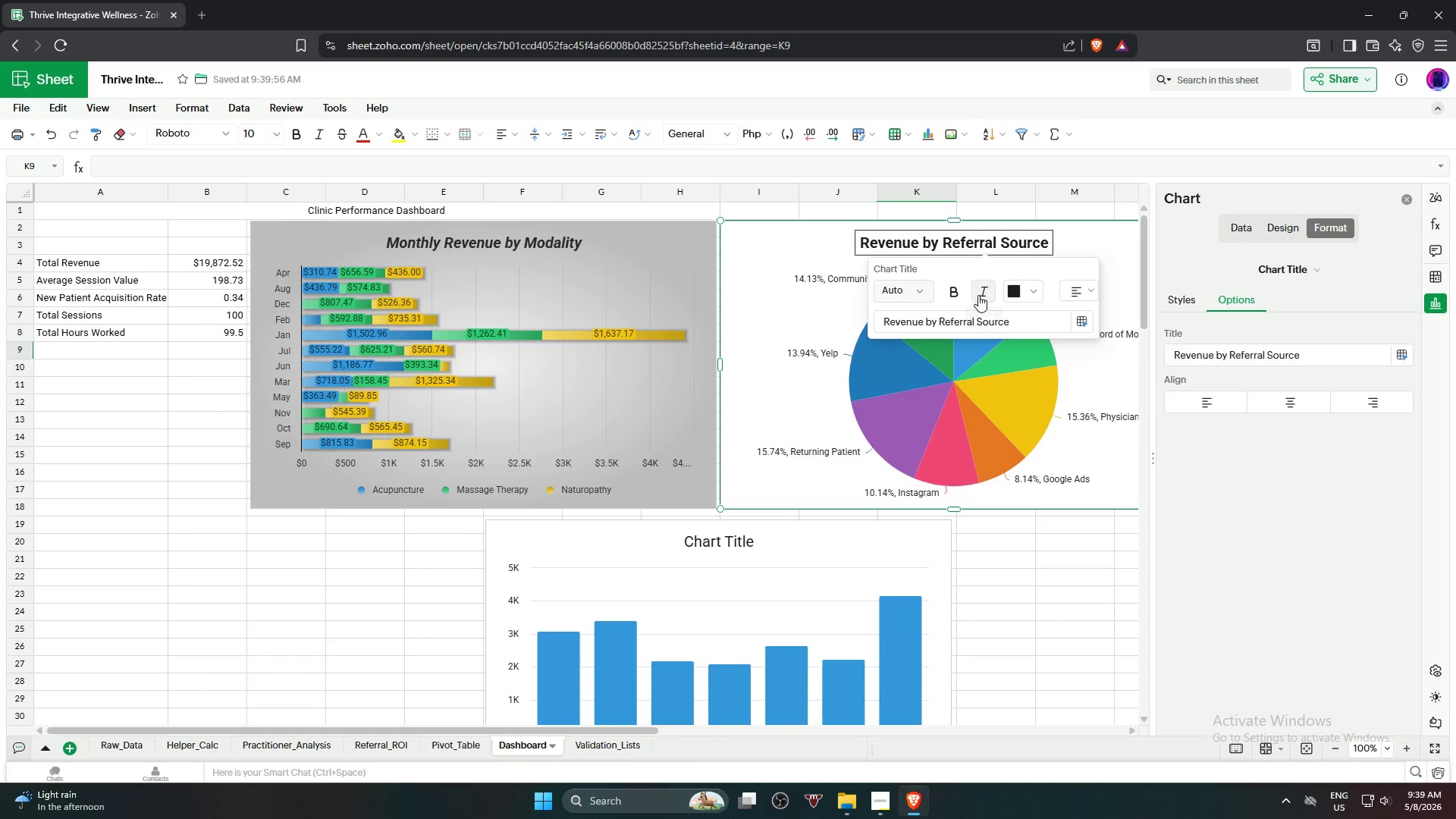 
left_click([980, 292])
 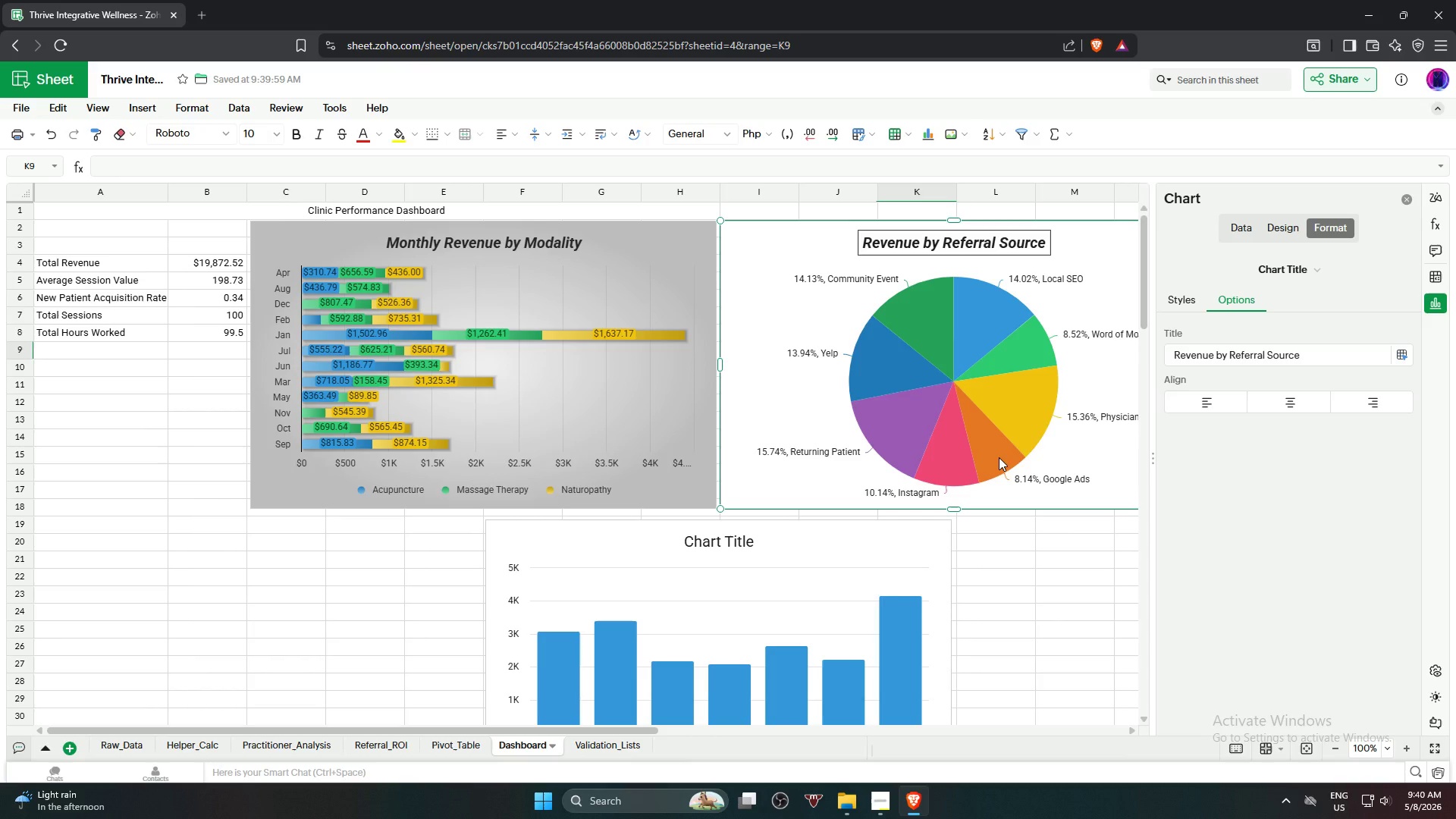 
wait(10.44)
 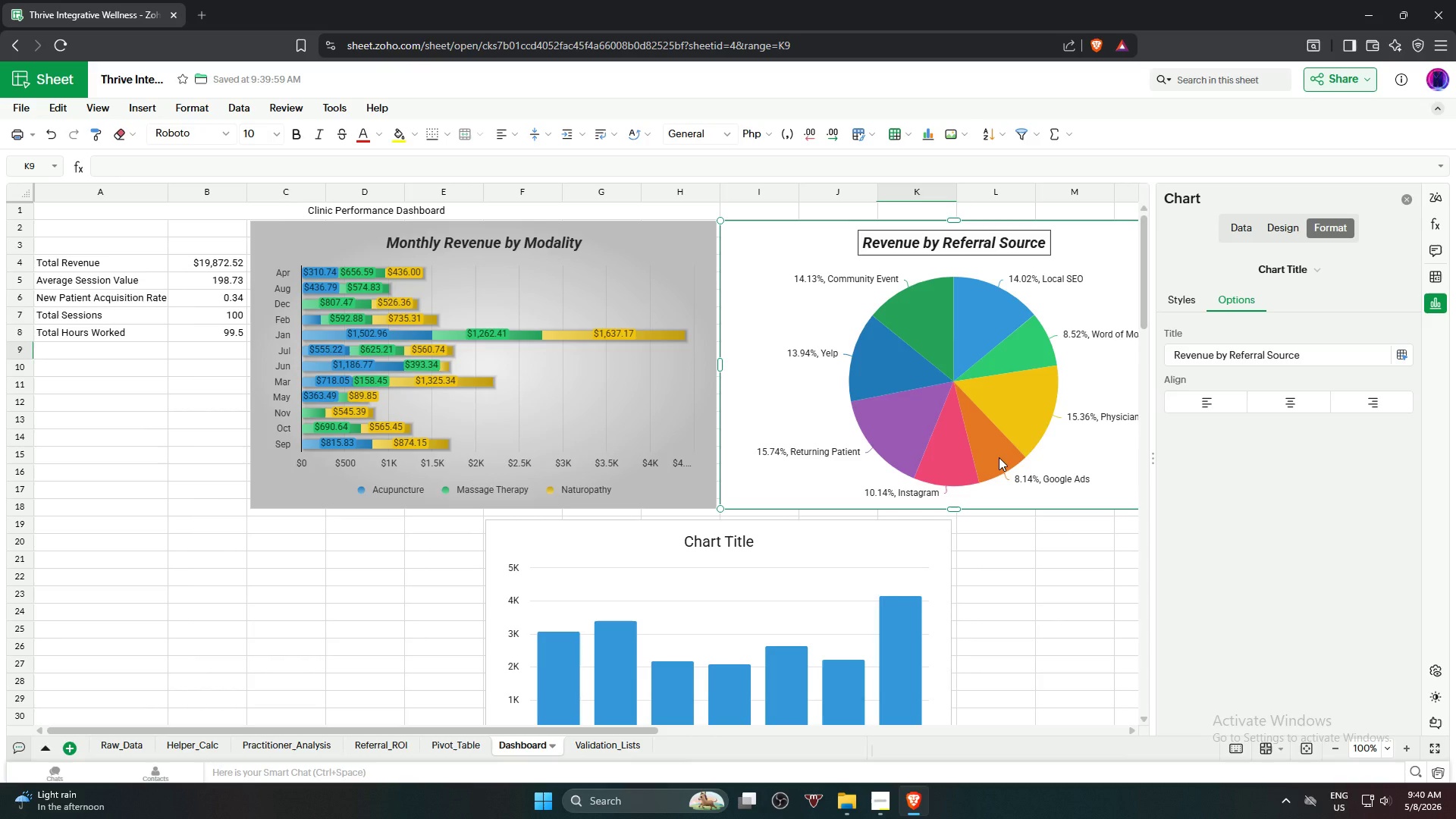 
left_click([704, 541])
 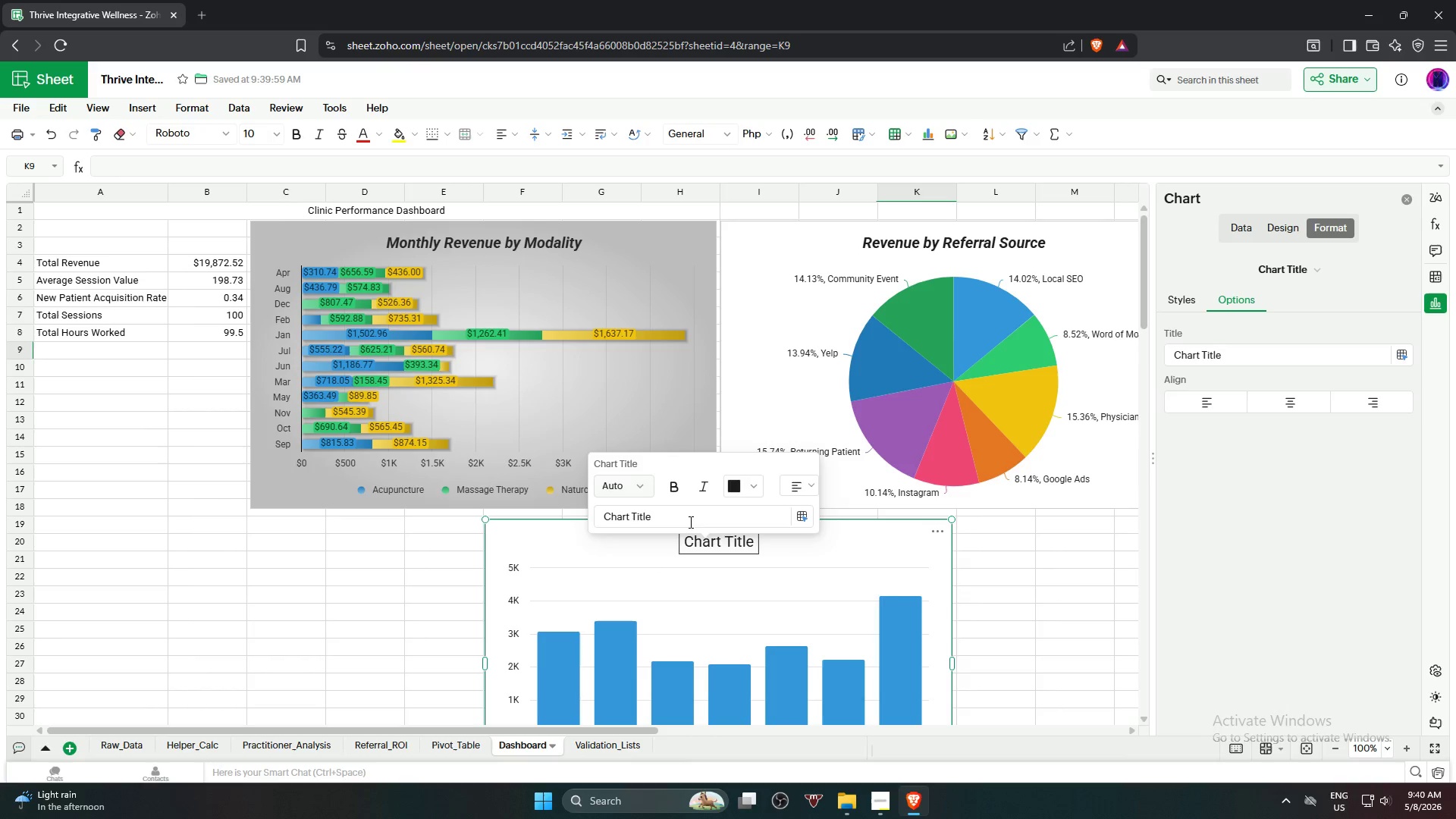 
left_click_drag(start_coordinate=[688, 516], to_coordinate=[593, 521])
 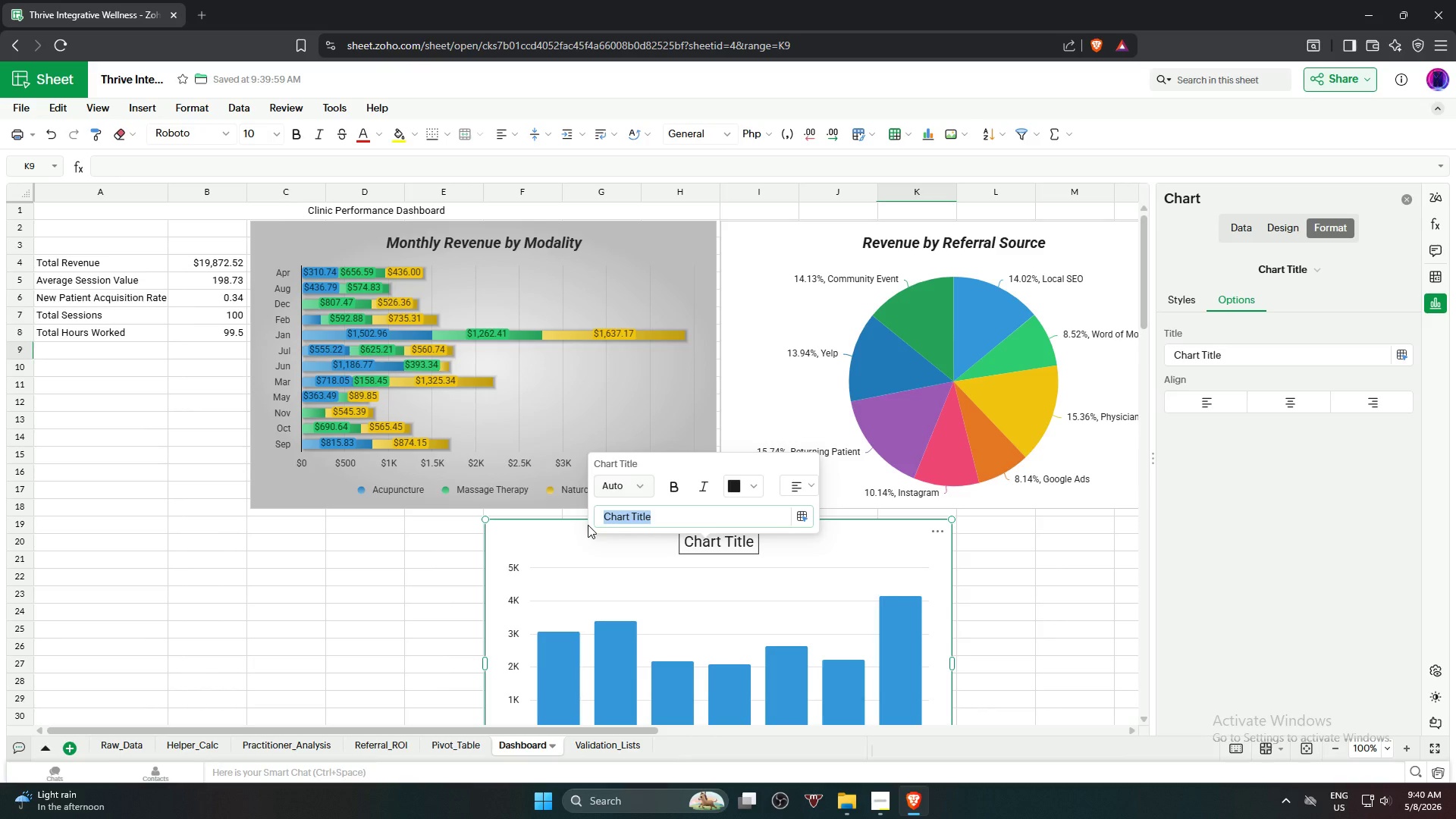 
wait(18.88)
 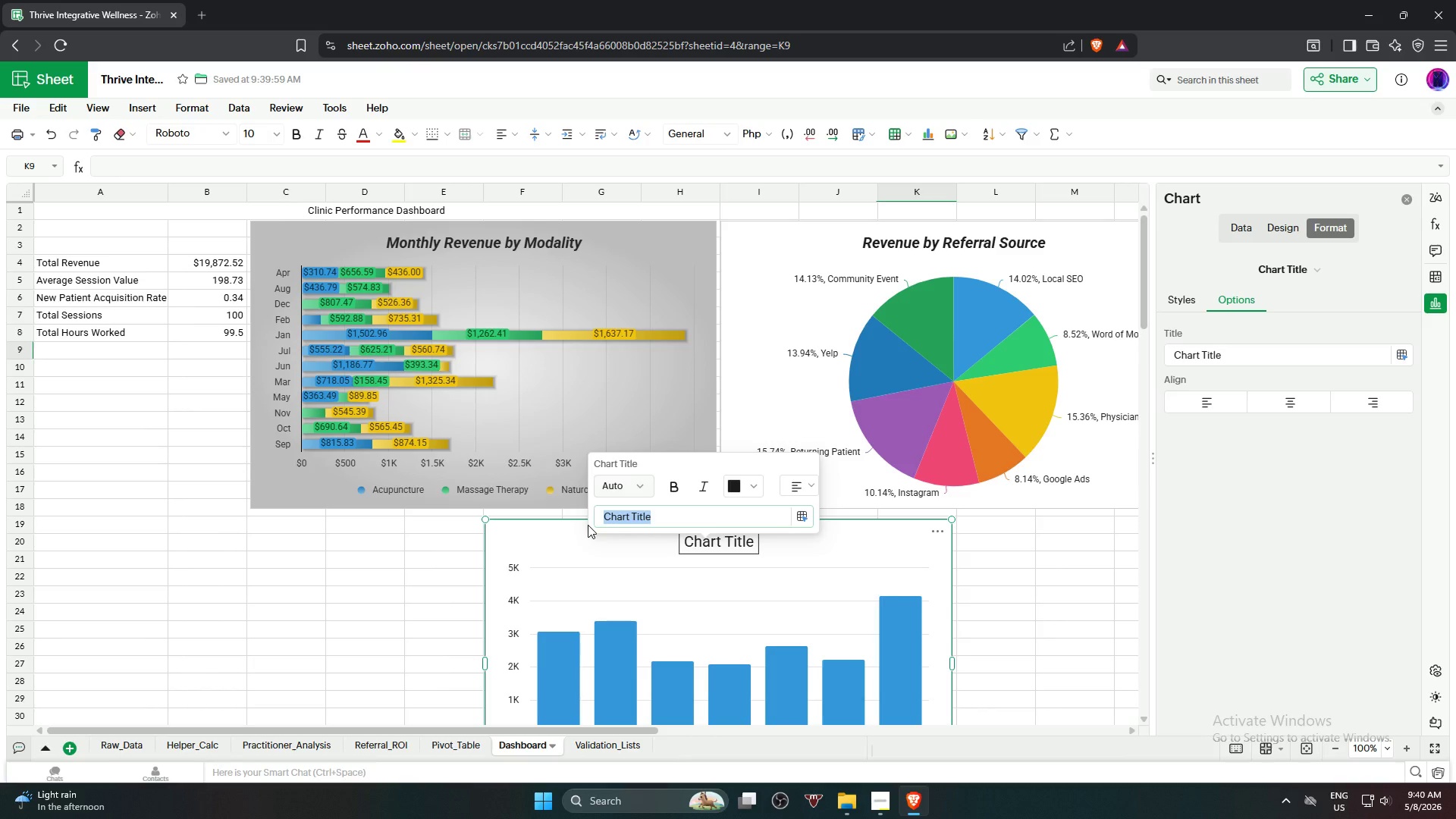 
type(Practitioner Revenue Comp)
 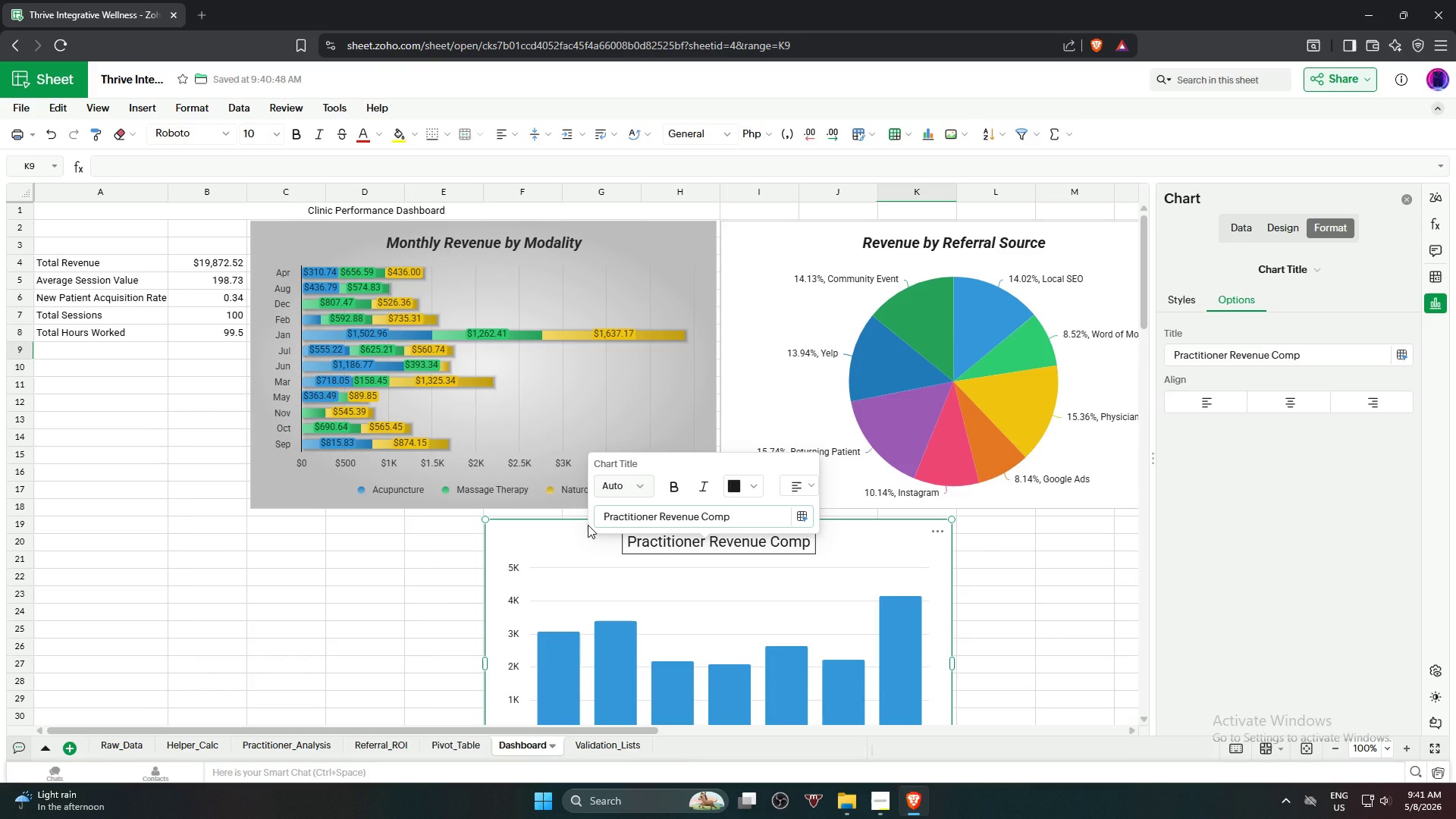 
wait(59.75)
 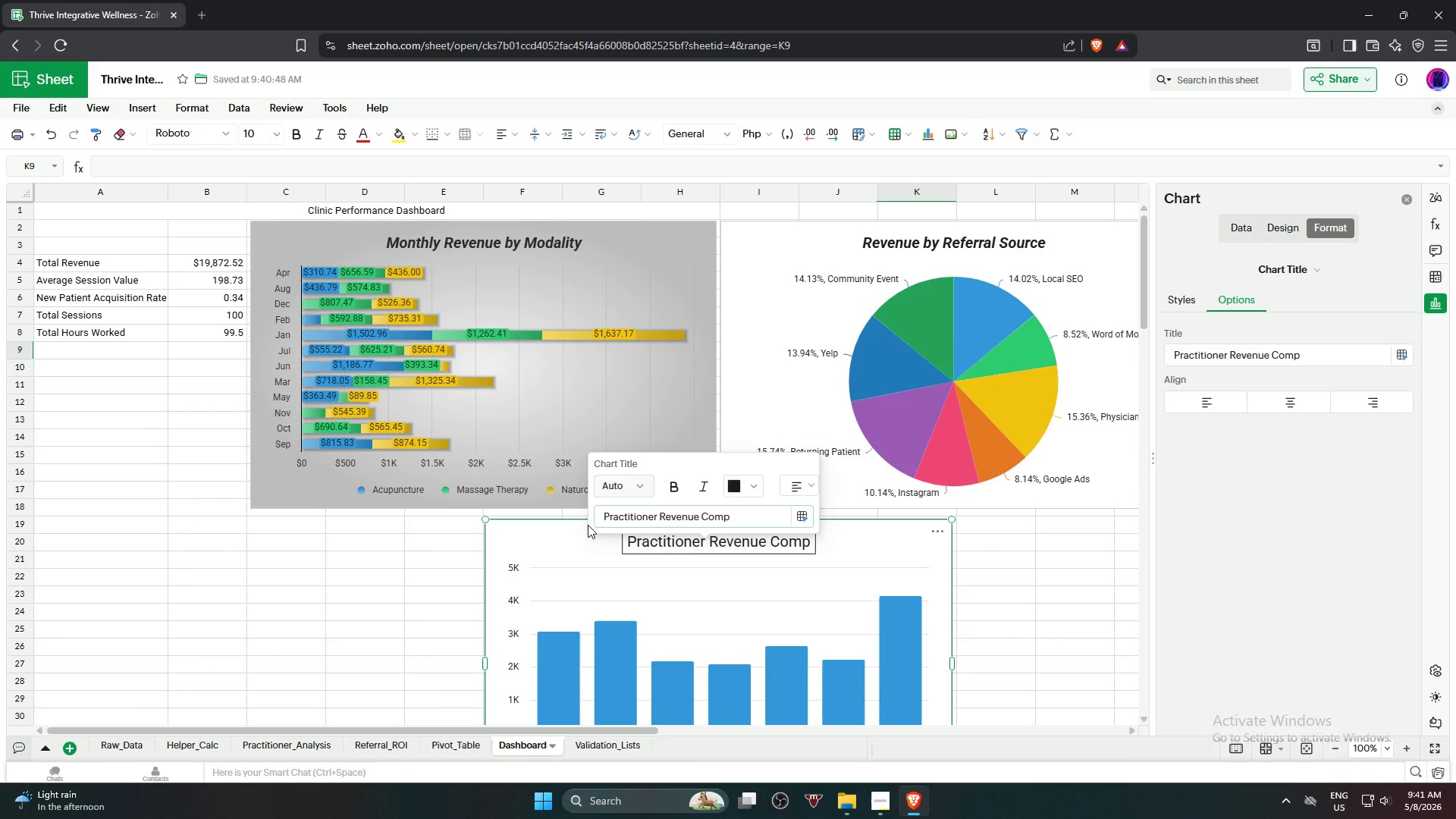 
type(arison)
 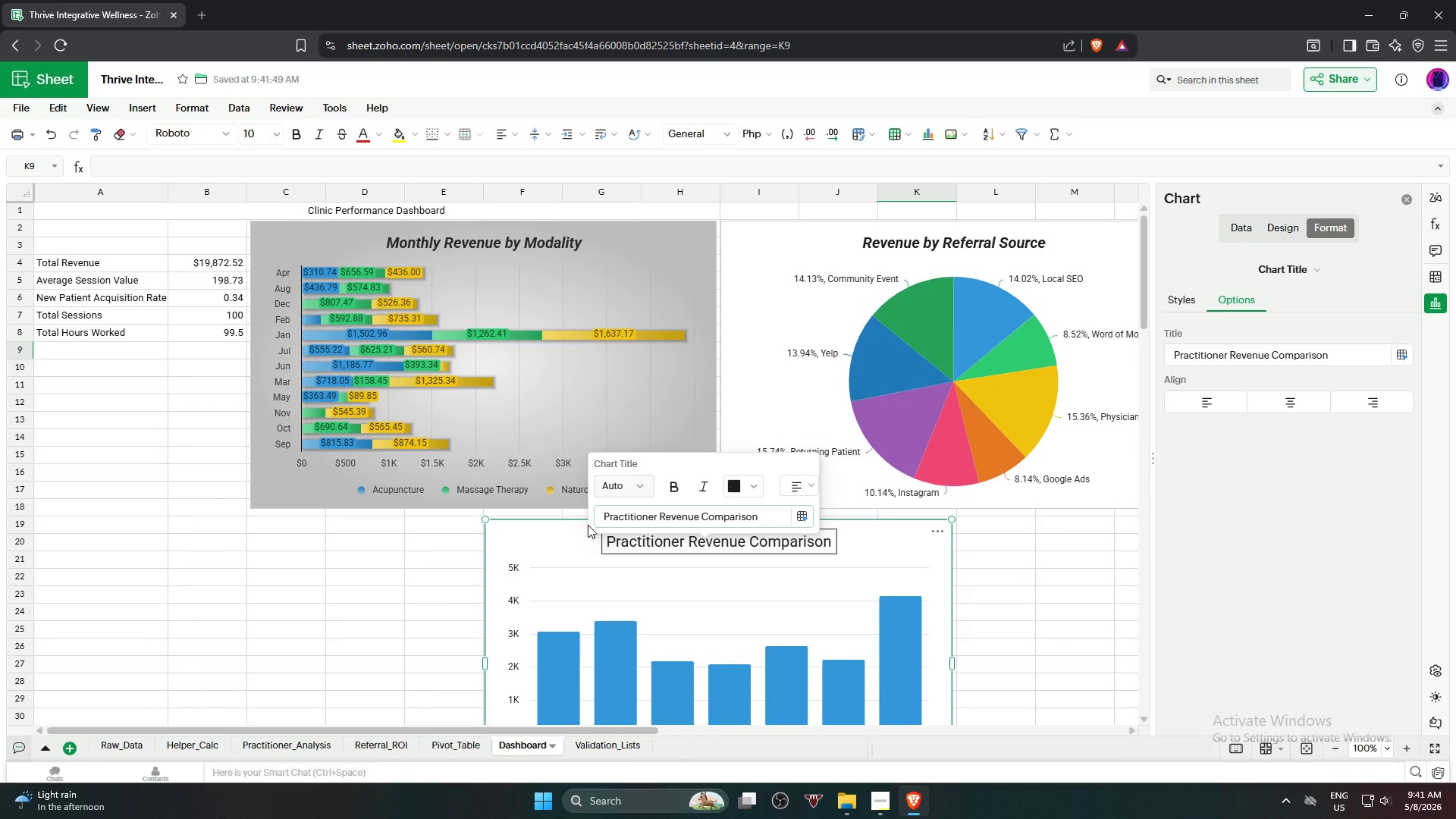 
key(Enter)
 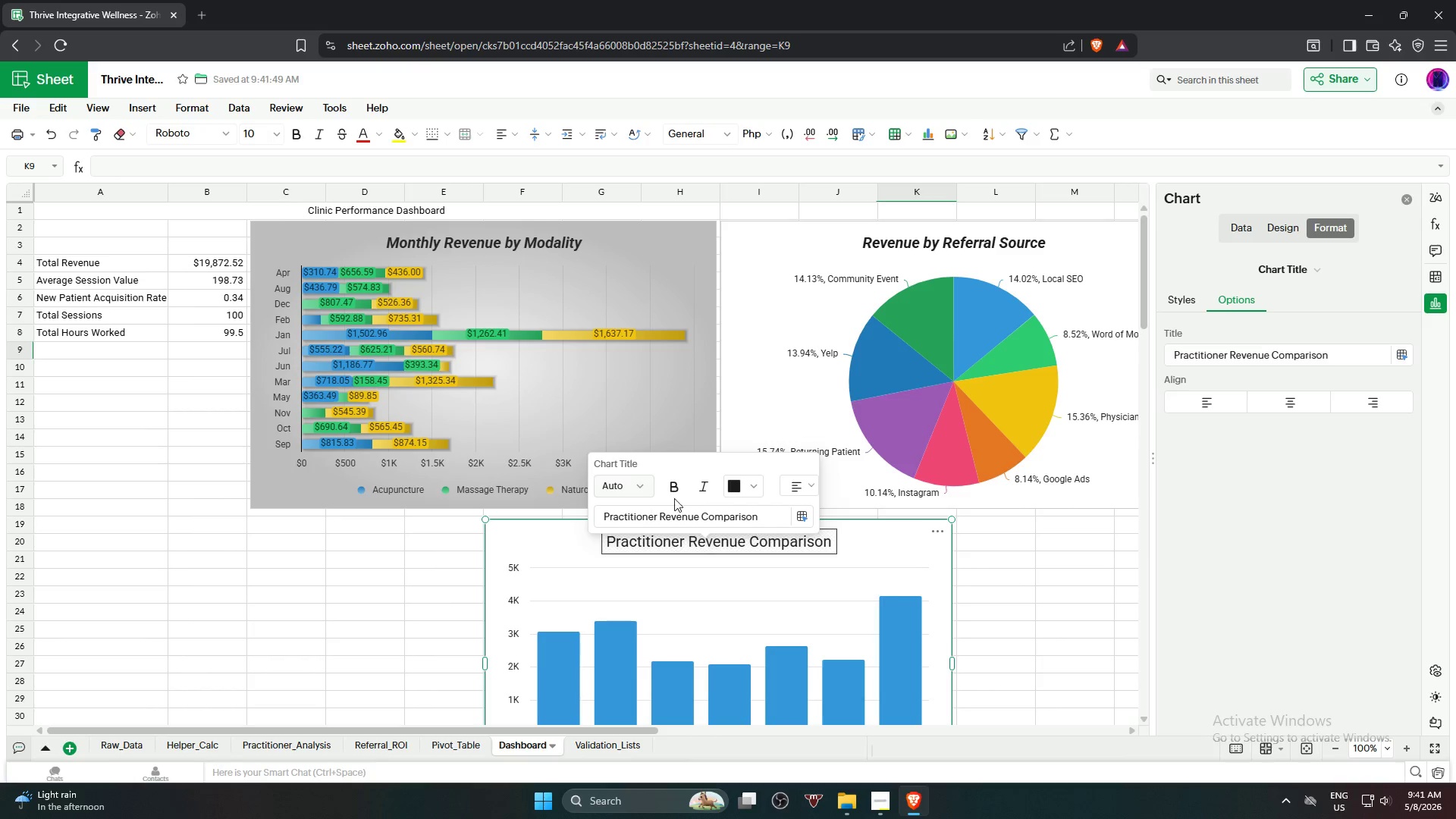 
left_click([679, 489])
 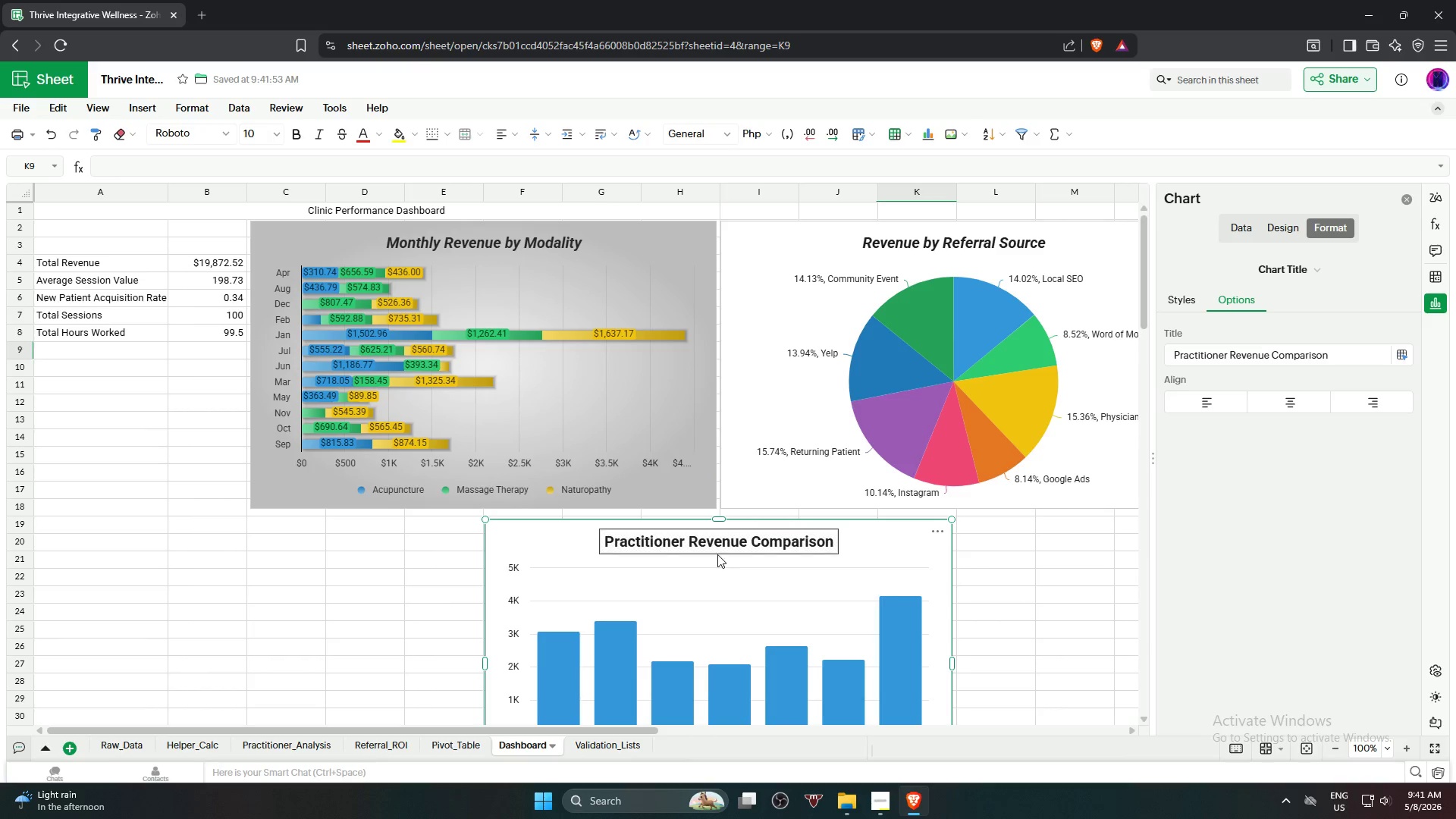 
left_click([717, 546])
 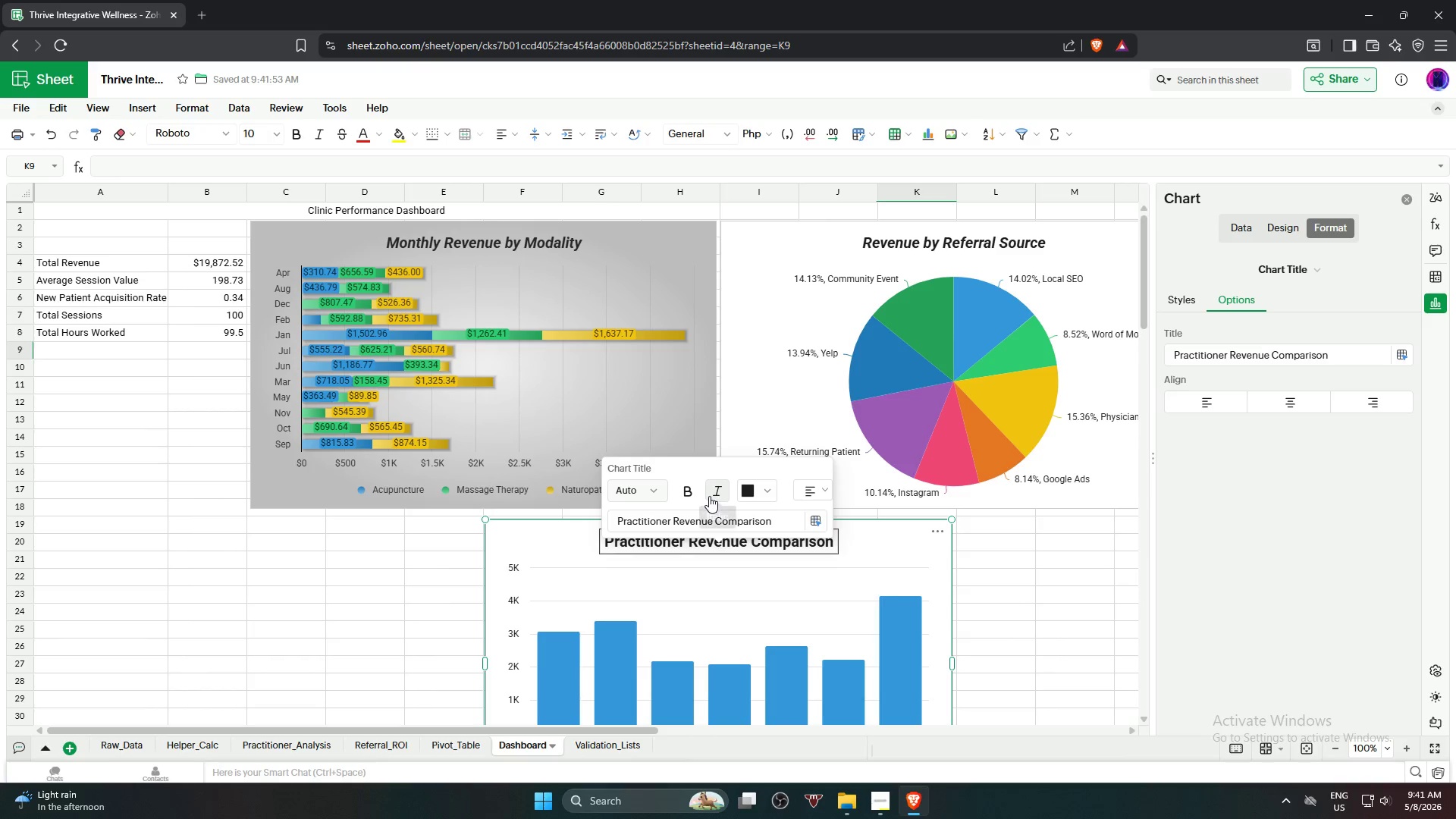 
left_click([709, 496])
 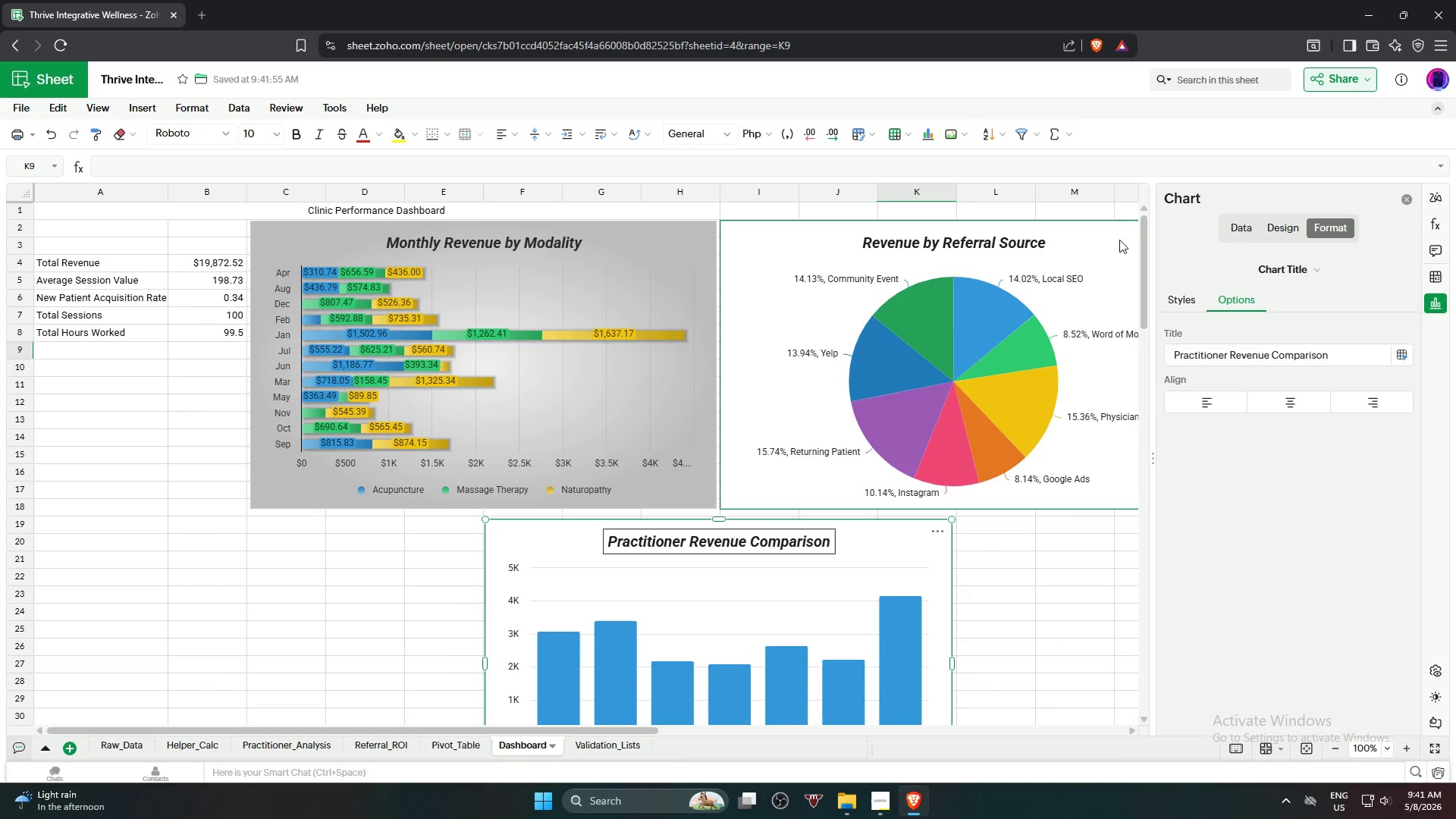 
left_click([1109, 236])
 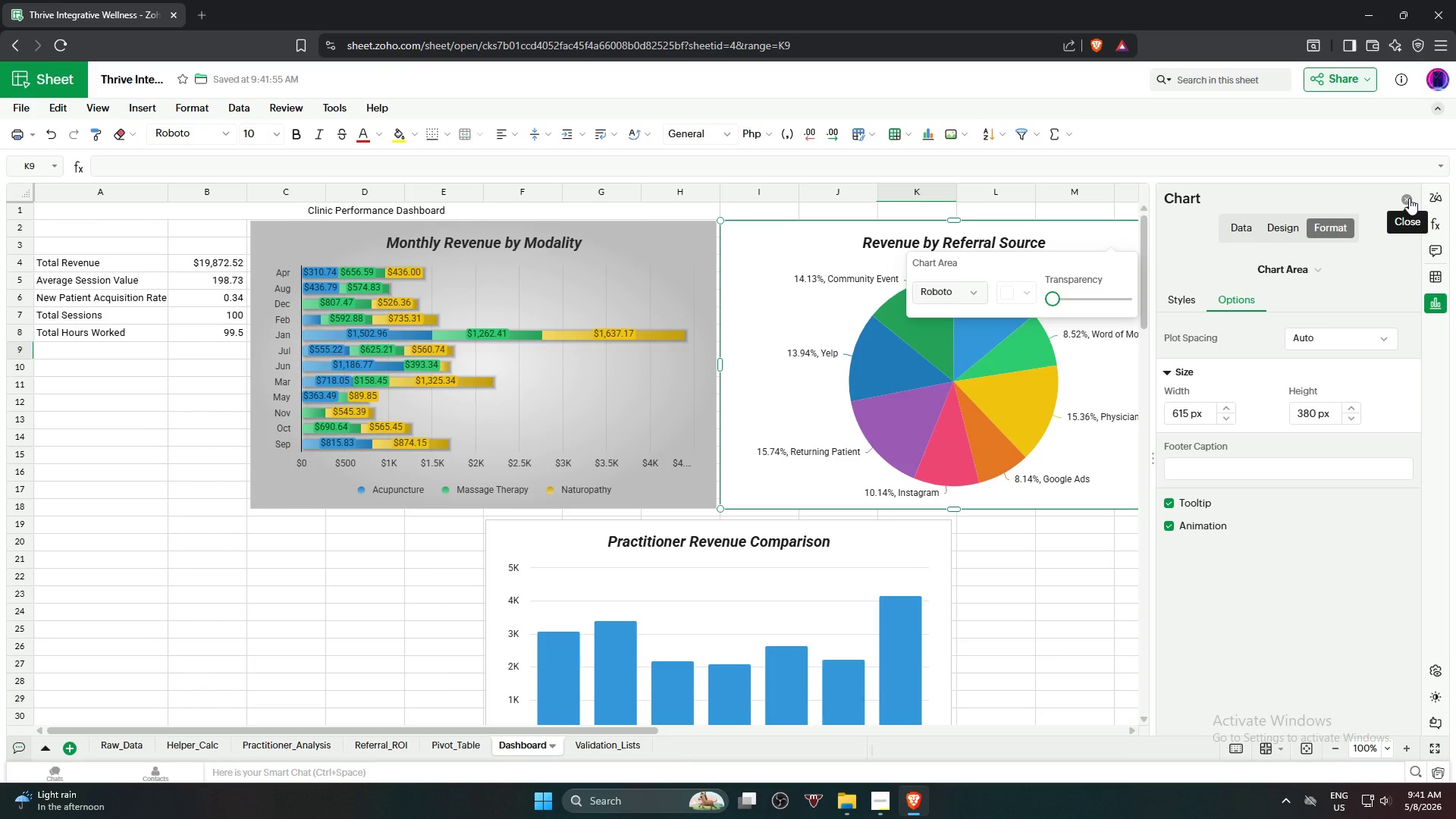 
left_click([1409, 198])
 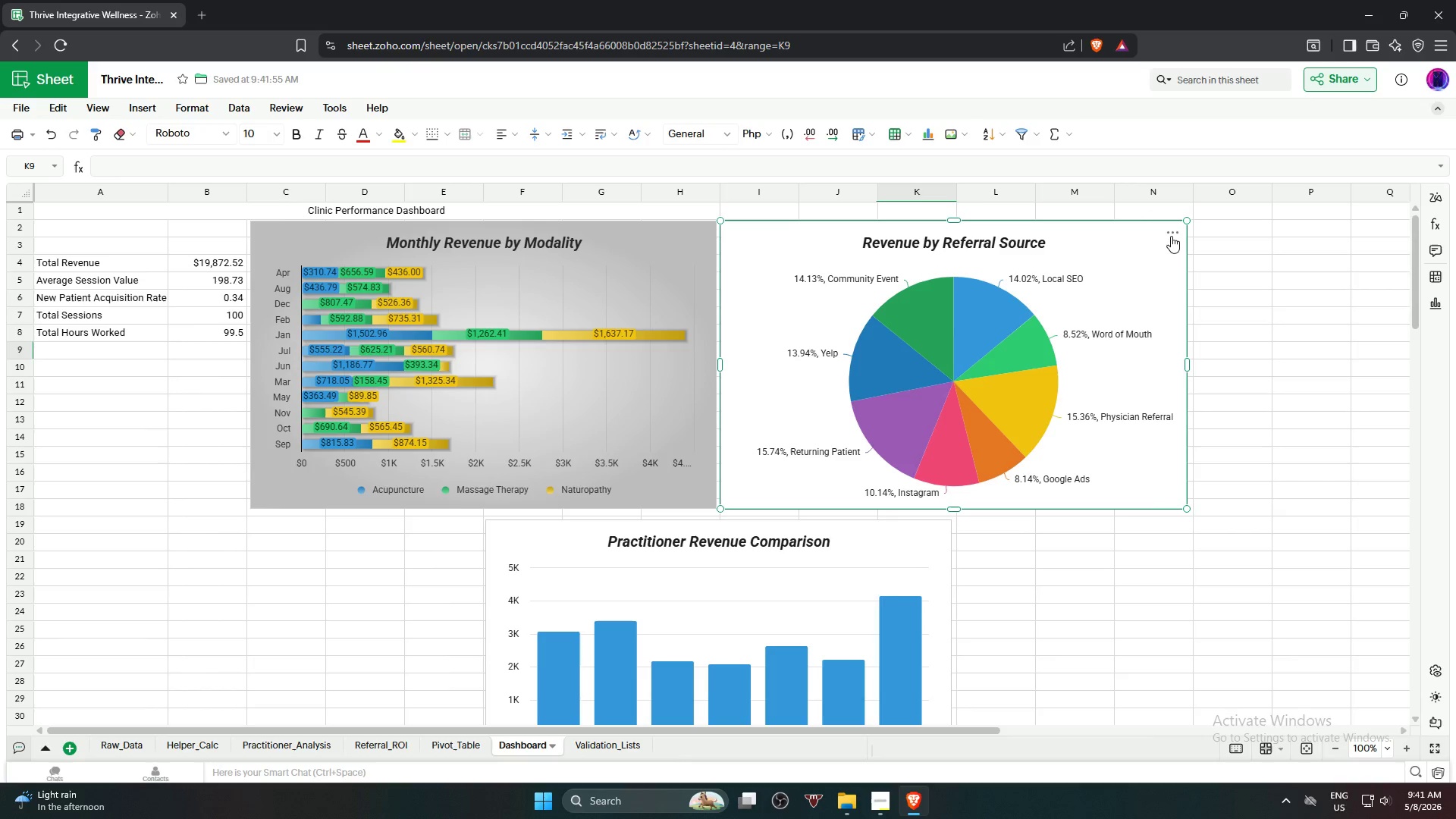 
left_click([1171, 235])
 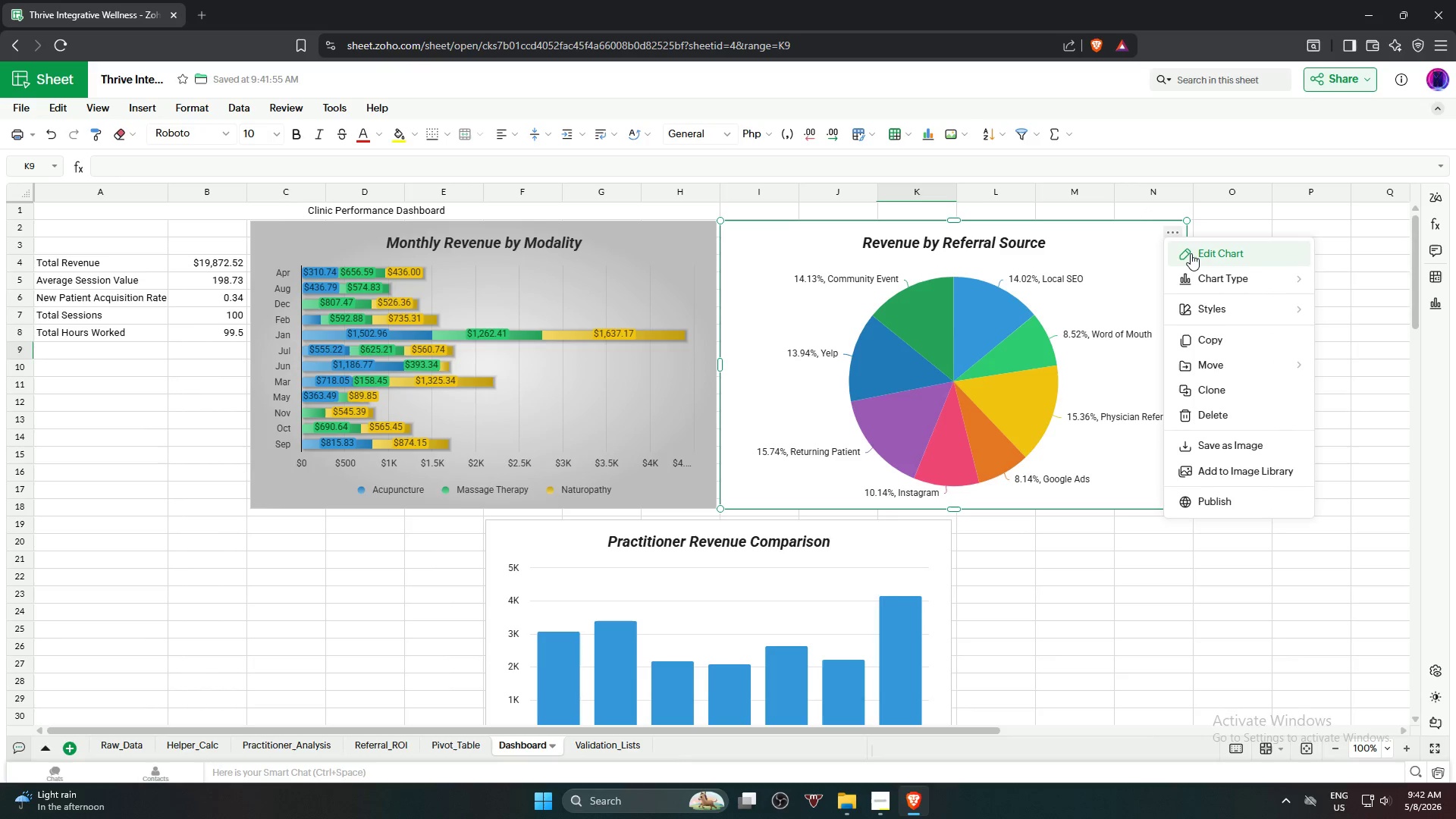 
left_click([1191, 253])
 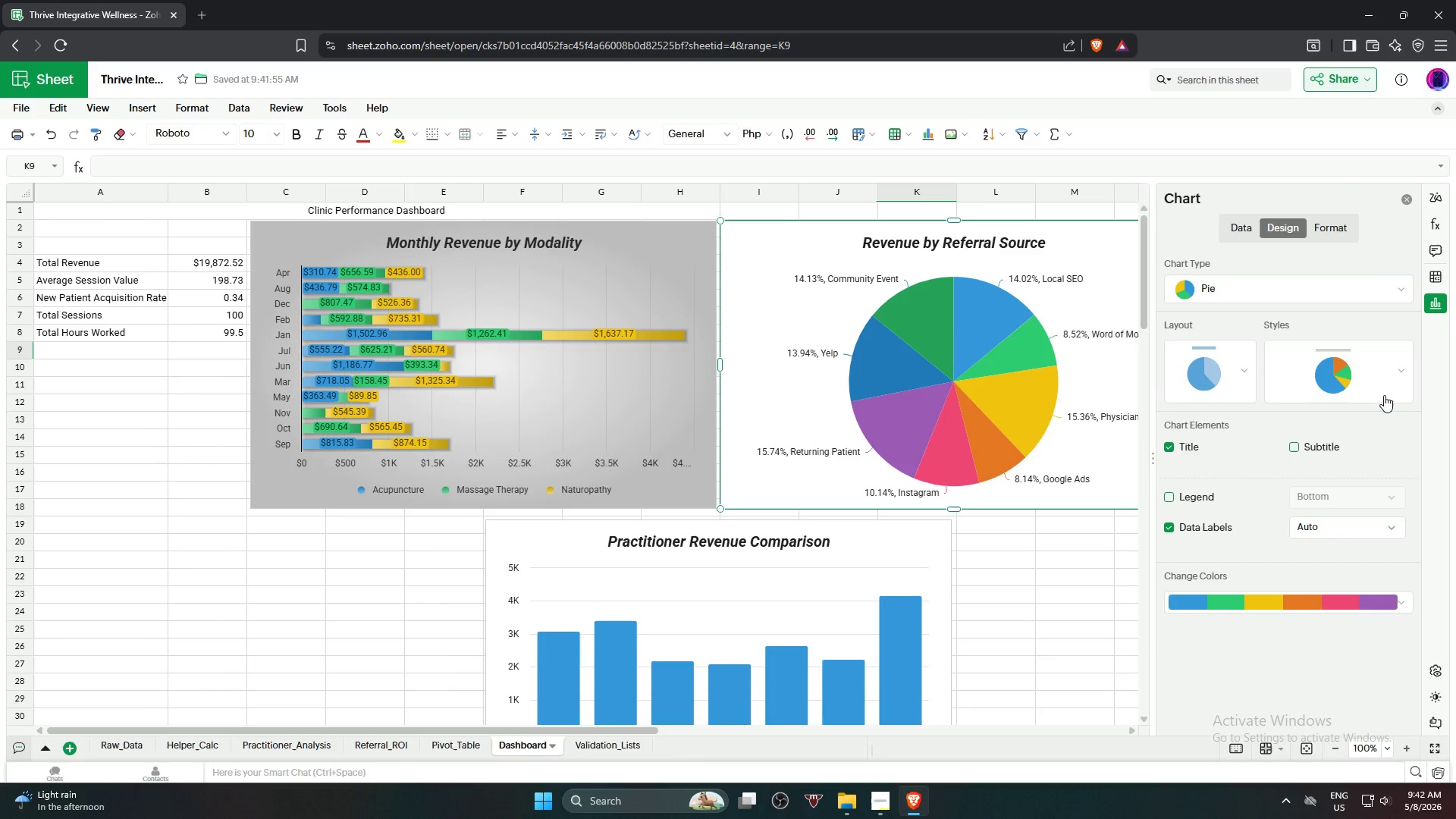 
left_click([1379, 391])
 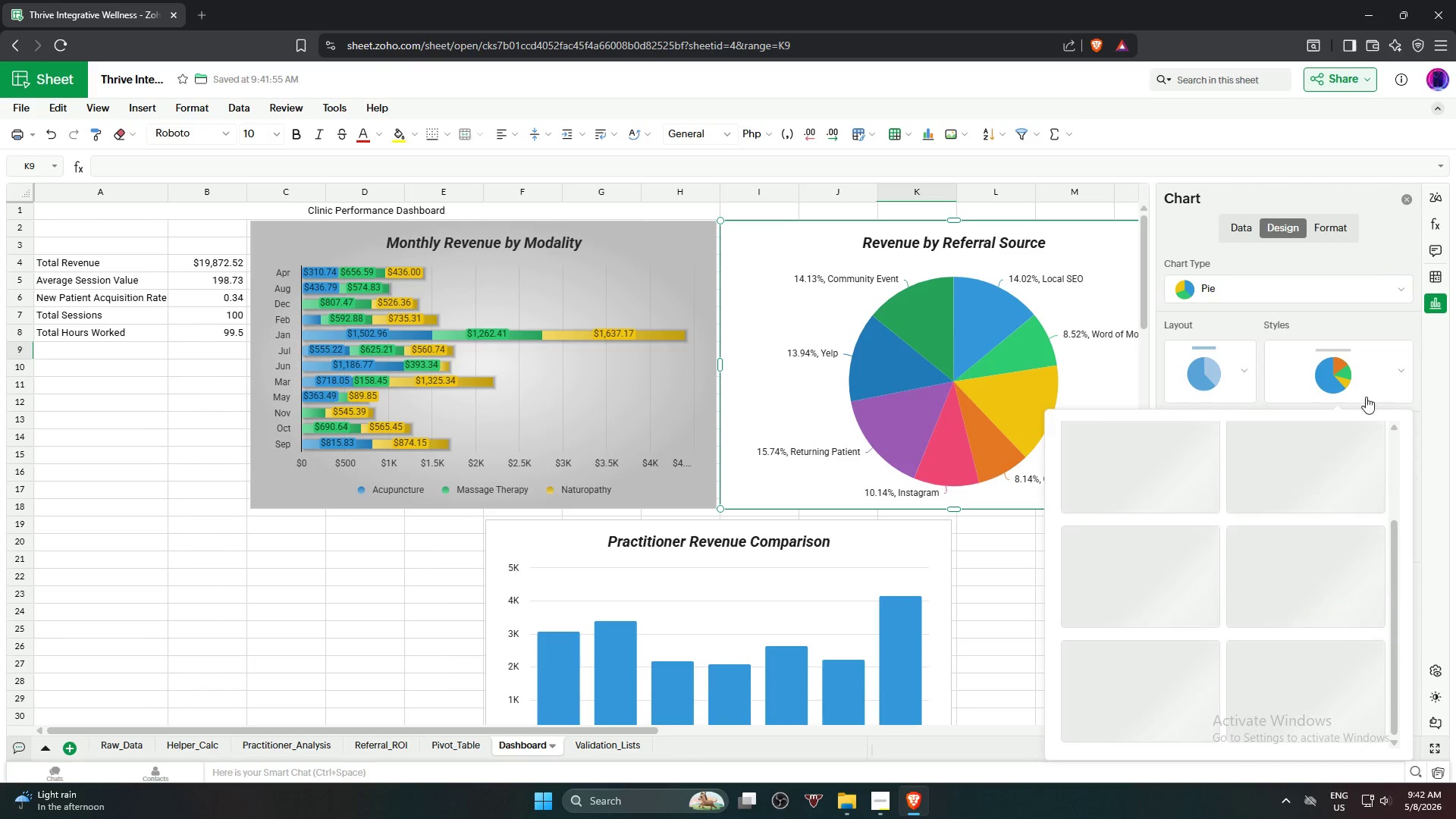 
mouse_move([1339, 423])
 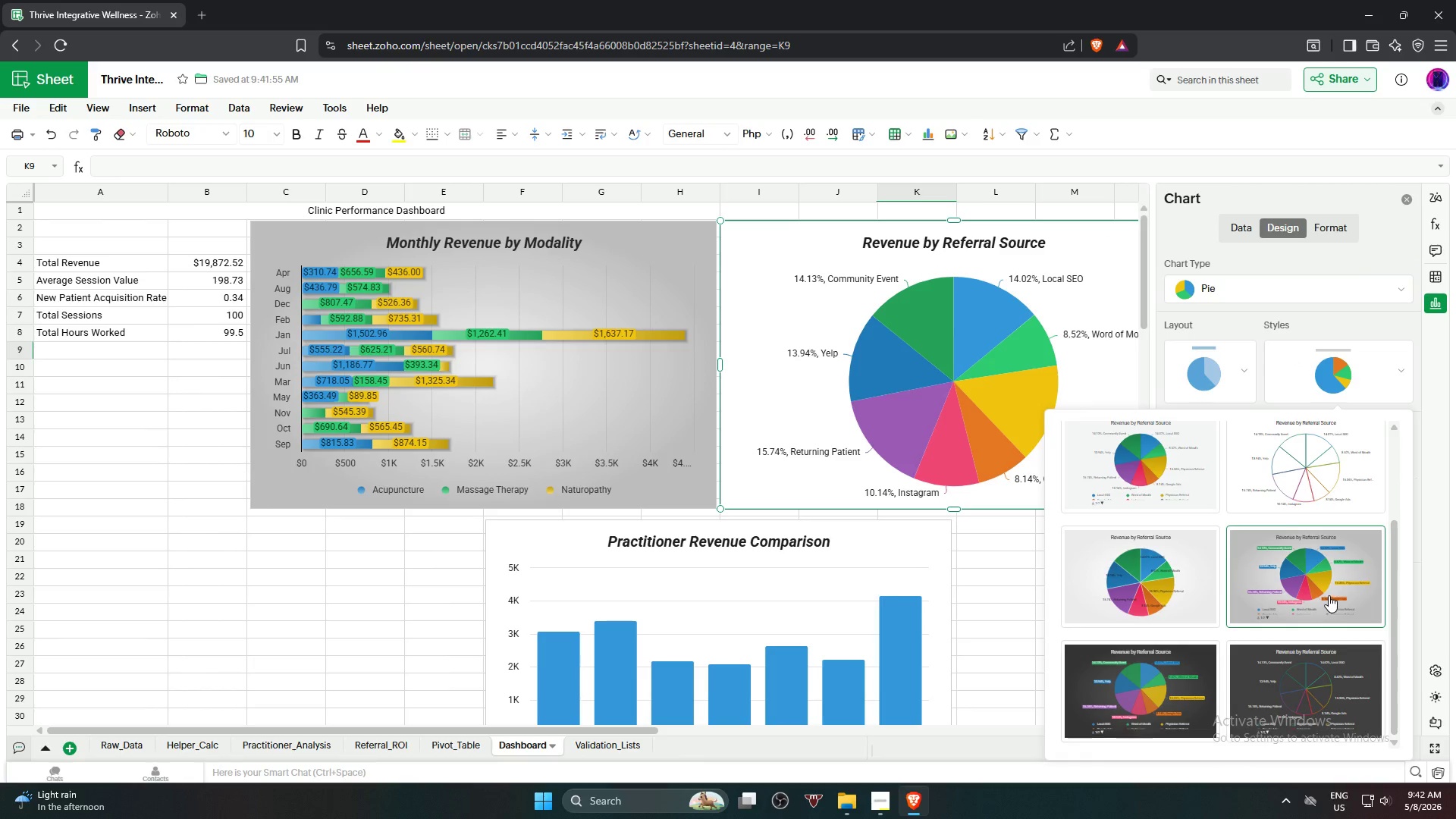 
left_click([1329, 595])
 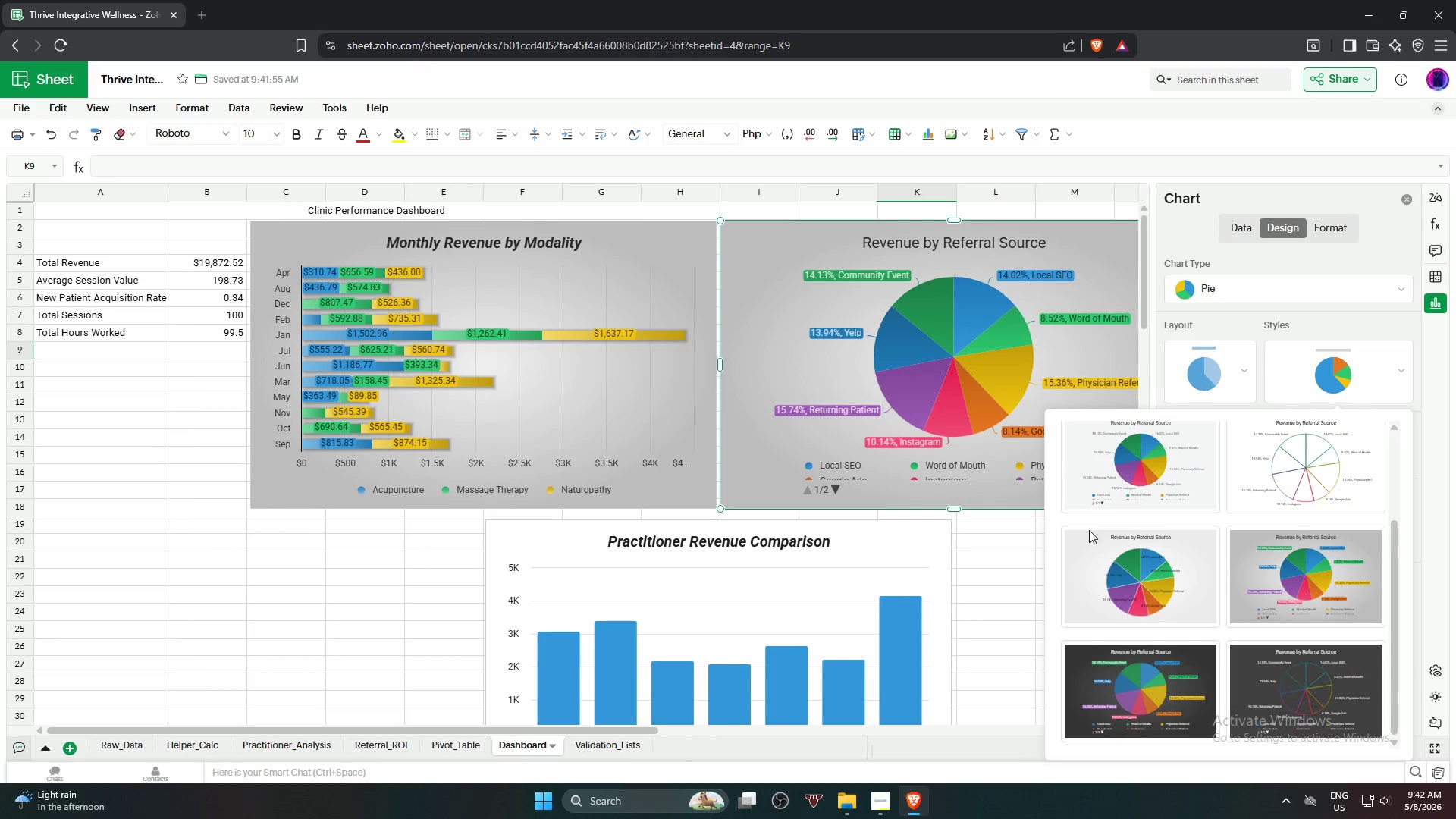 
left_click([1140, 585])
 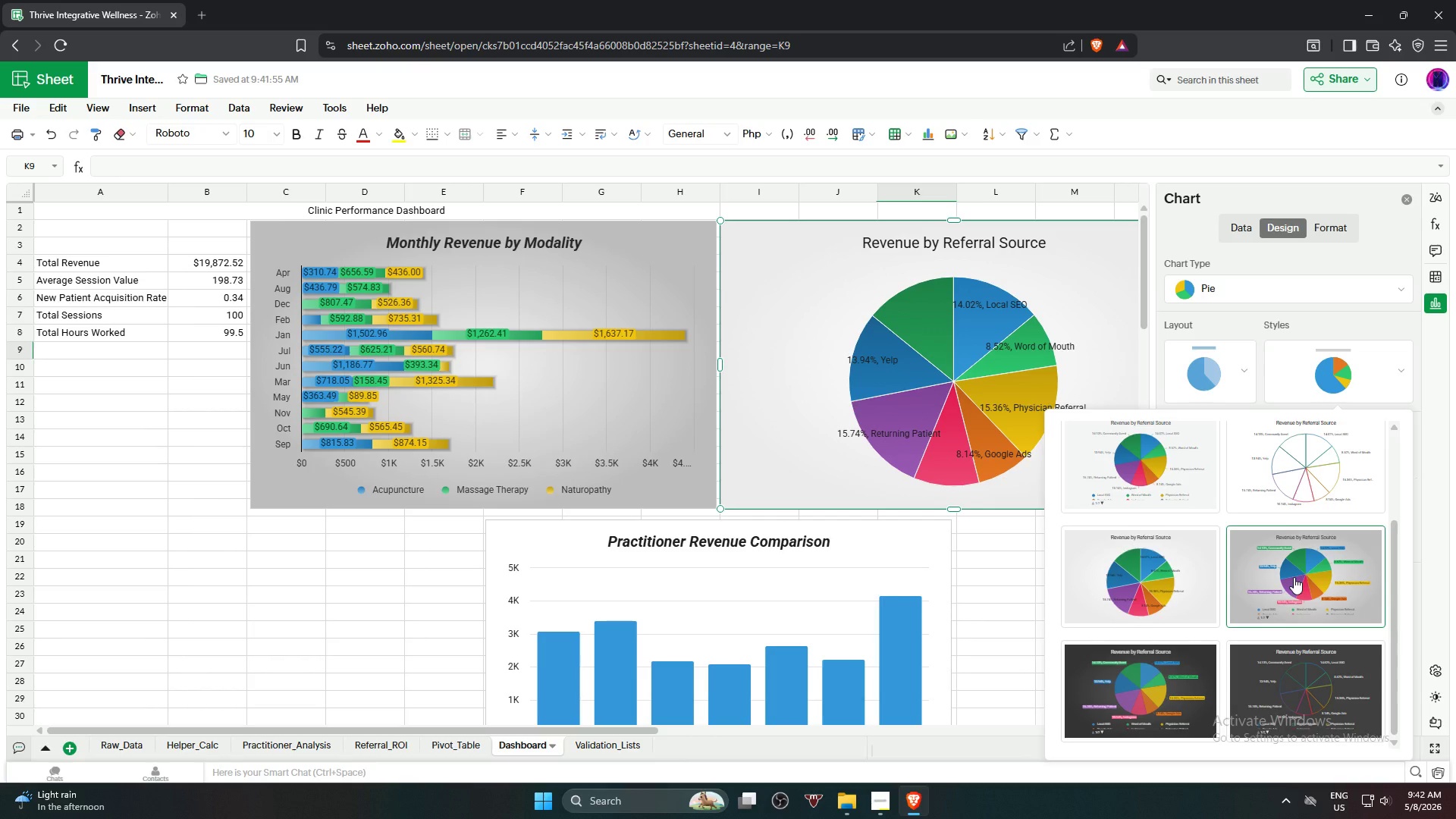 
wait(6.08)
 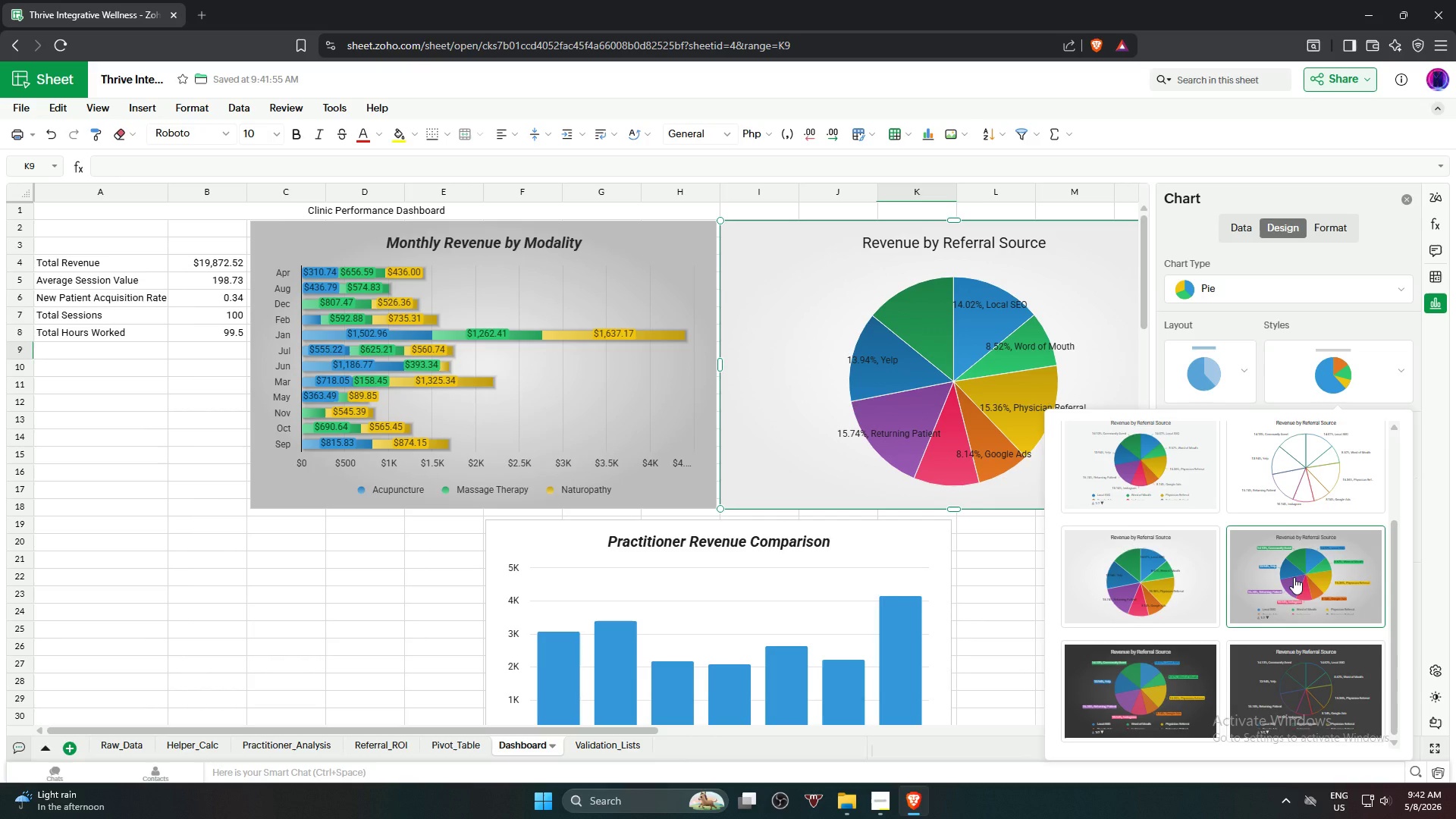 
left_click([1294, 577])
 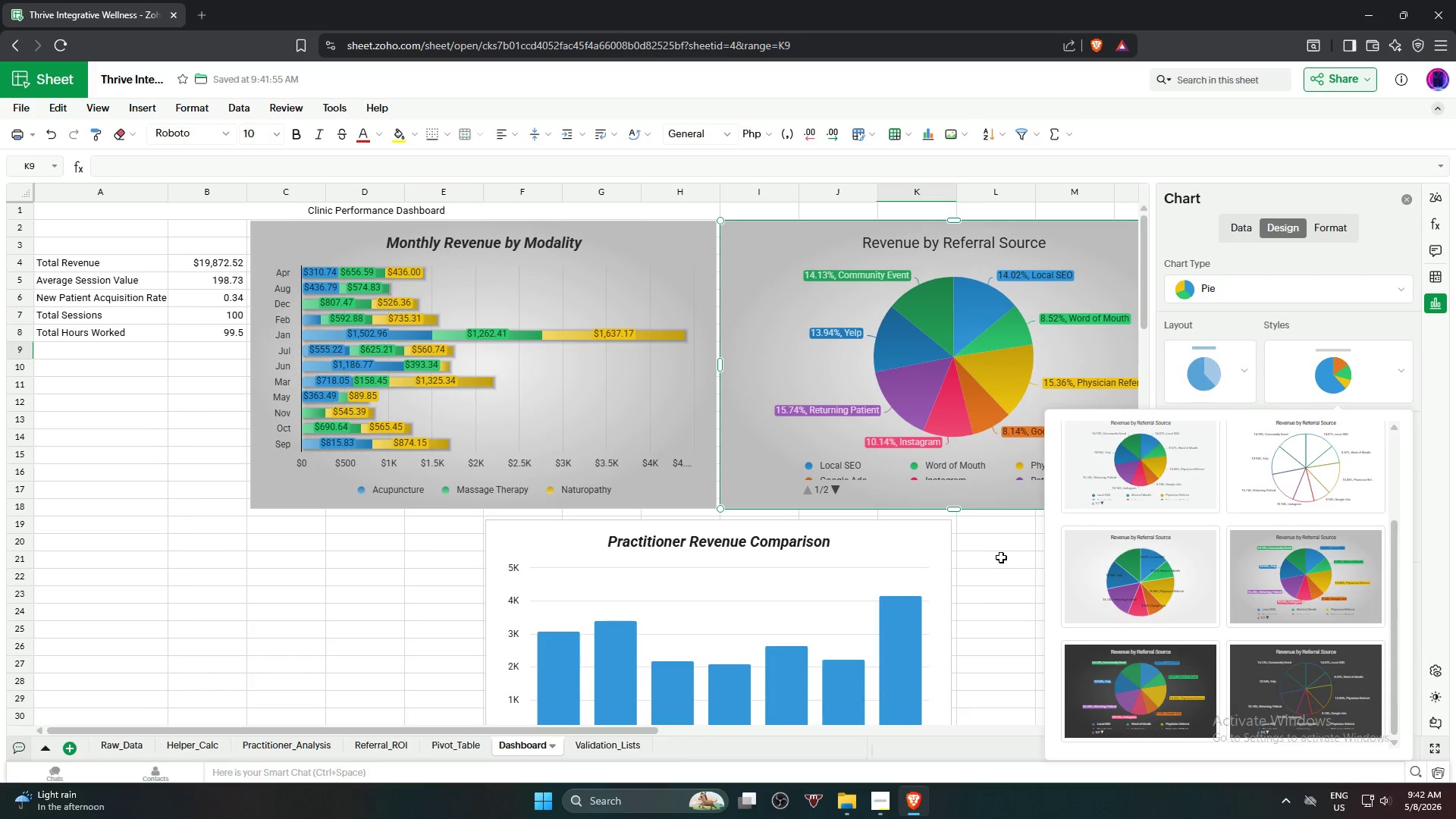 
scroll: coordinate [1021, 563], scroll_direction: down, amount: 2.0
 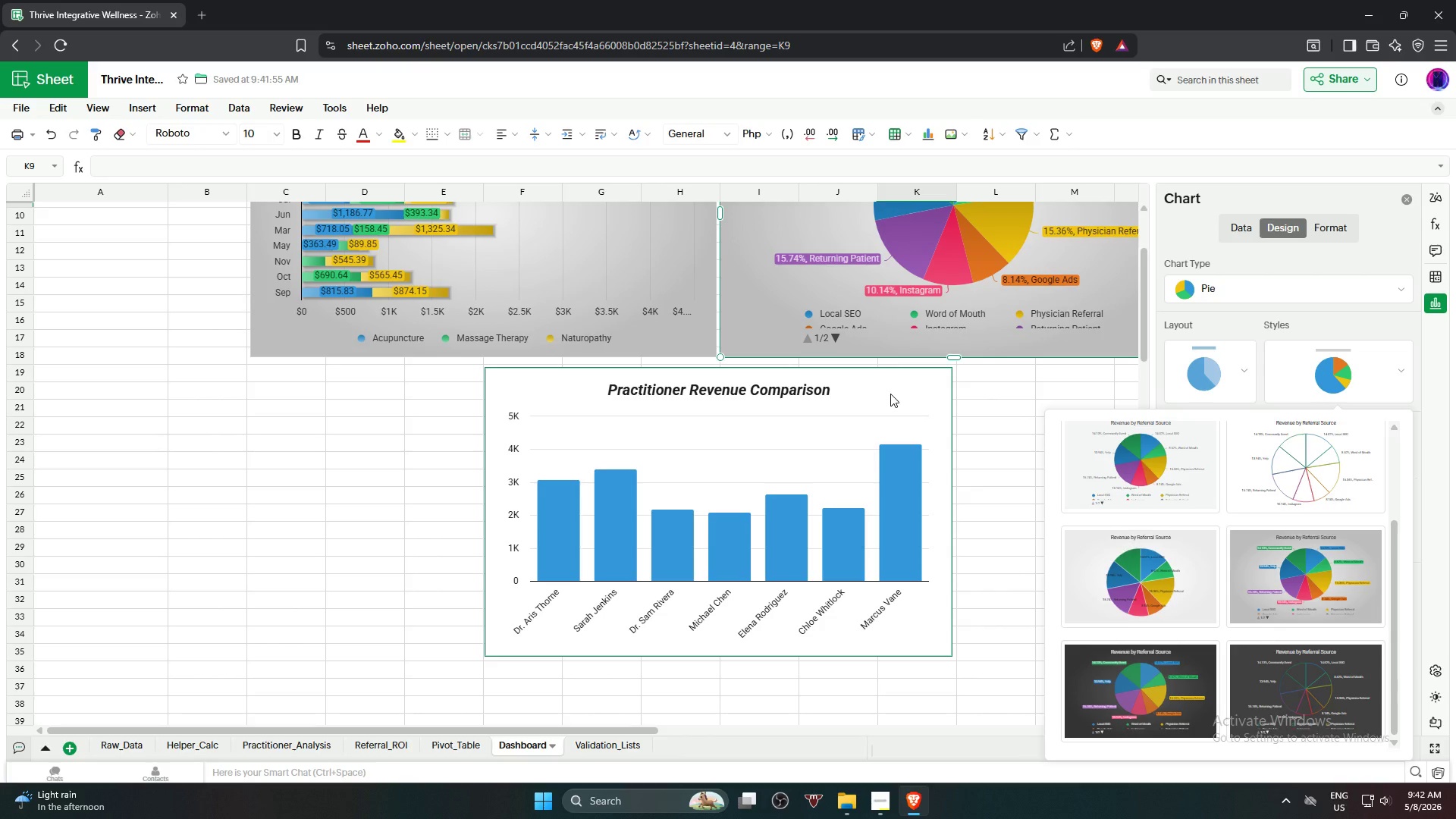 
left_click([890, 394])
 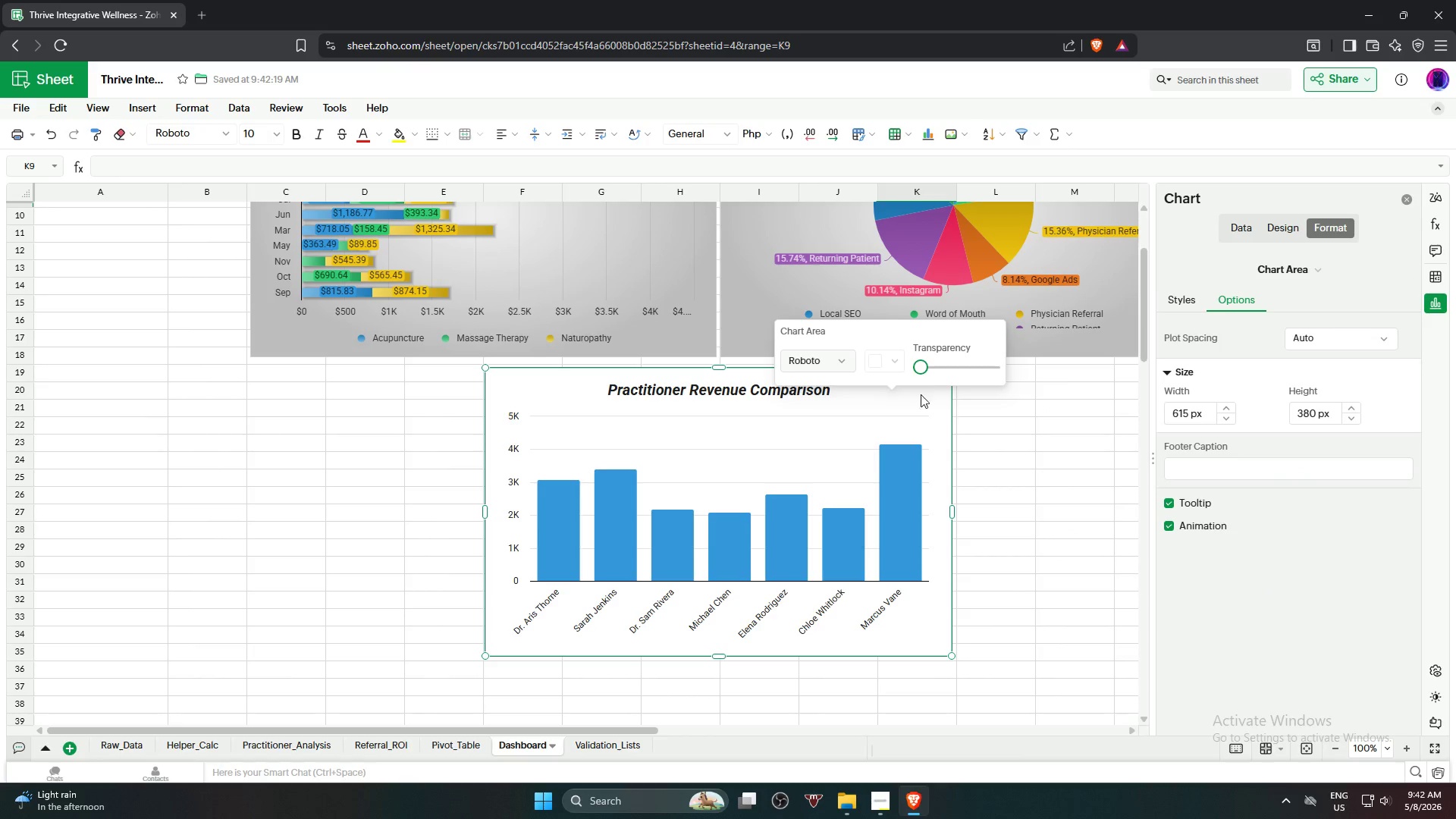 
left_click([1045, 439])
 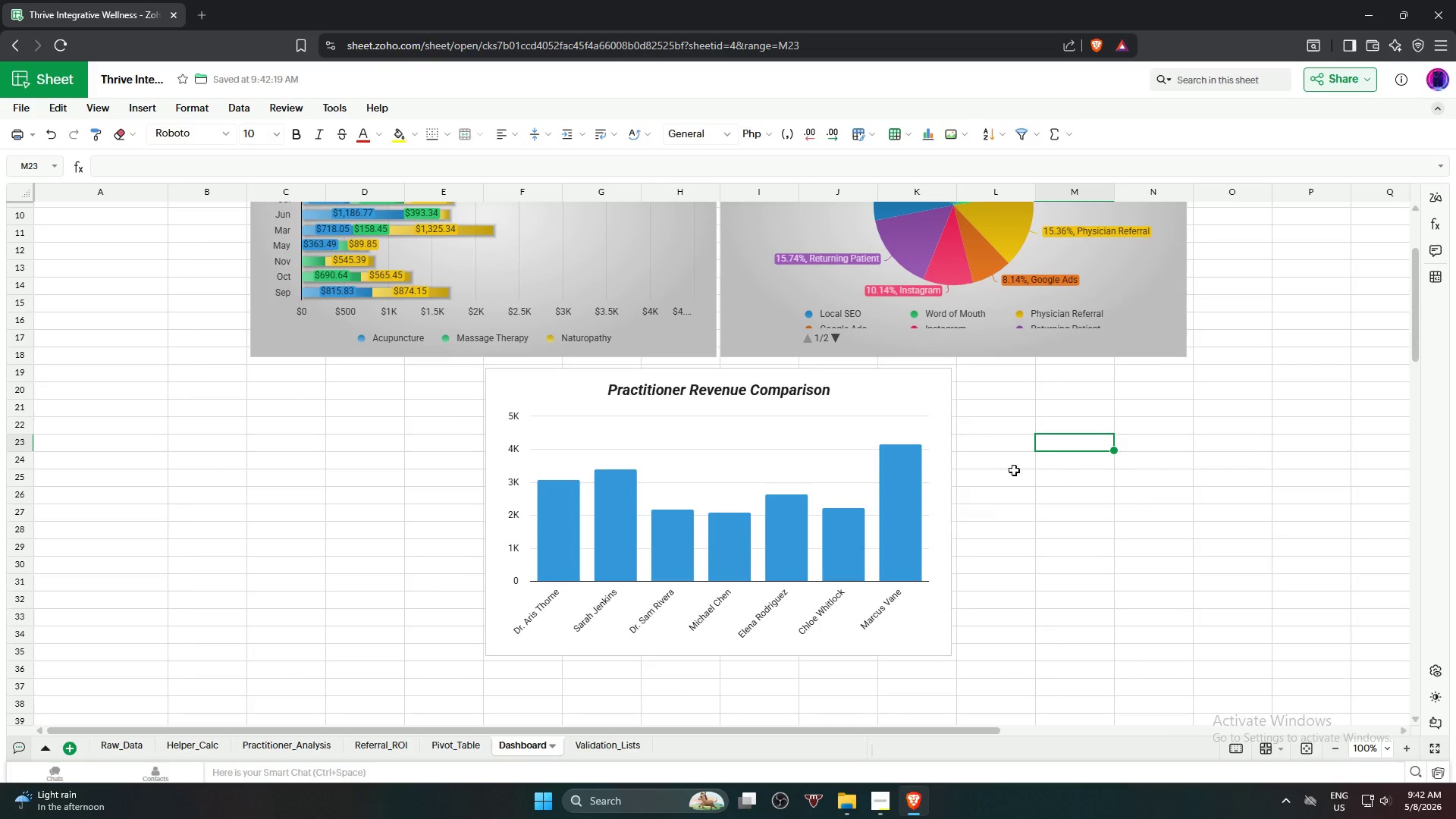 
scroll: coordinate [1037, 517], scroll_direction: up, amount: 3.0
 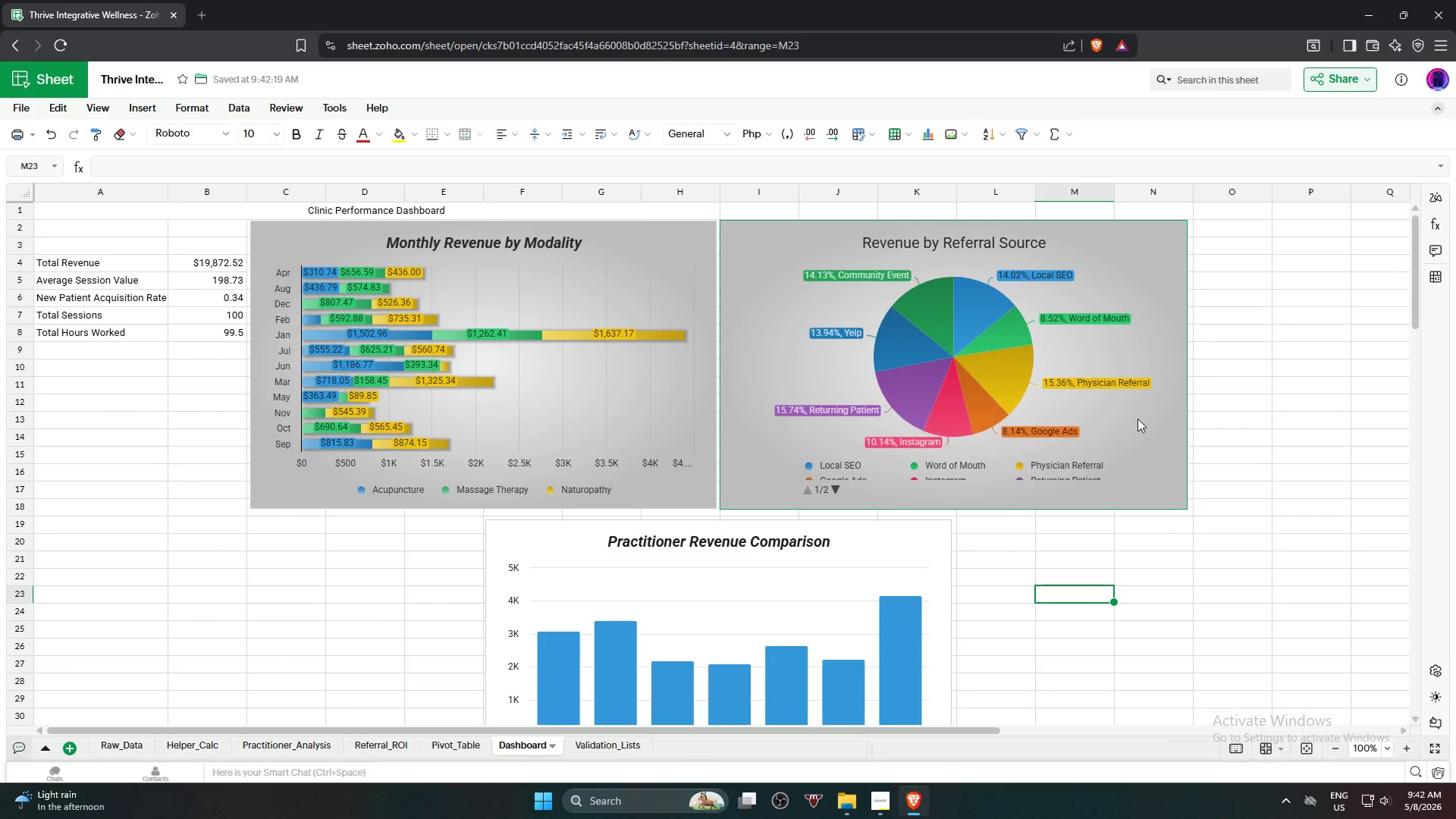 
left_click([1138, 419])
 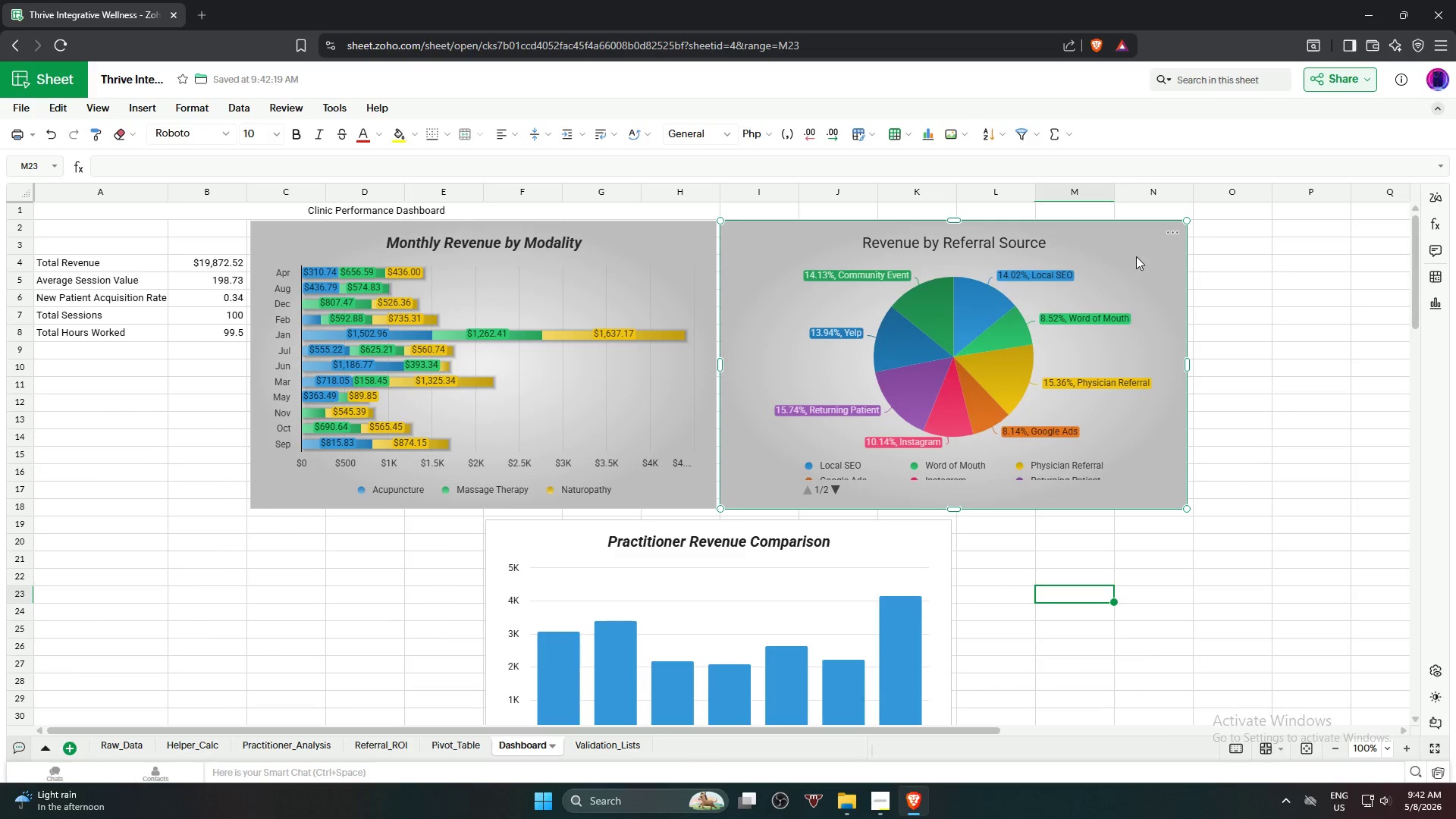 
left_click([1171, 231])
 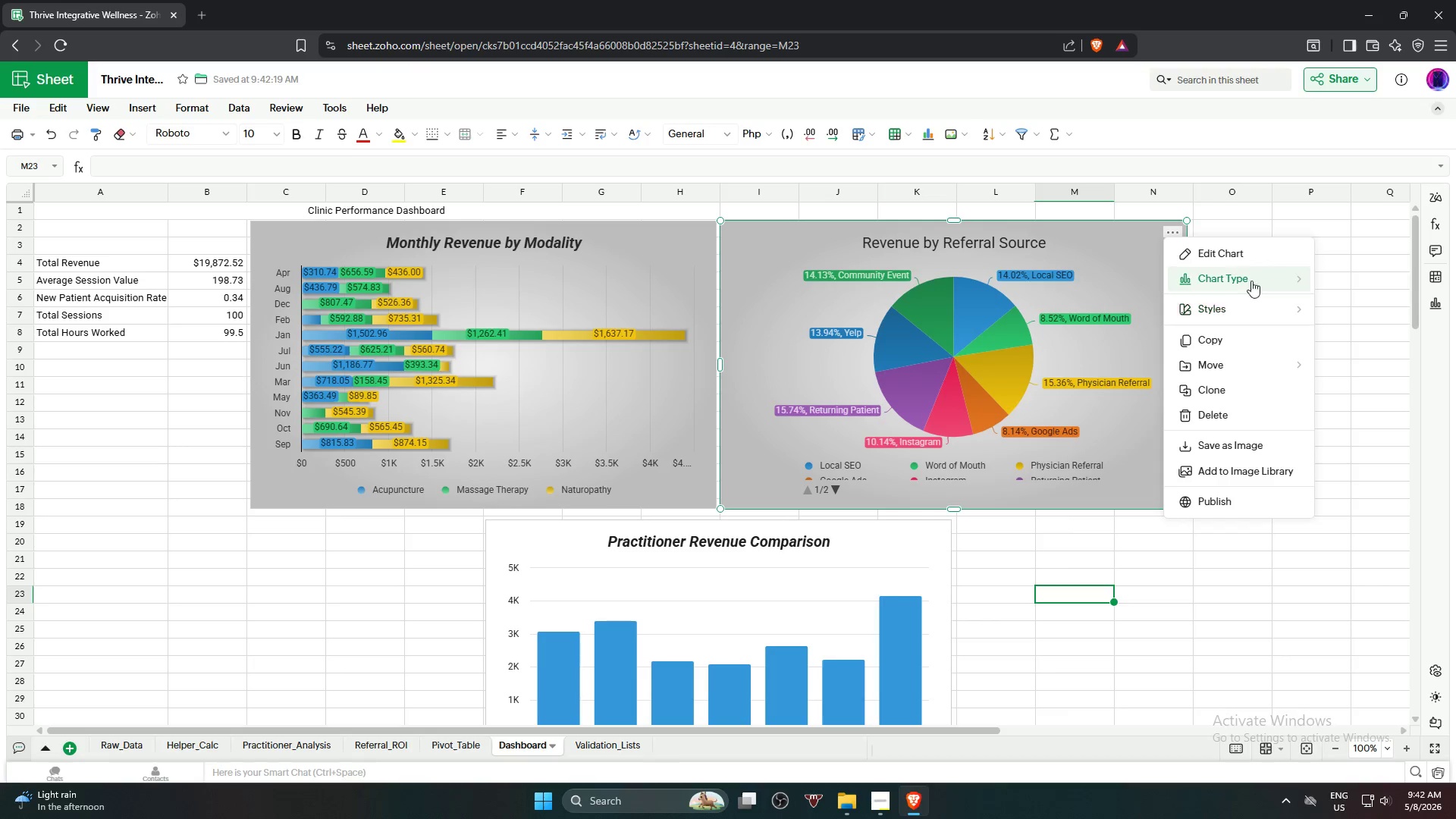 
left_click([1256, 256])
 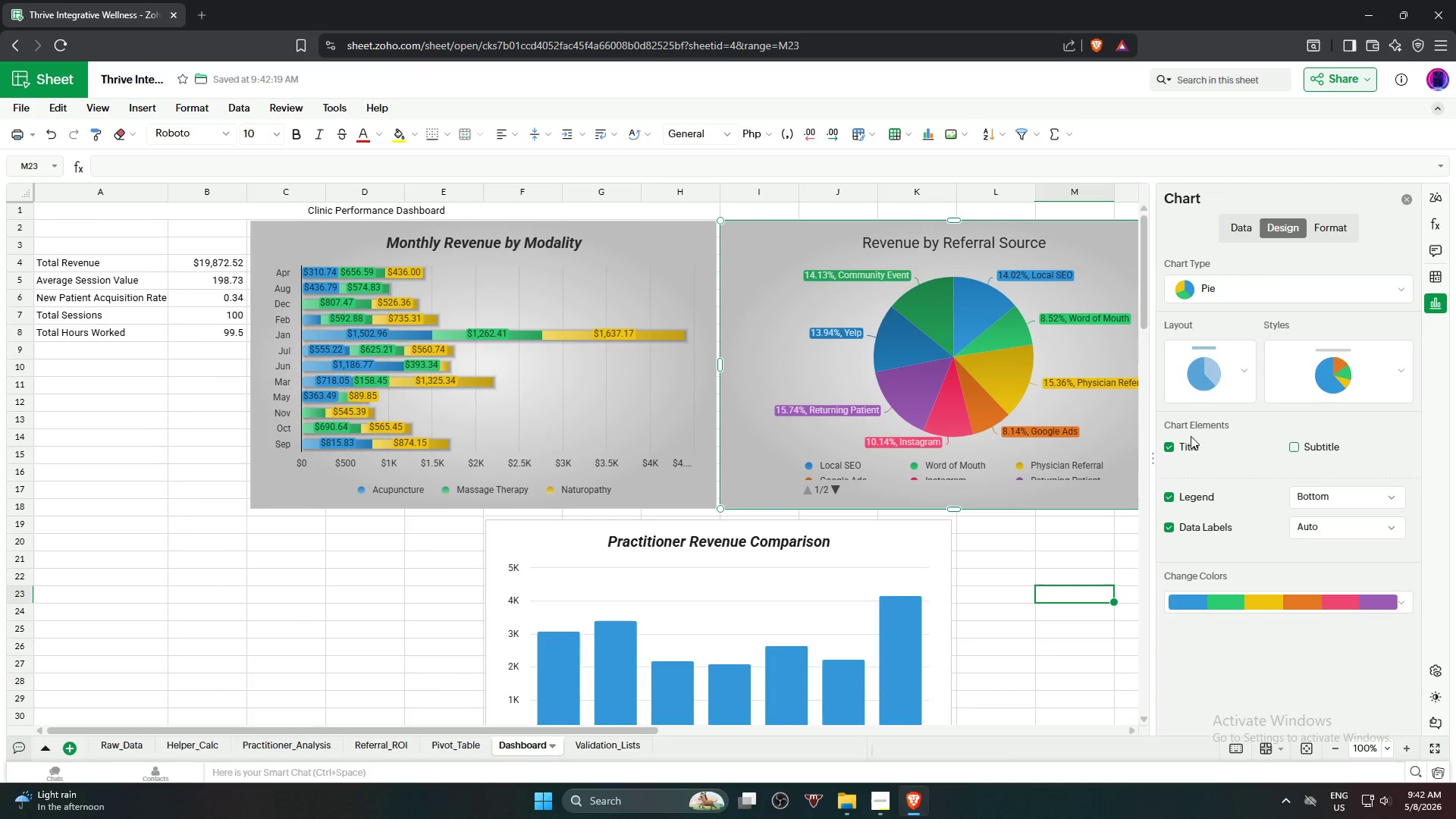 
left_click([1185, 491])
 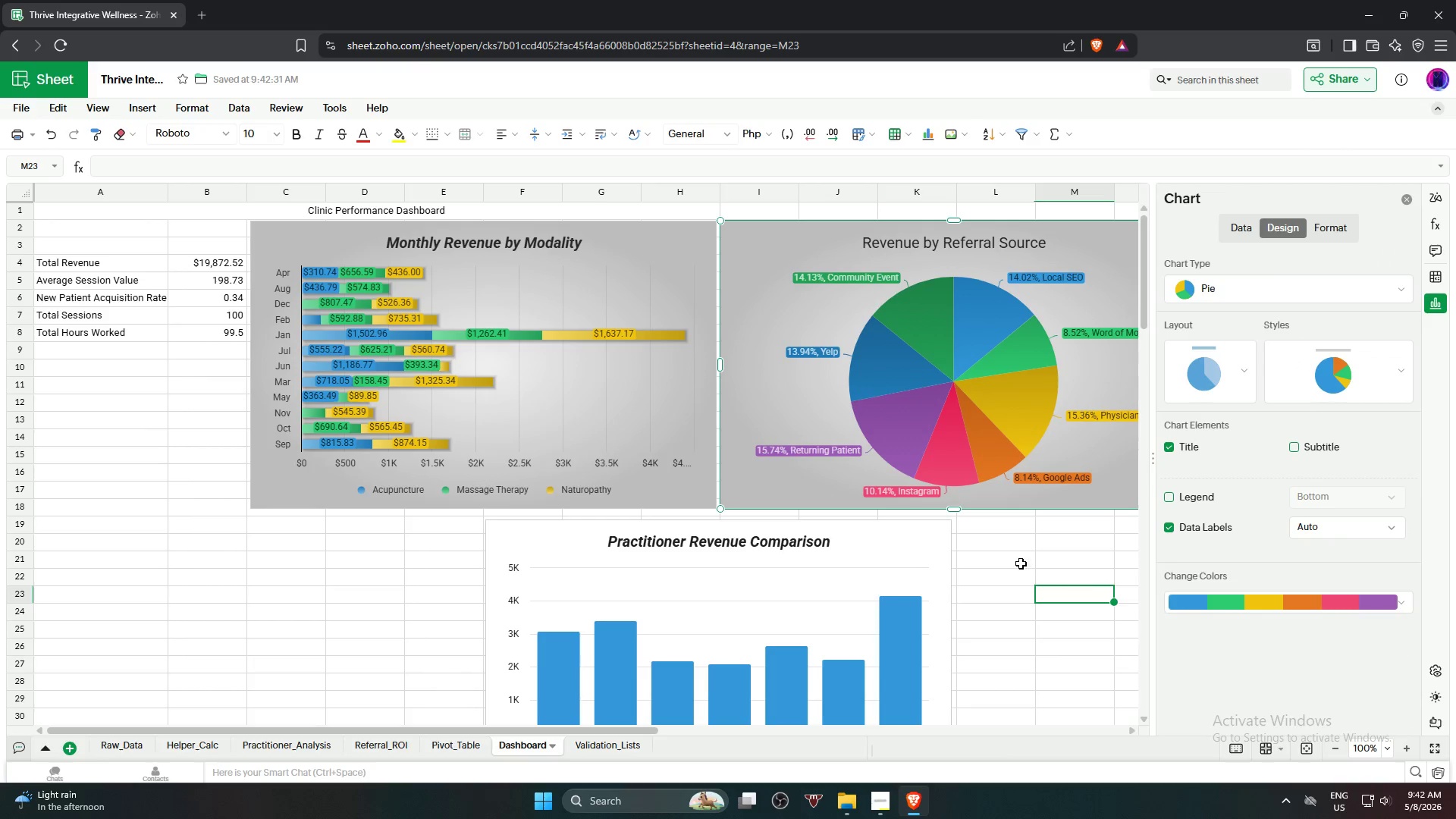 
left_click([1014, 563])
 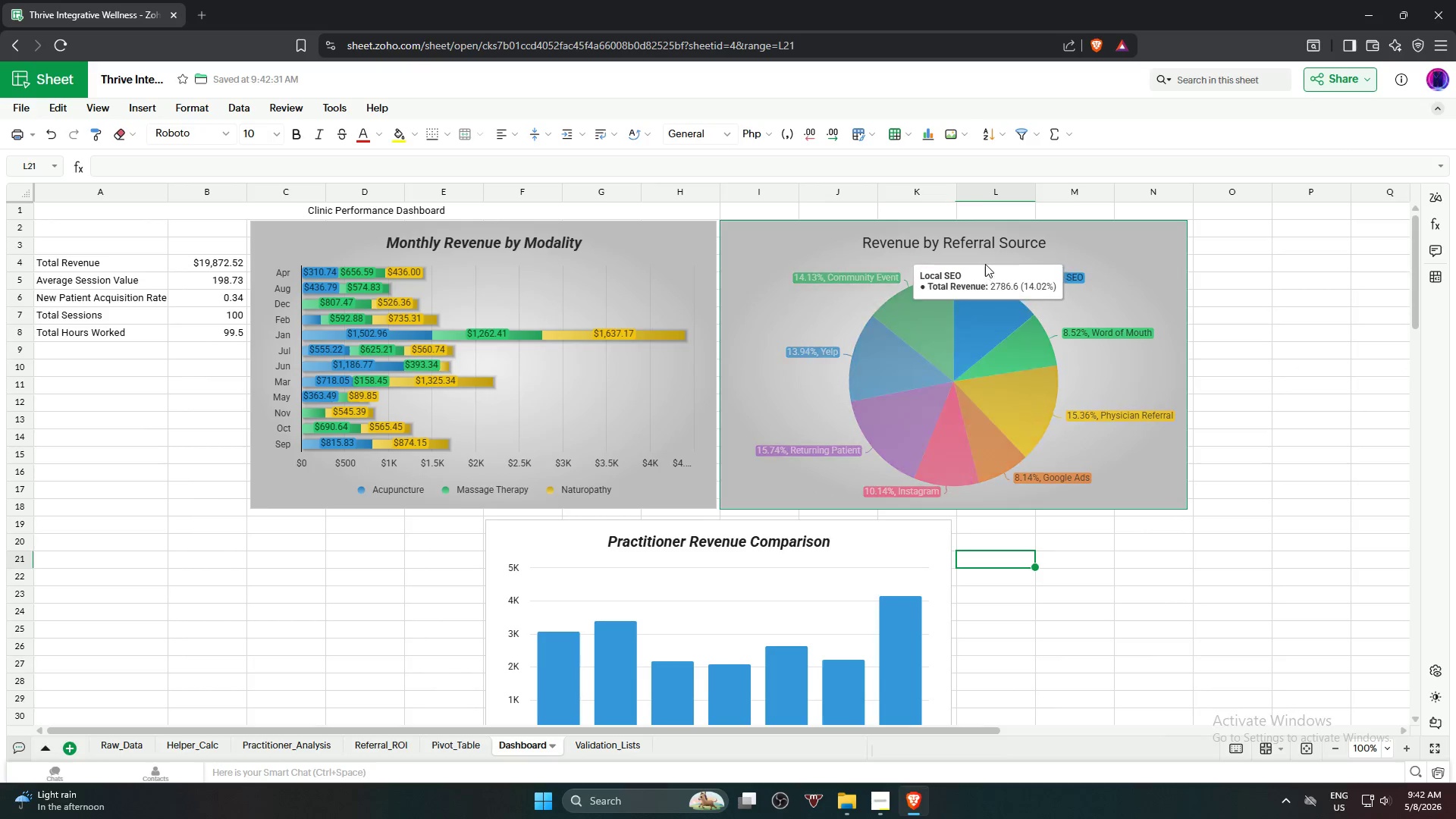 
left_click([987, 236])
 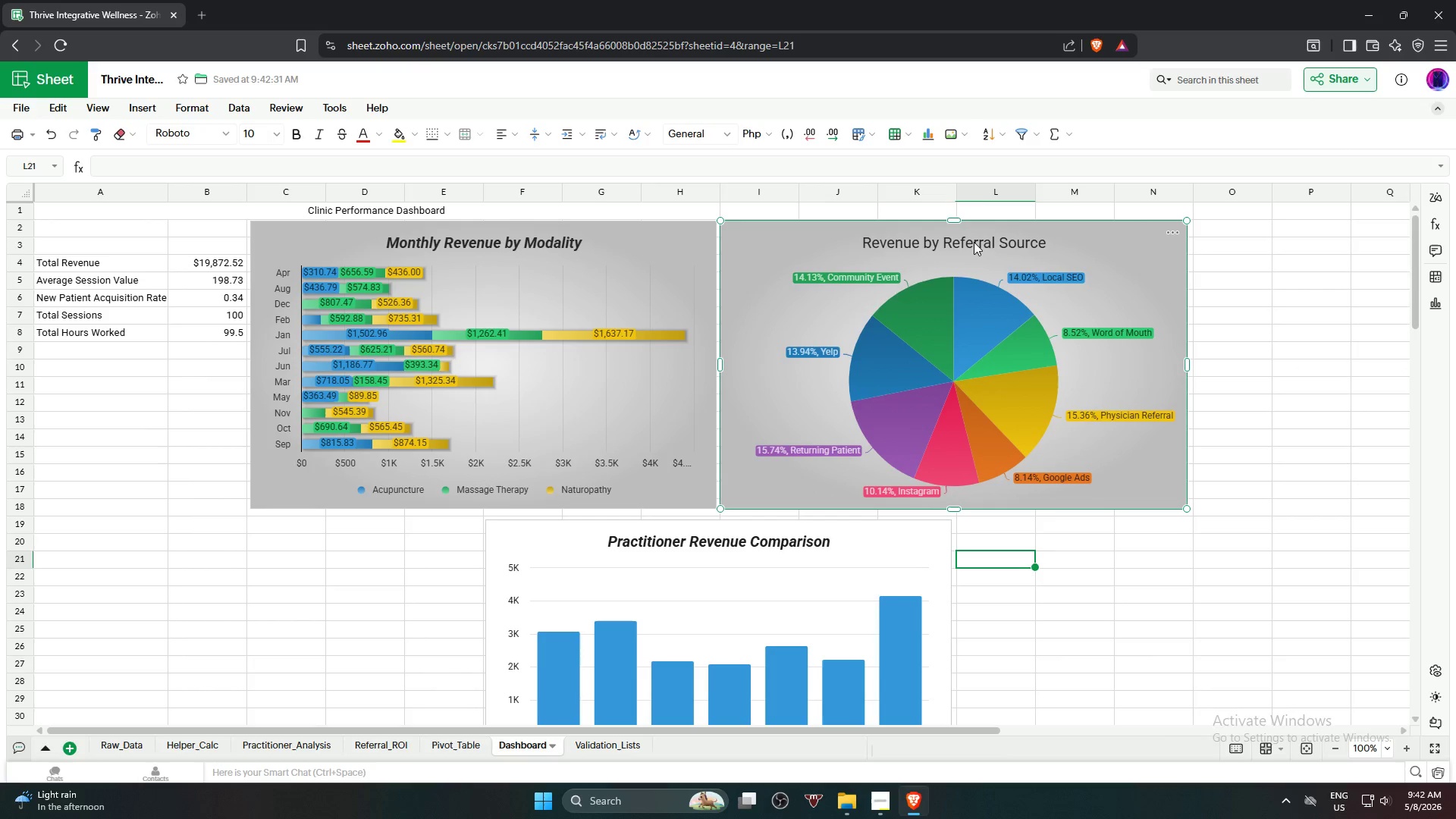 
double_click([974, 242])
 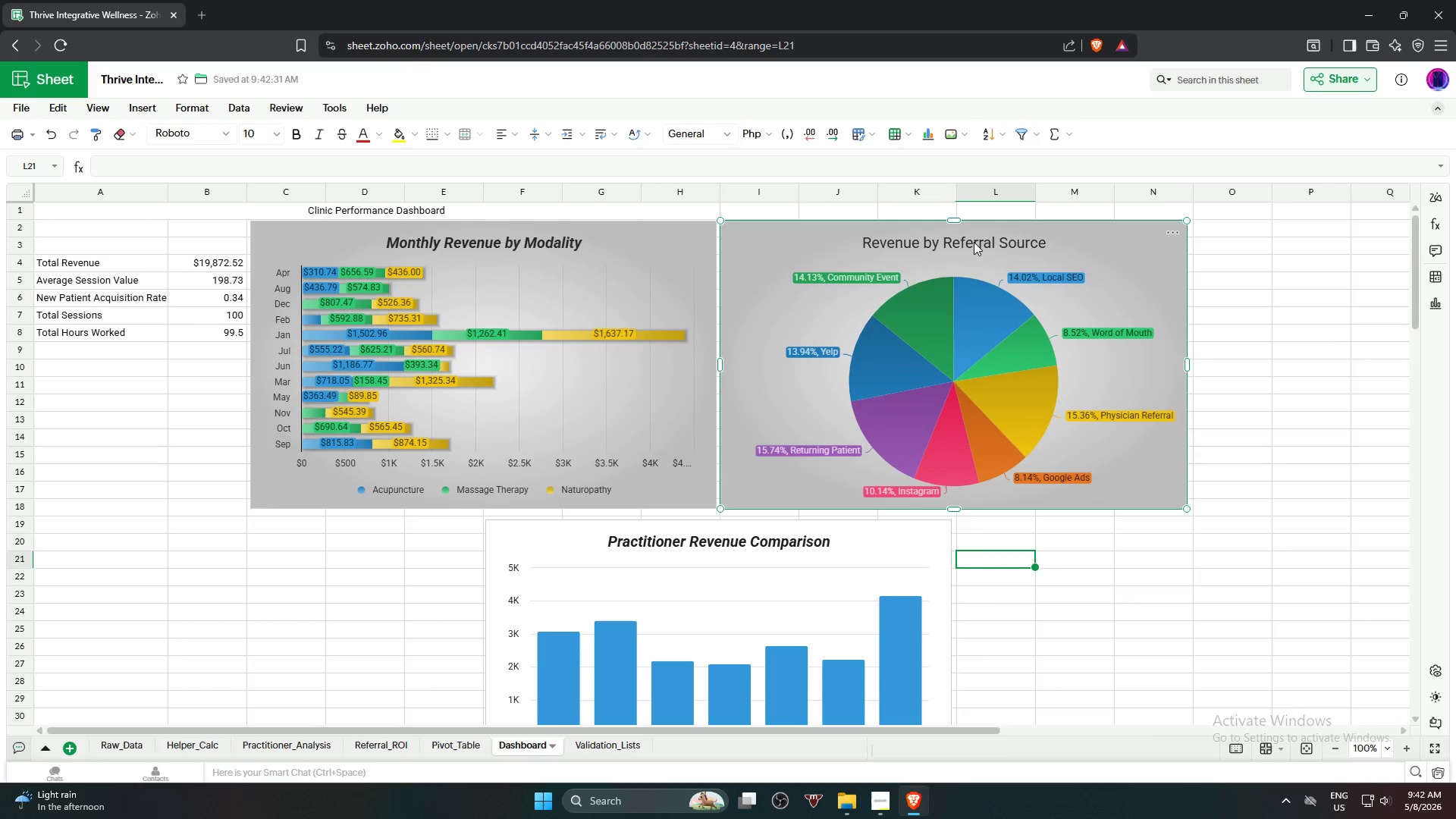 
triple_click([974, 242])
 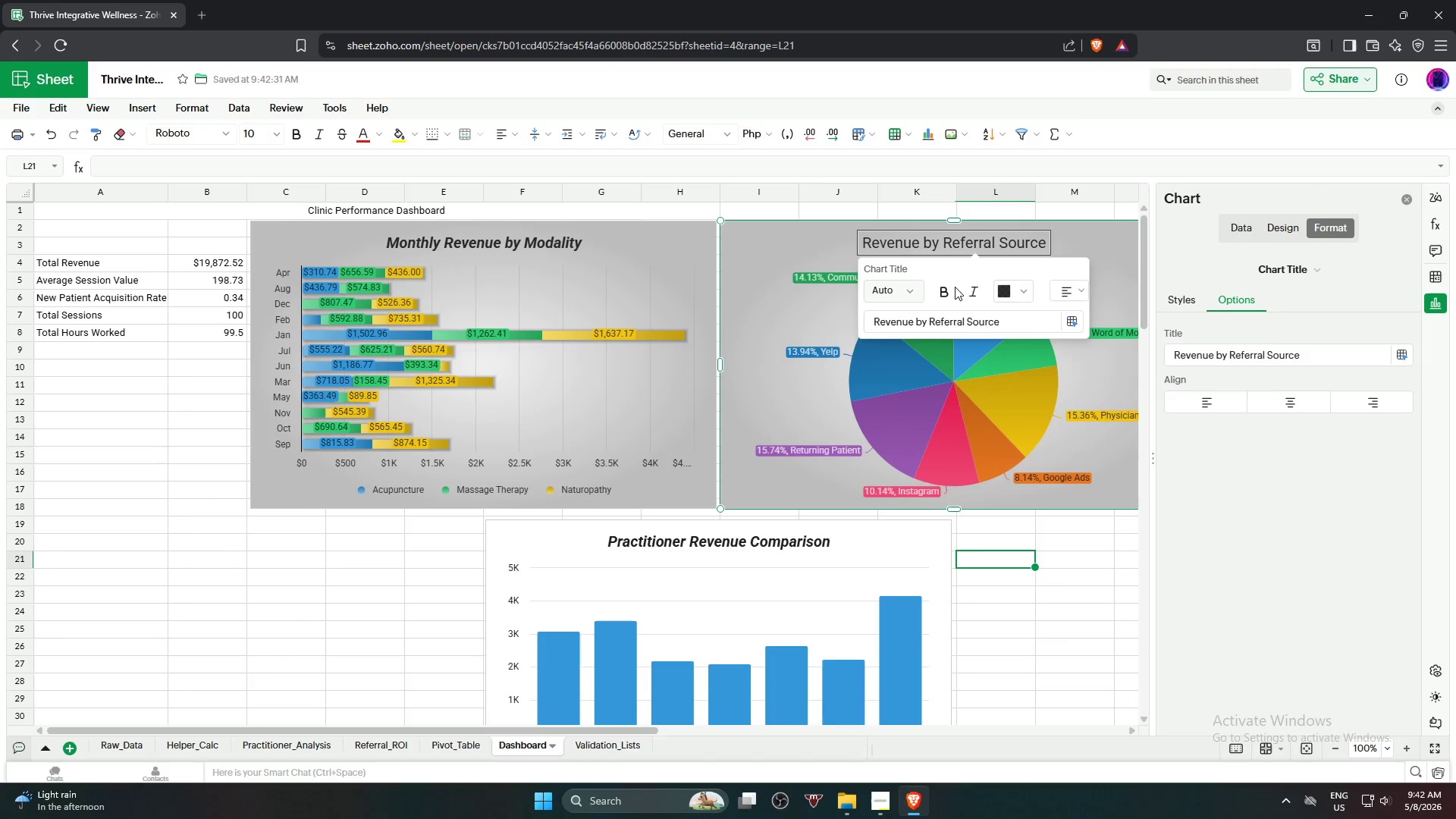 
left_click([952, 290])
 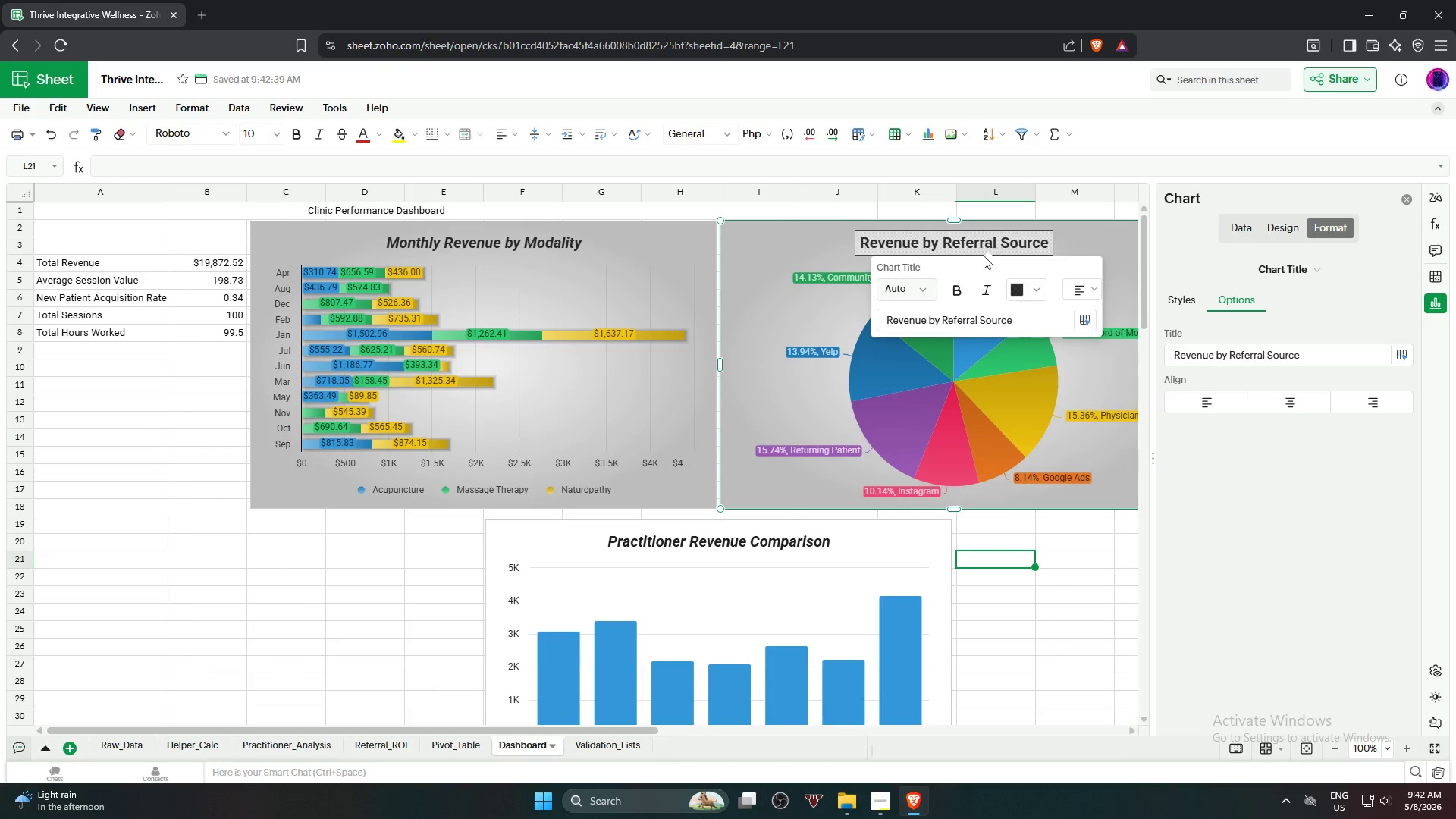 
left_click([990, 282])
 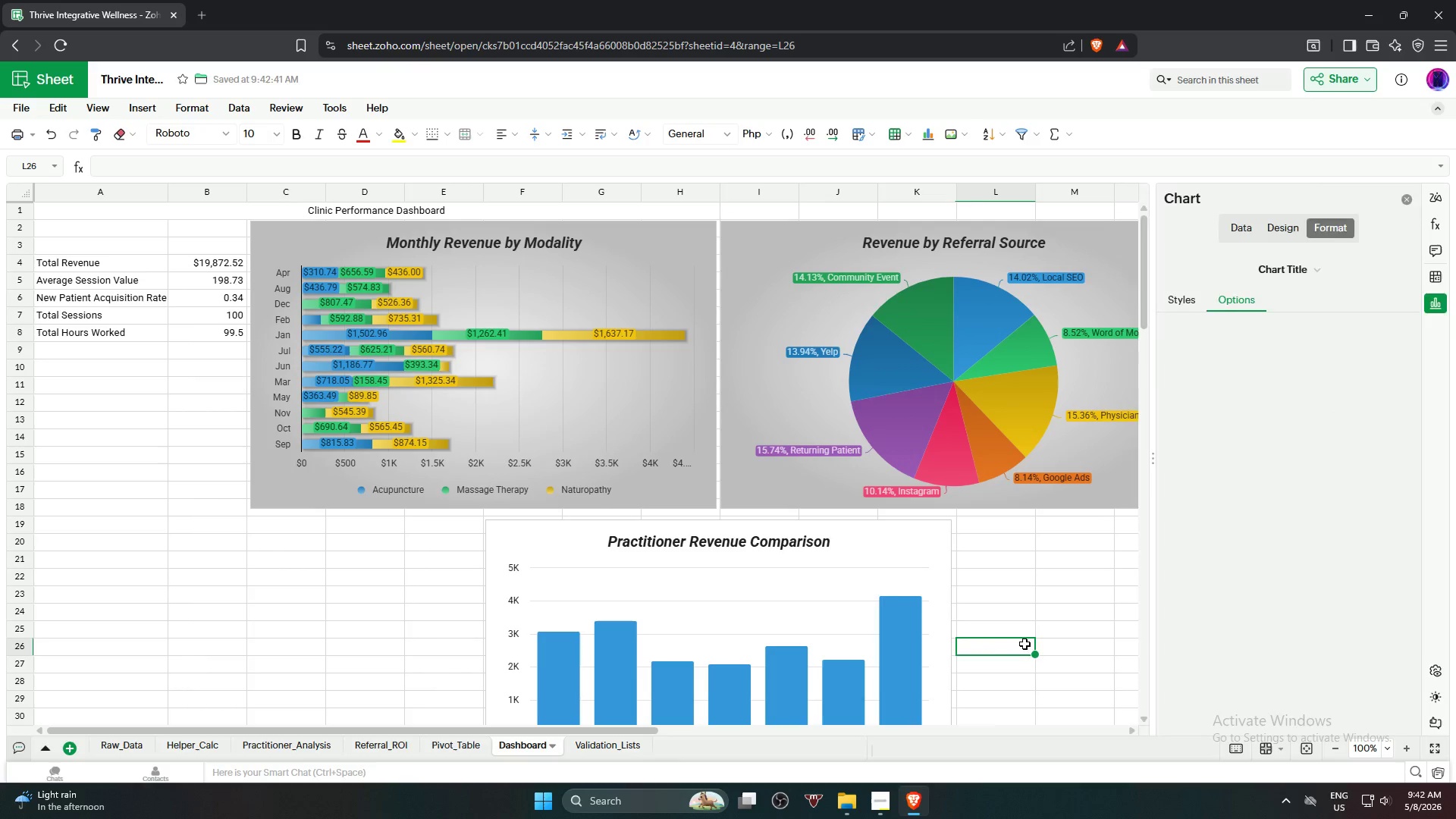 
scroll: coordinate [1000, 643], scroll_direction: down, amount: 2.0
 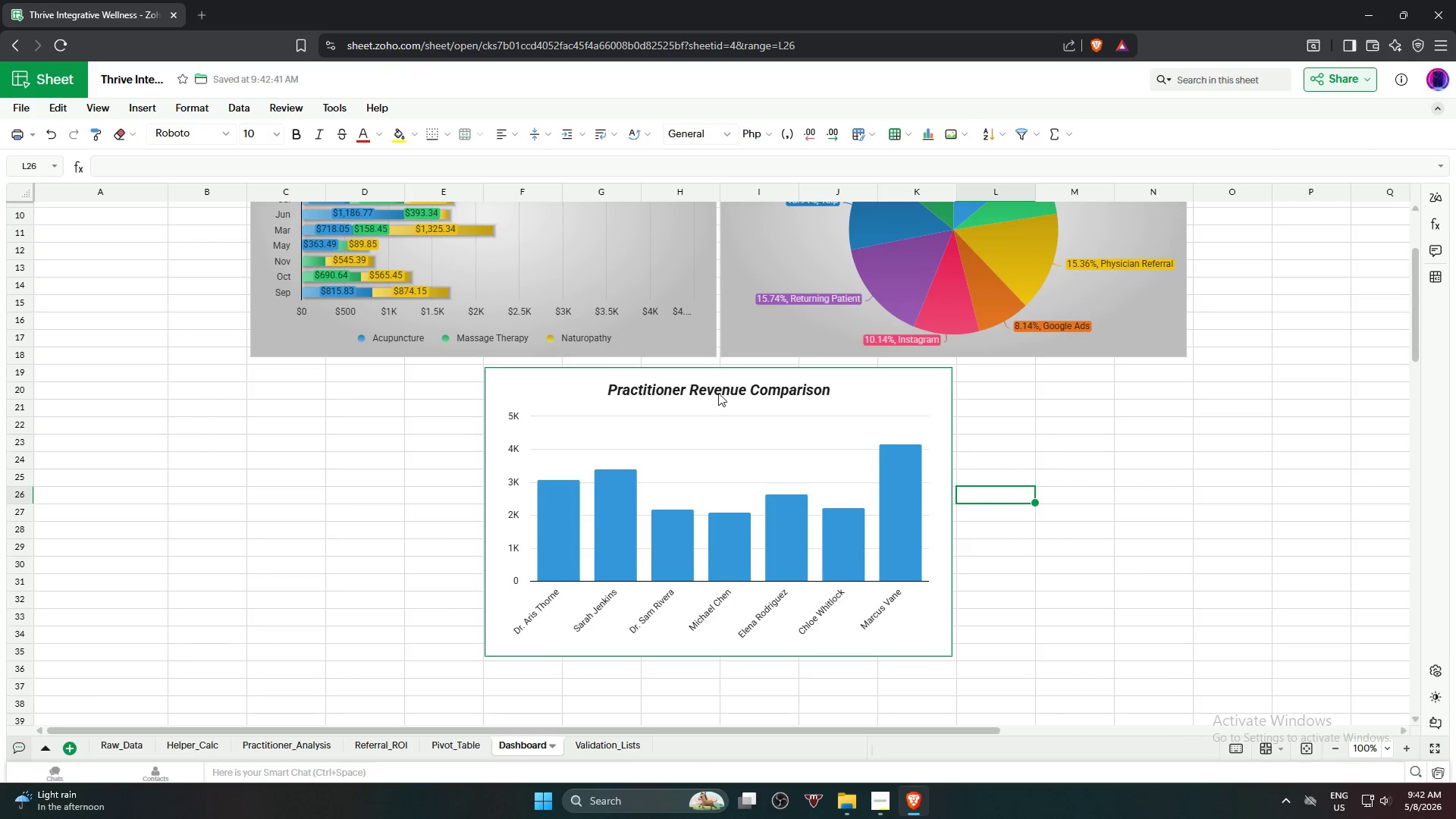 
left_click([721, 388])
 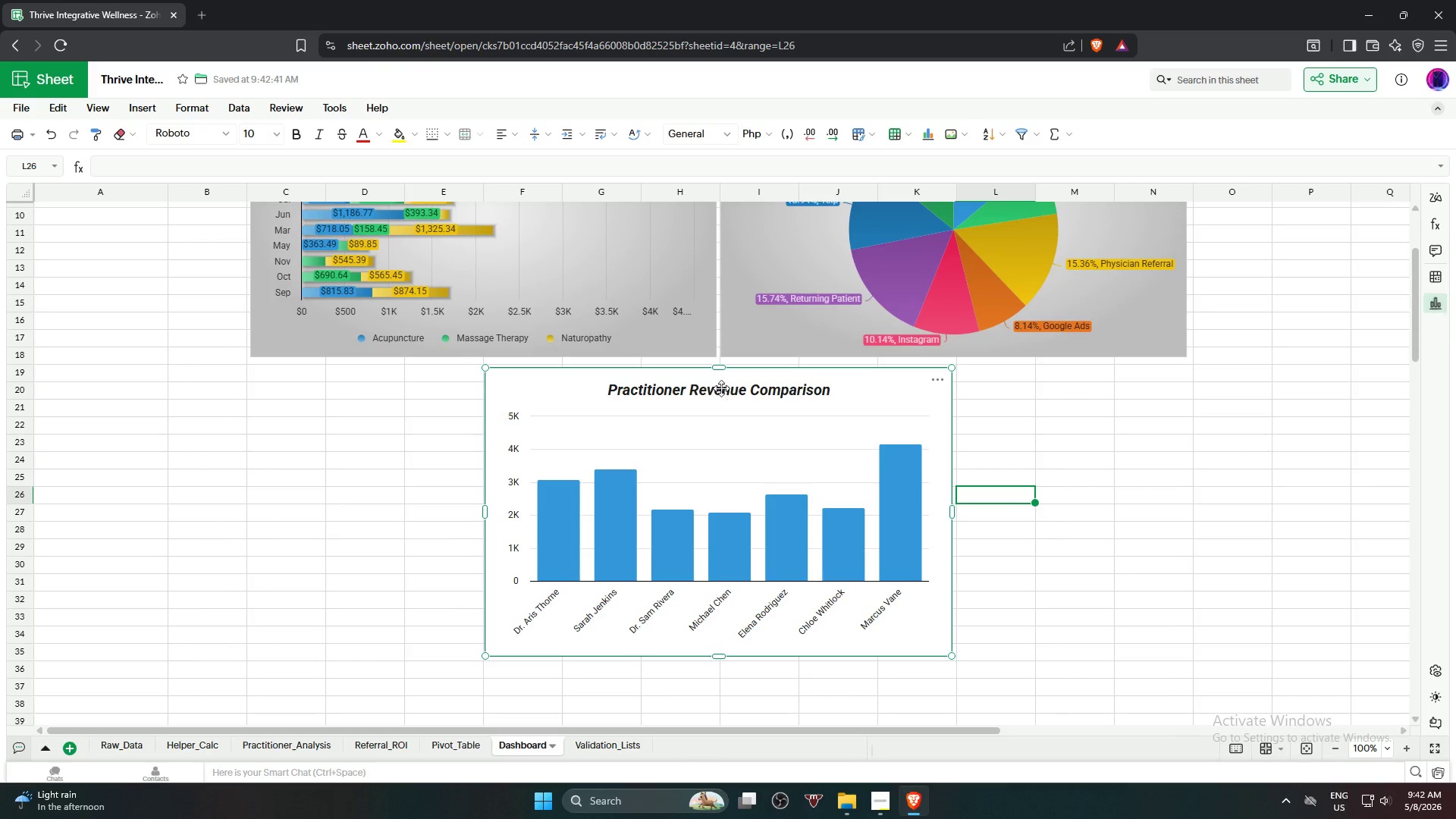 
double_click([721, 388])
 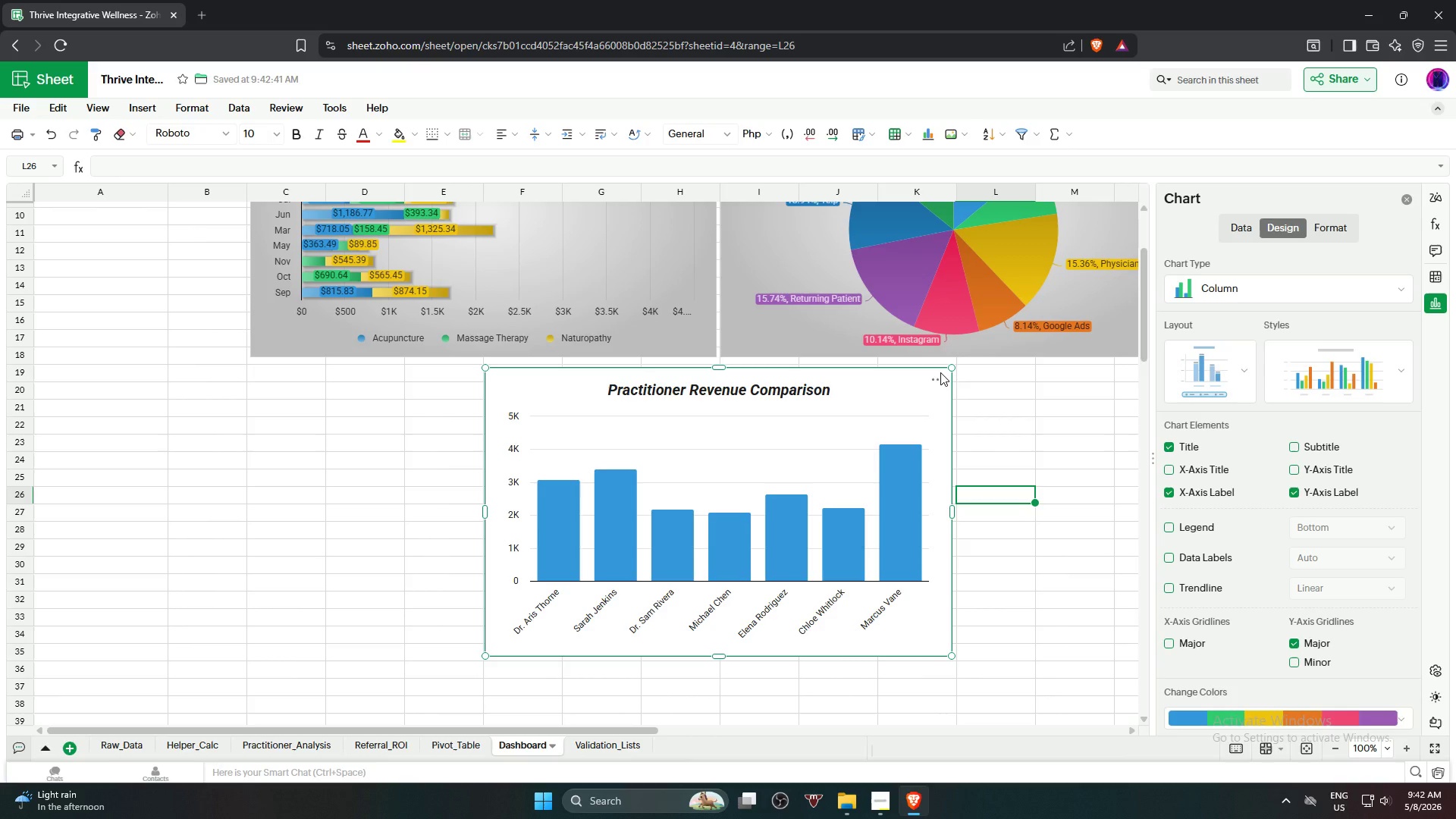 
left_click([933, 380])
 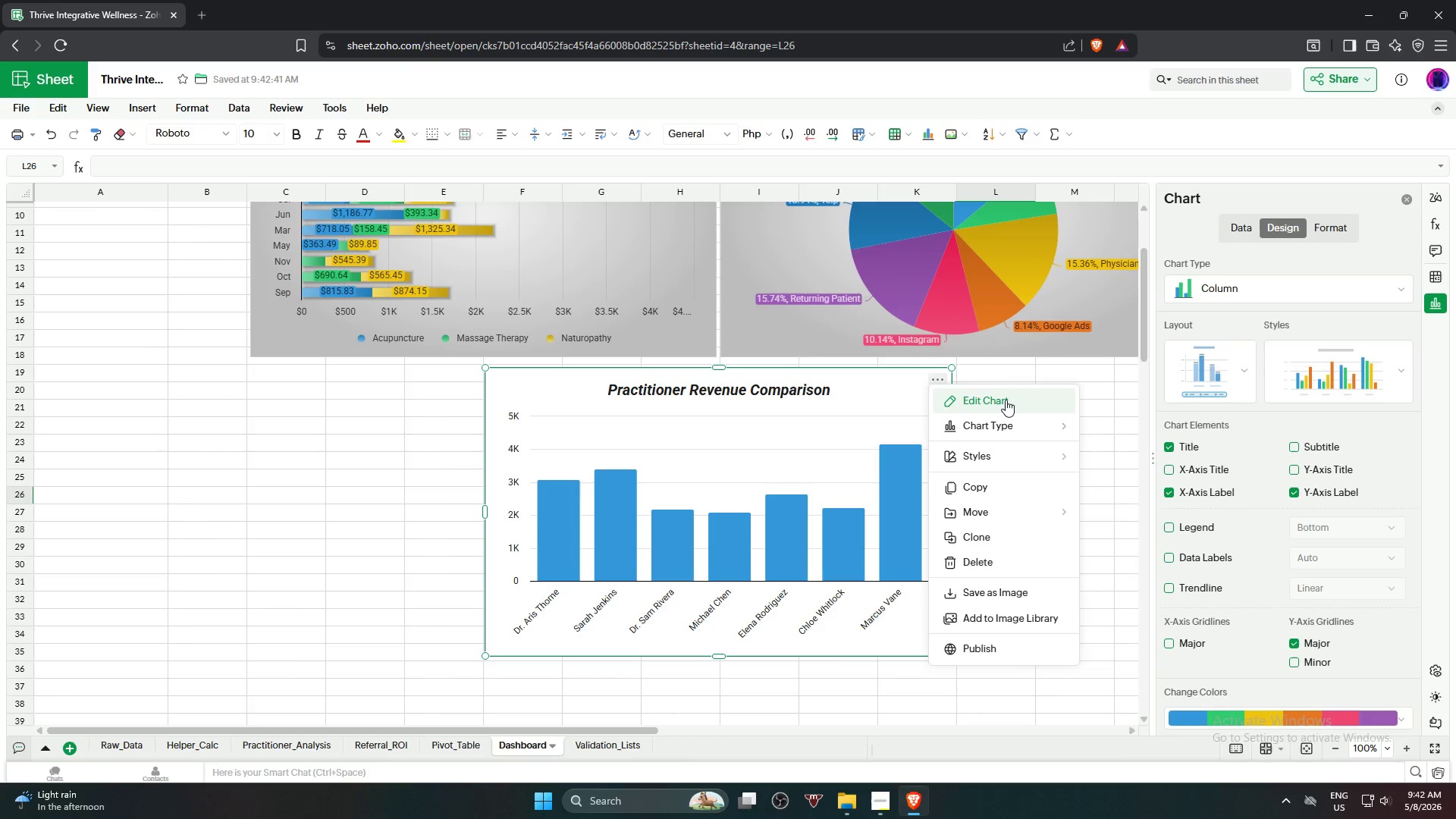 
left_click([1006, 400])
 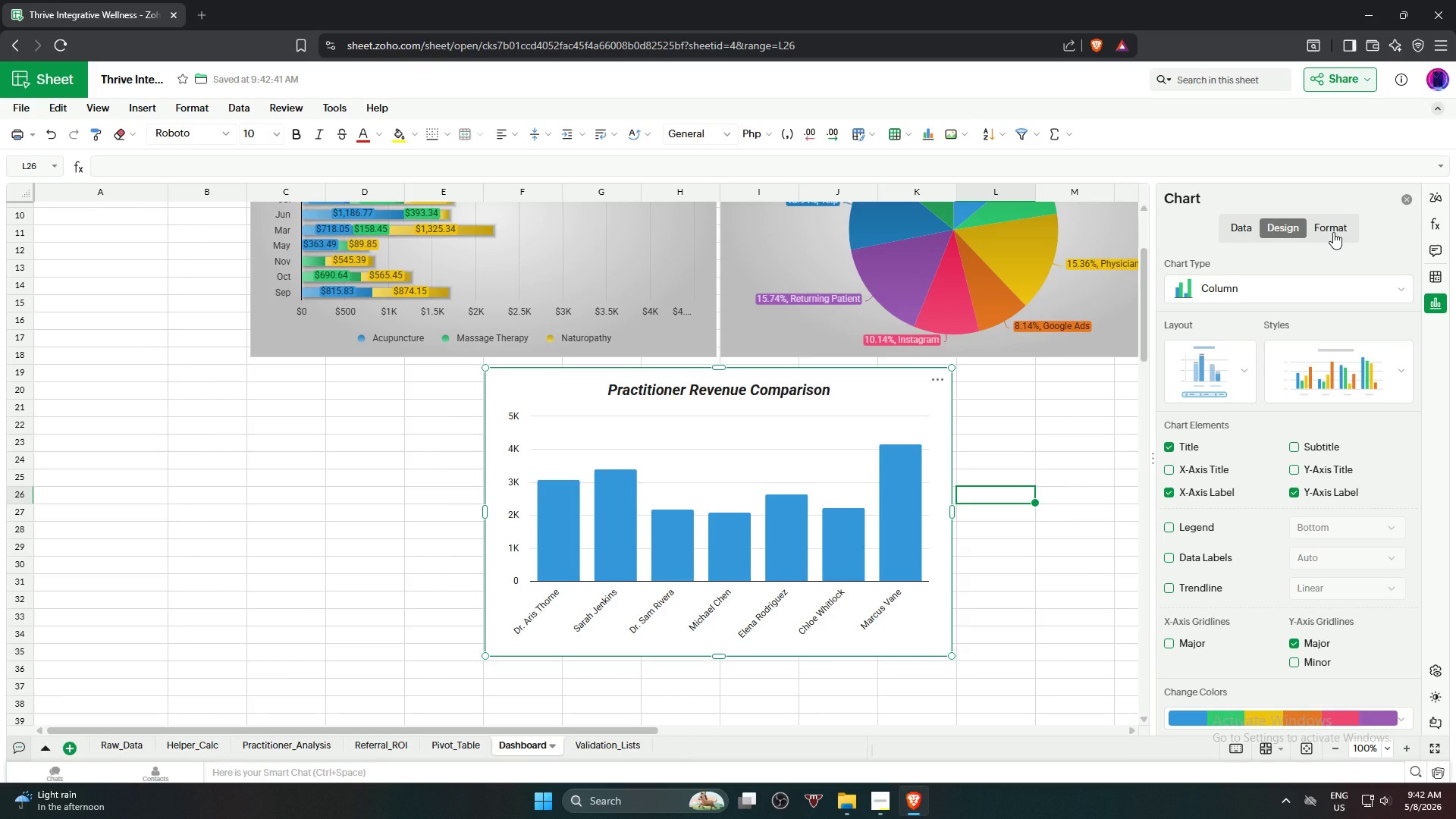 
left_click([1212, 557])
 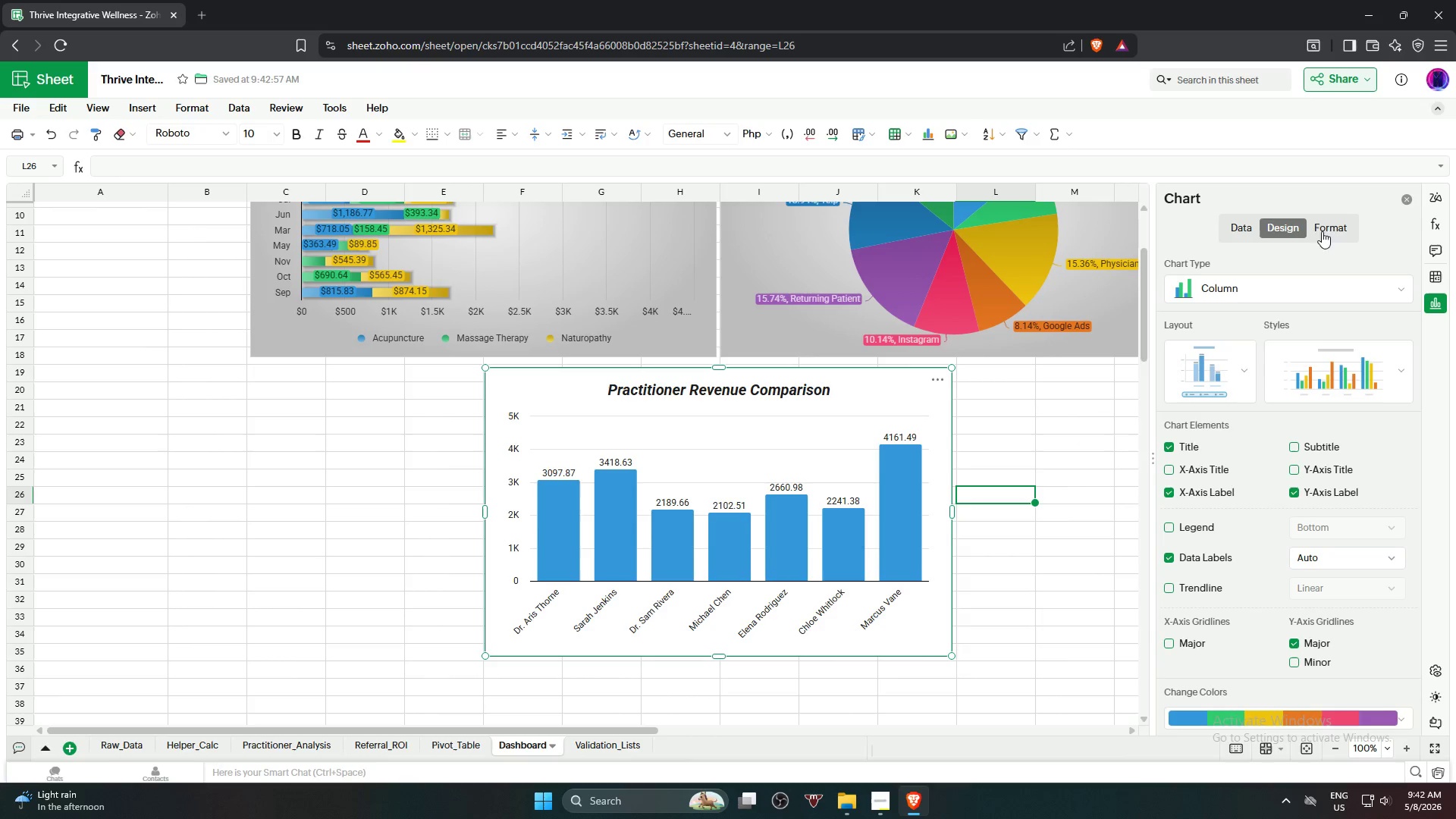 
left_click([1337, 360])
 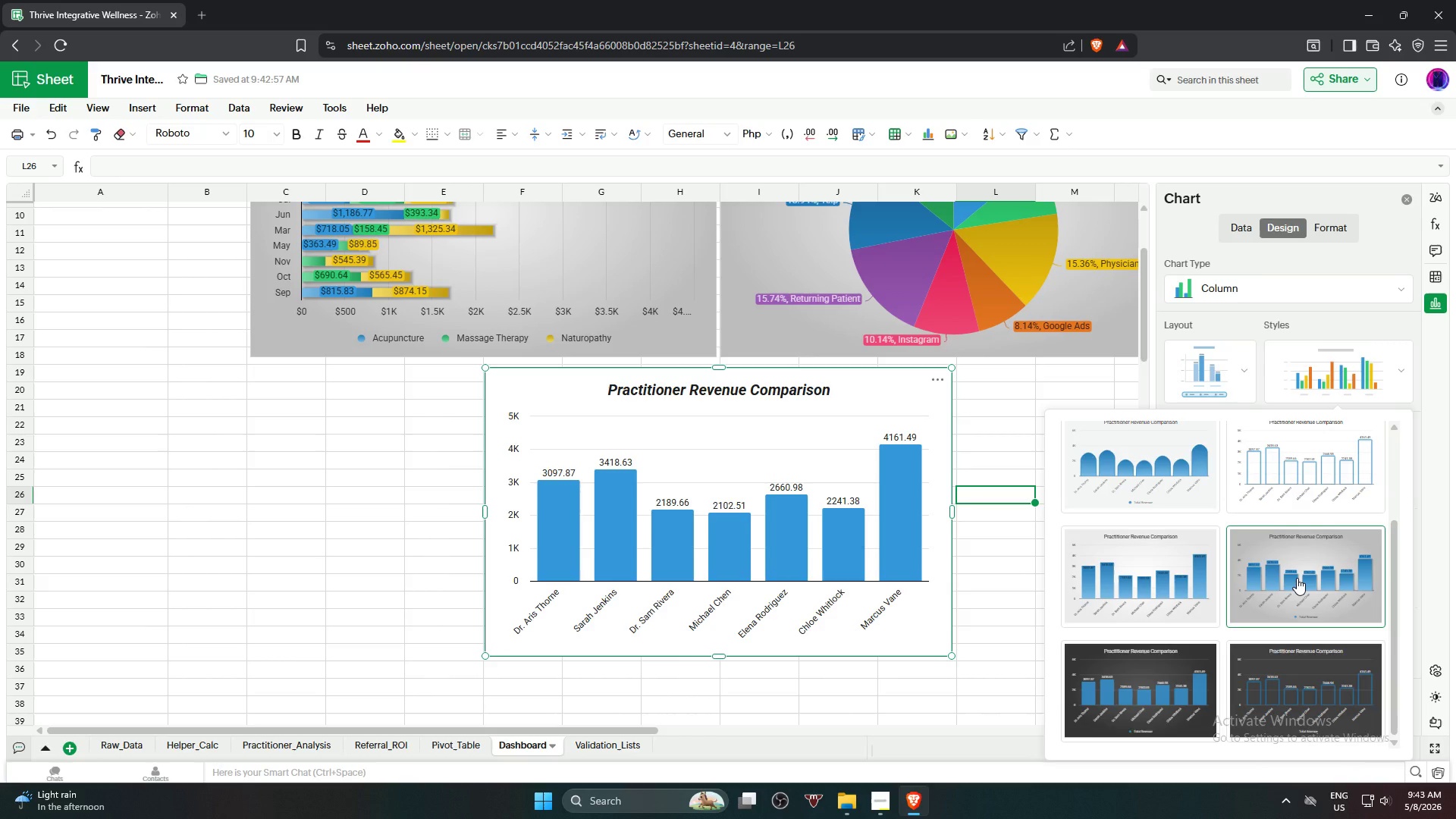 
left_click([1297, 578])
 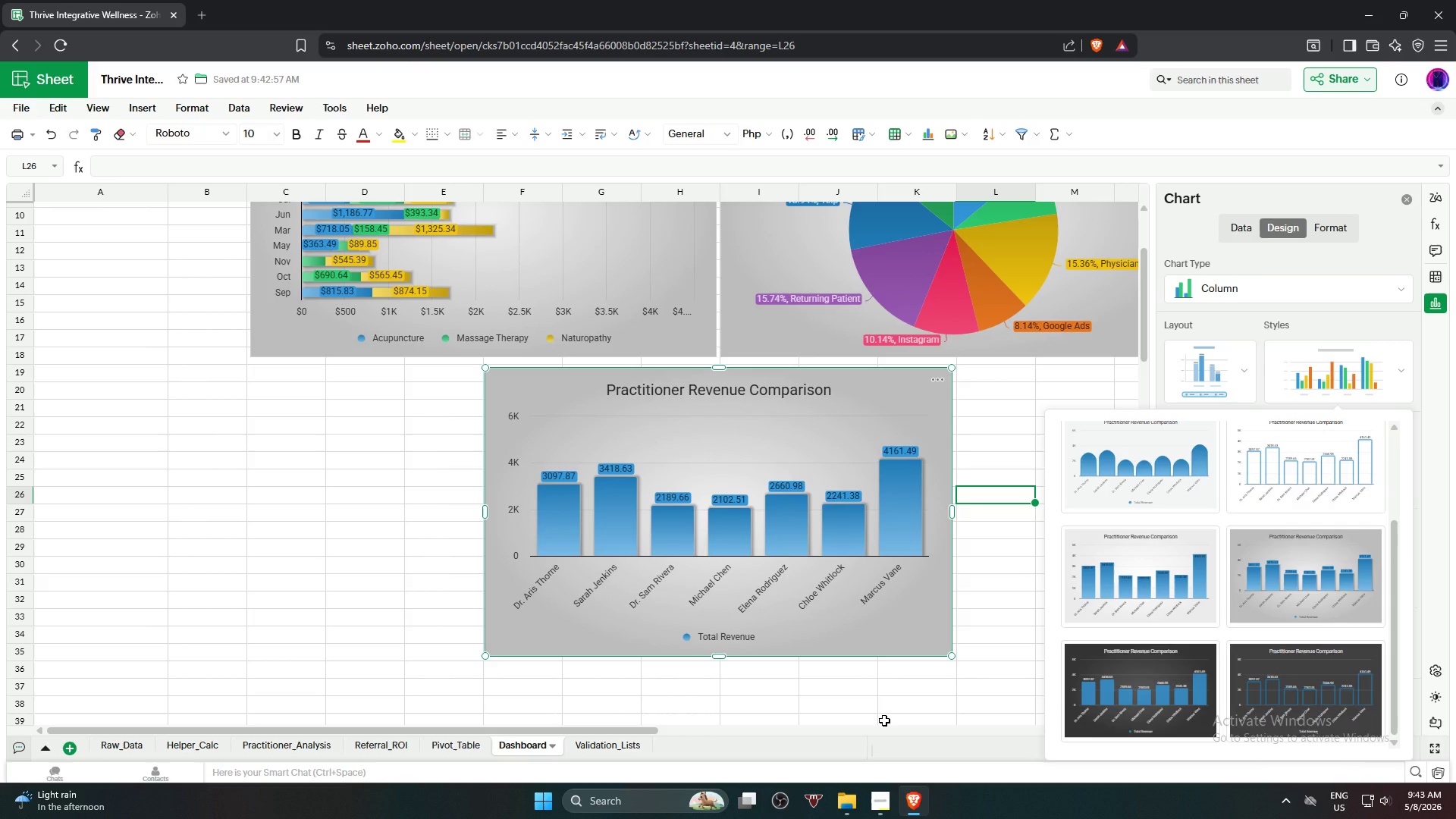 
wait(5.25)
 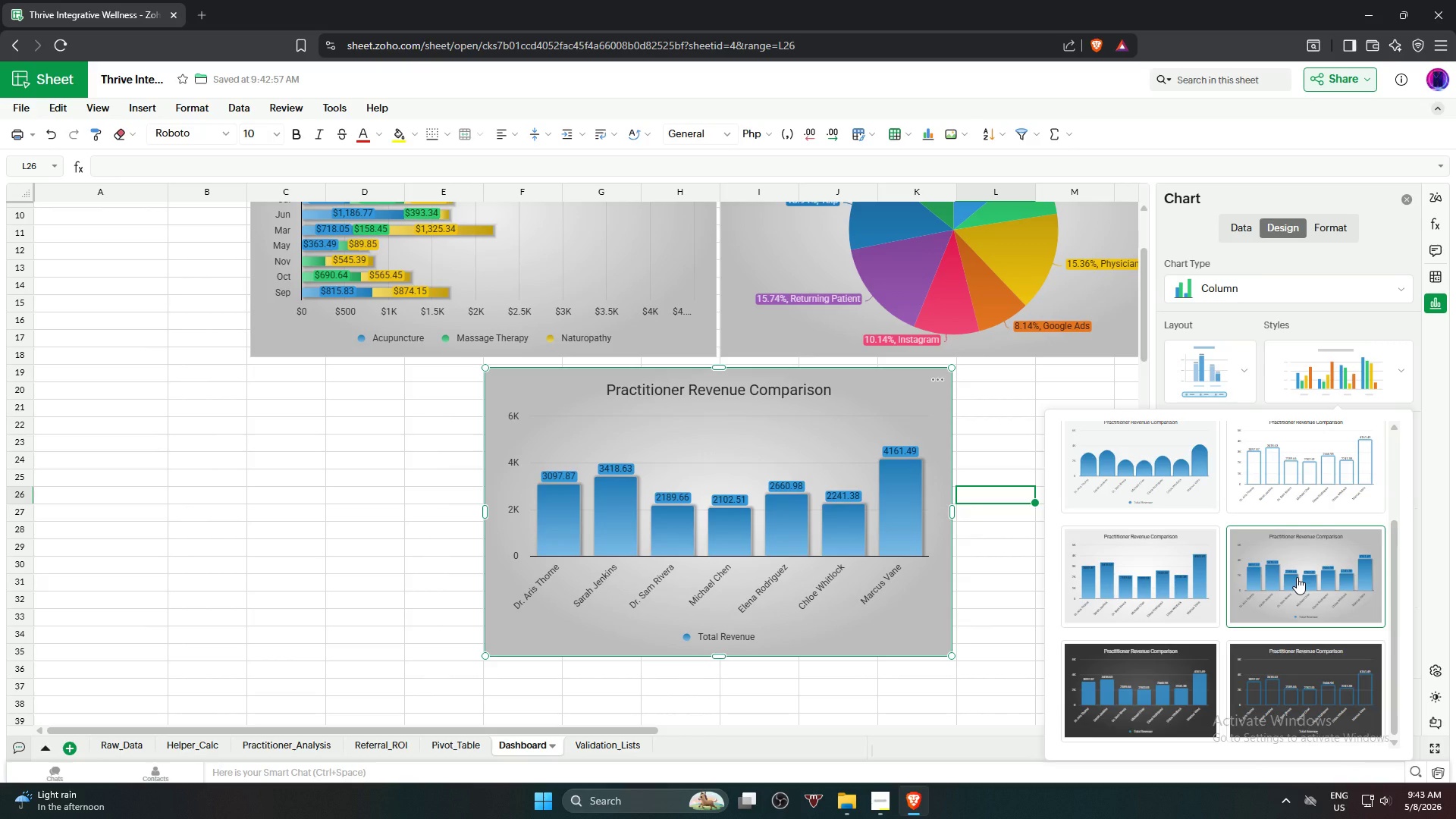 
left_click([884, 720])
 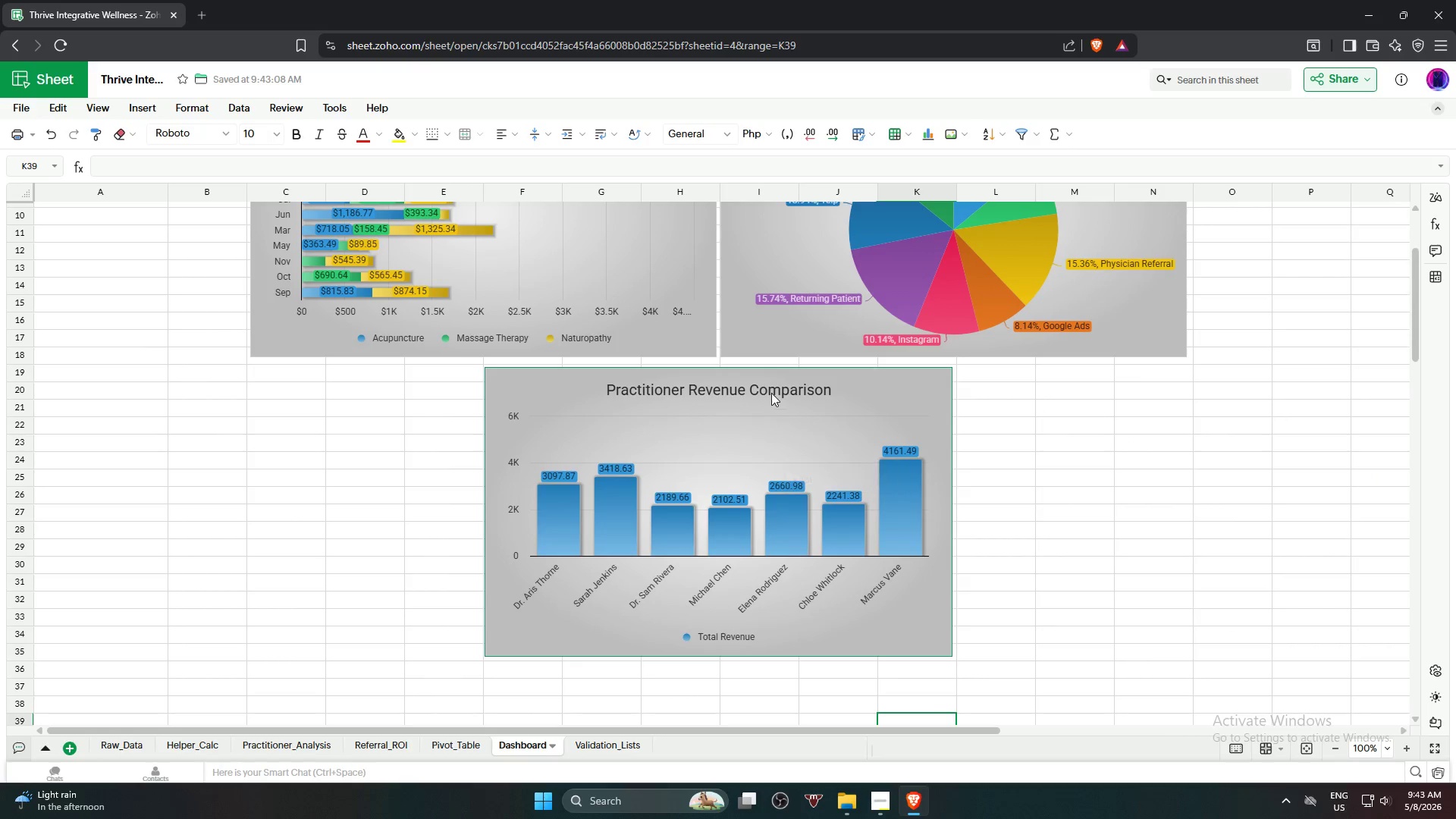 
left_click([770, 392])
 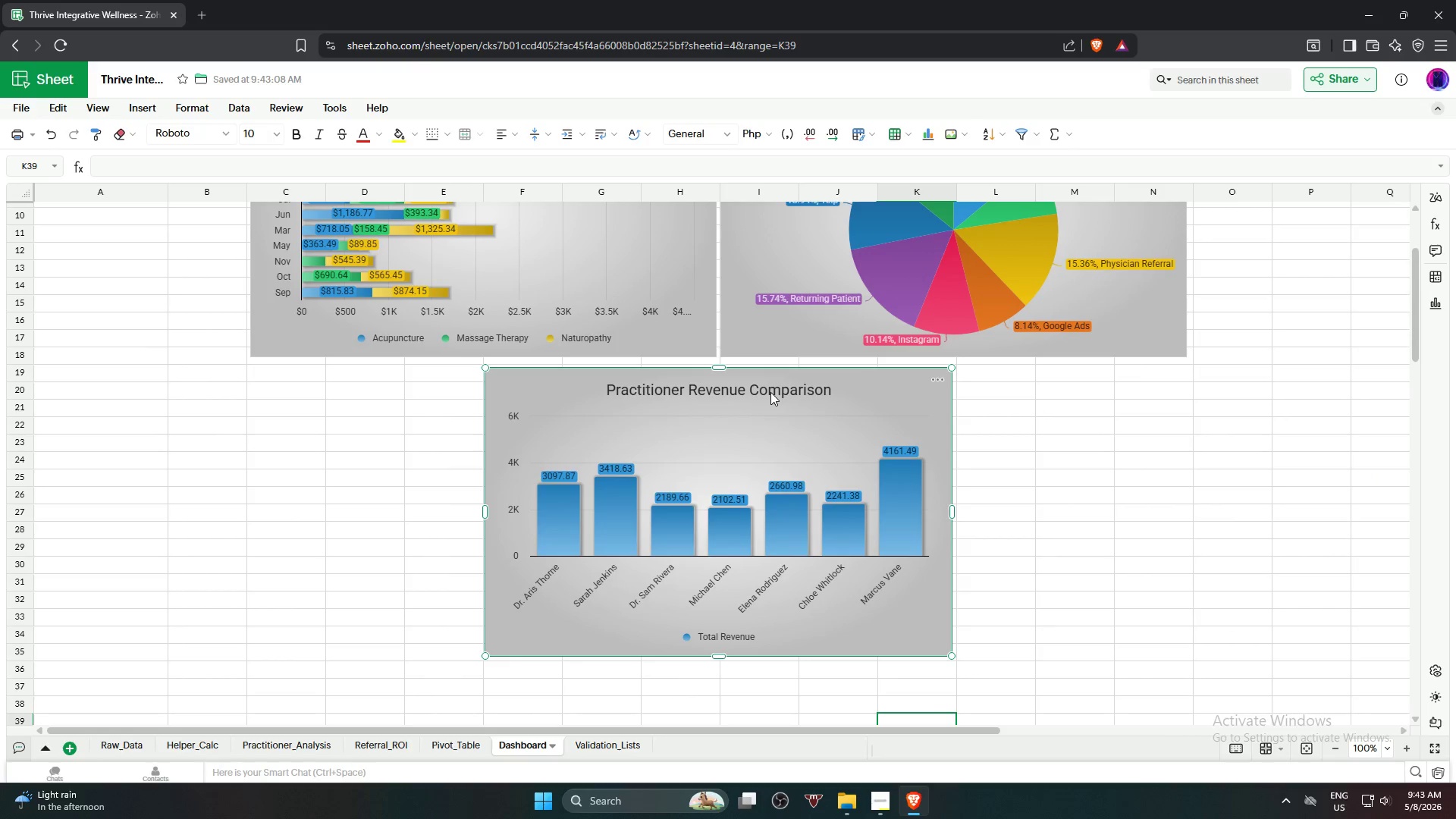 
left_click([770, 392])
 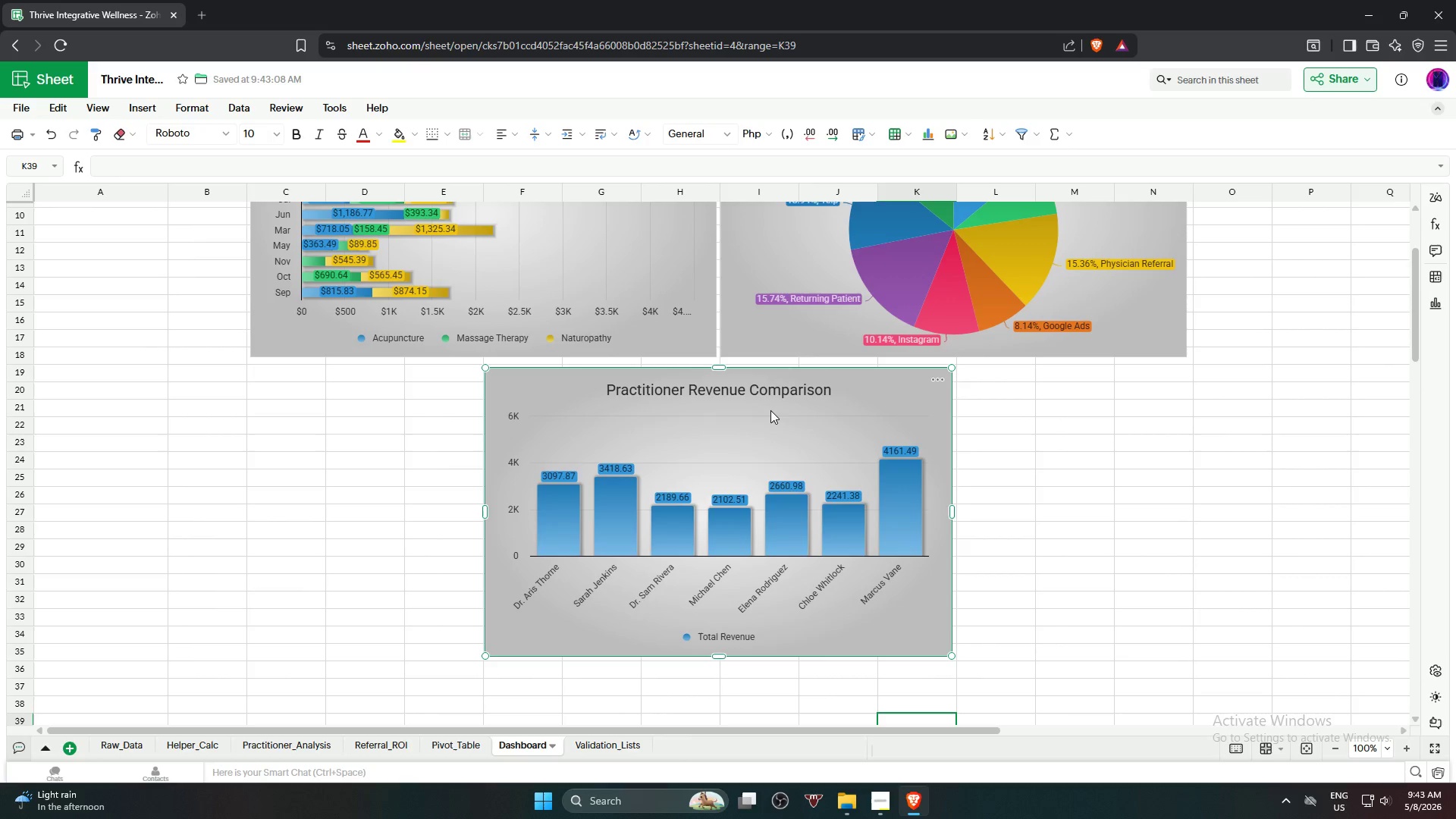 
scroll: coordinate [1188, 638], scroll_direction: up, amount: 2.0
 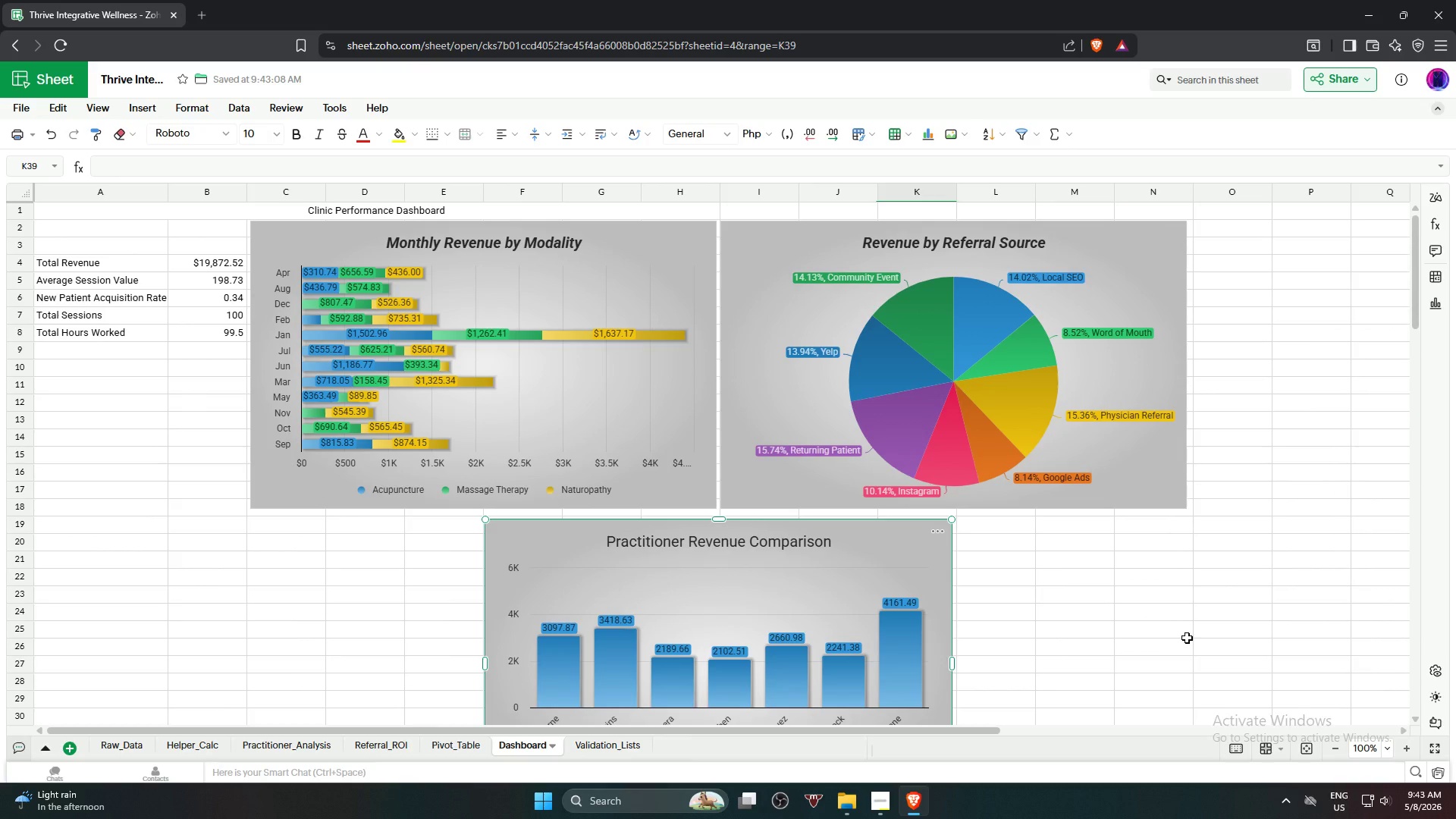 
scroll: coordinate [1187, 638], scroll_direction: down, amount: 1.0
 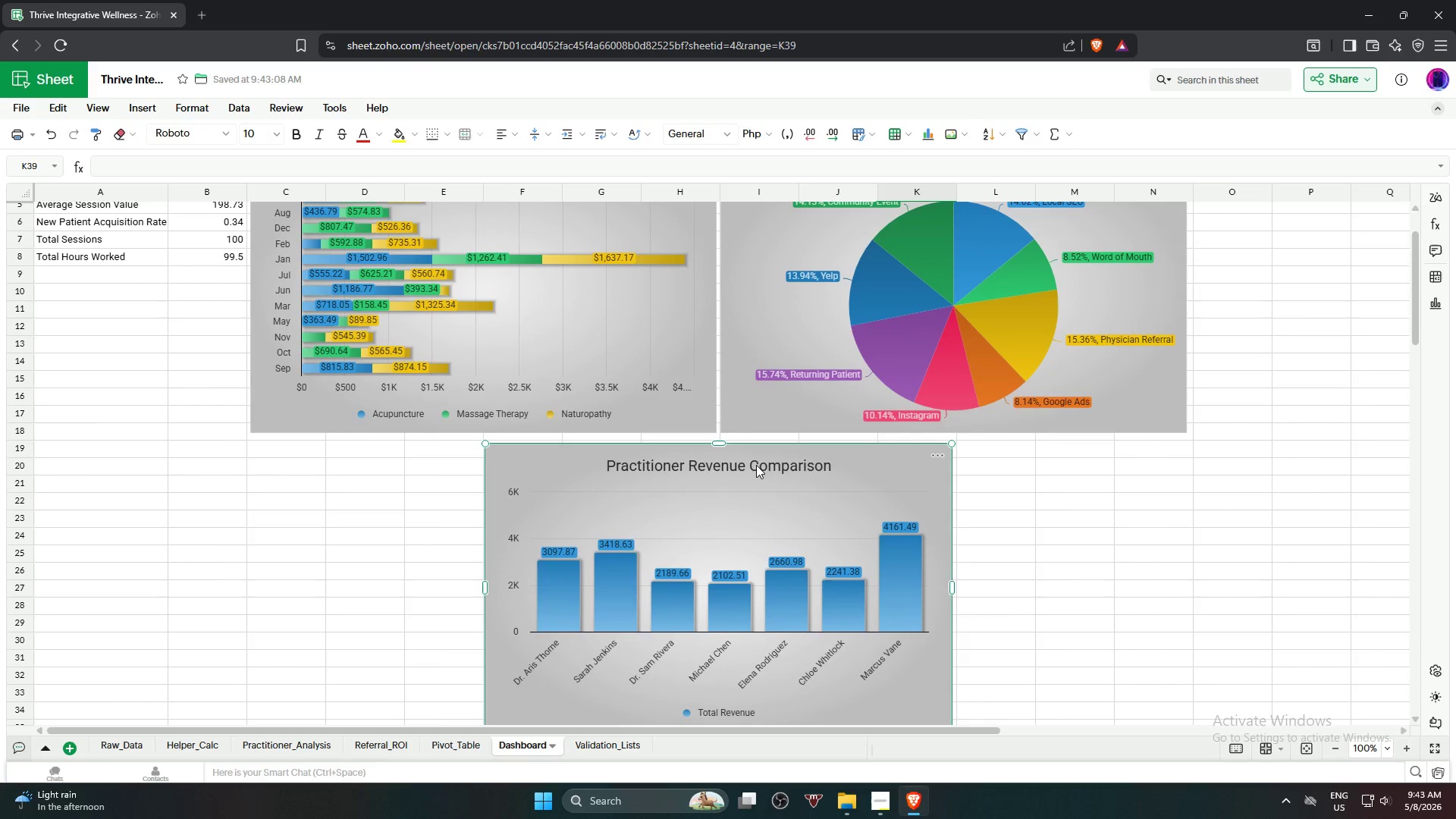 
double_click([756, 465])
 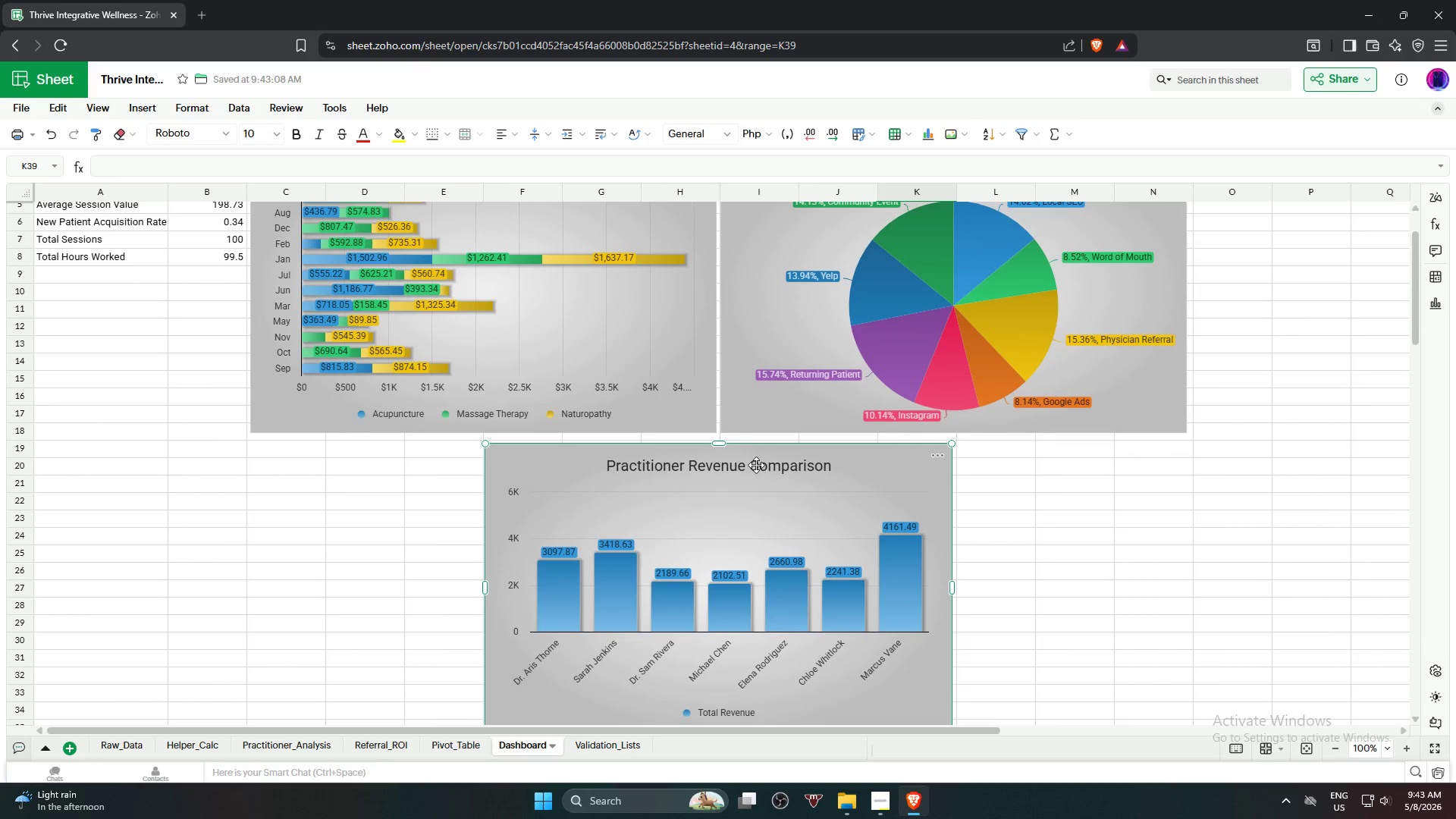 
triple_click([756, 465])
 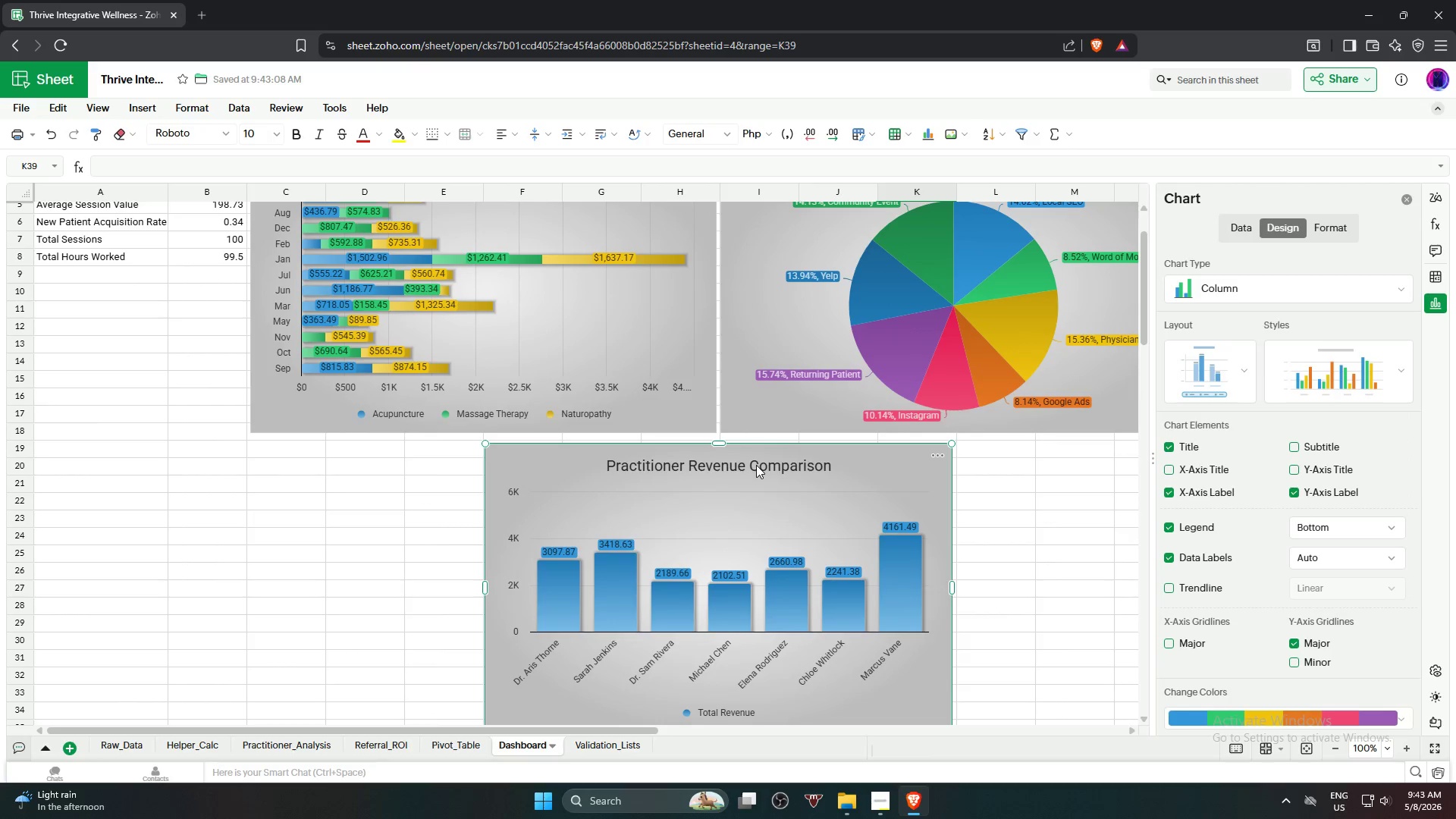 
triple_click([756, 465])
 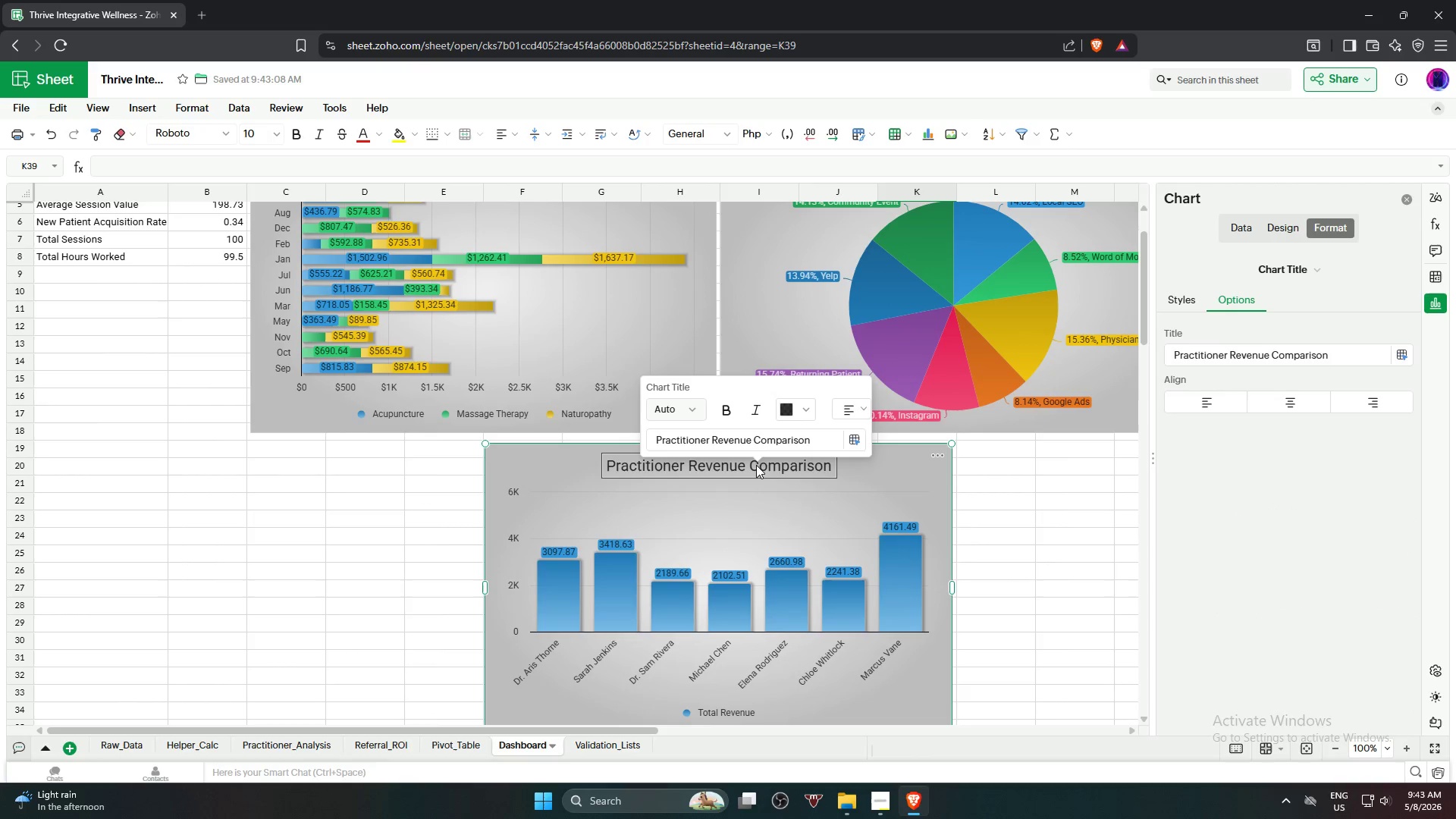 
triple_click([756, 465])
 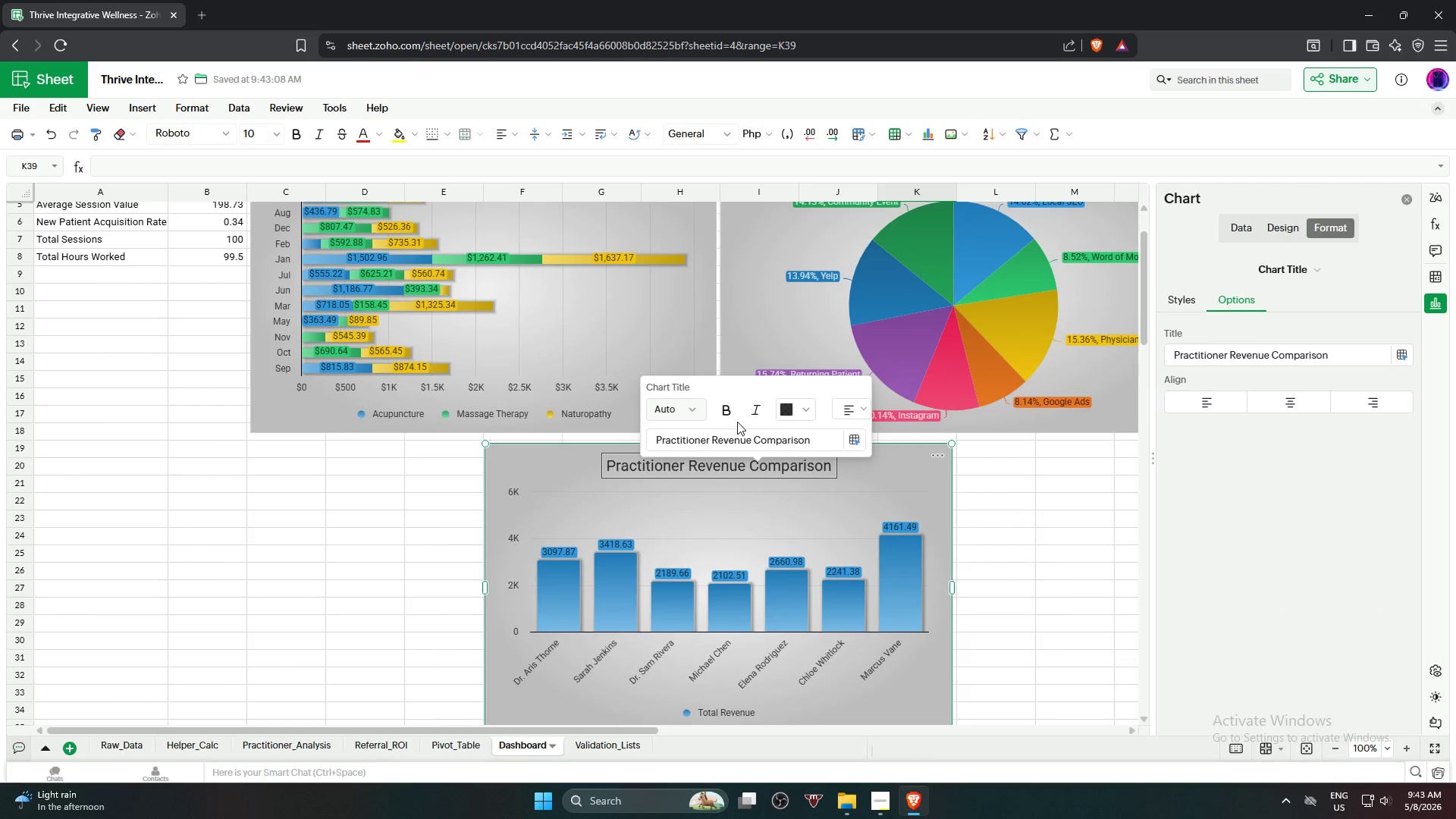 
left_click([727, 410])
 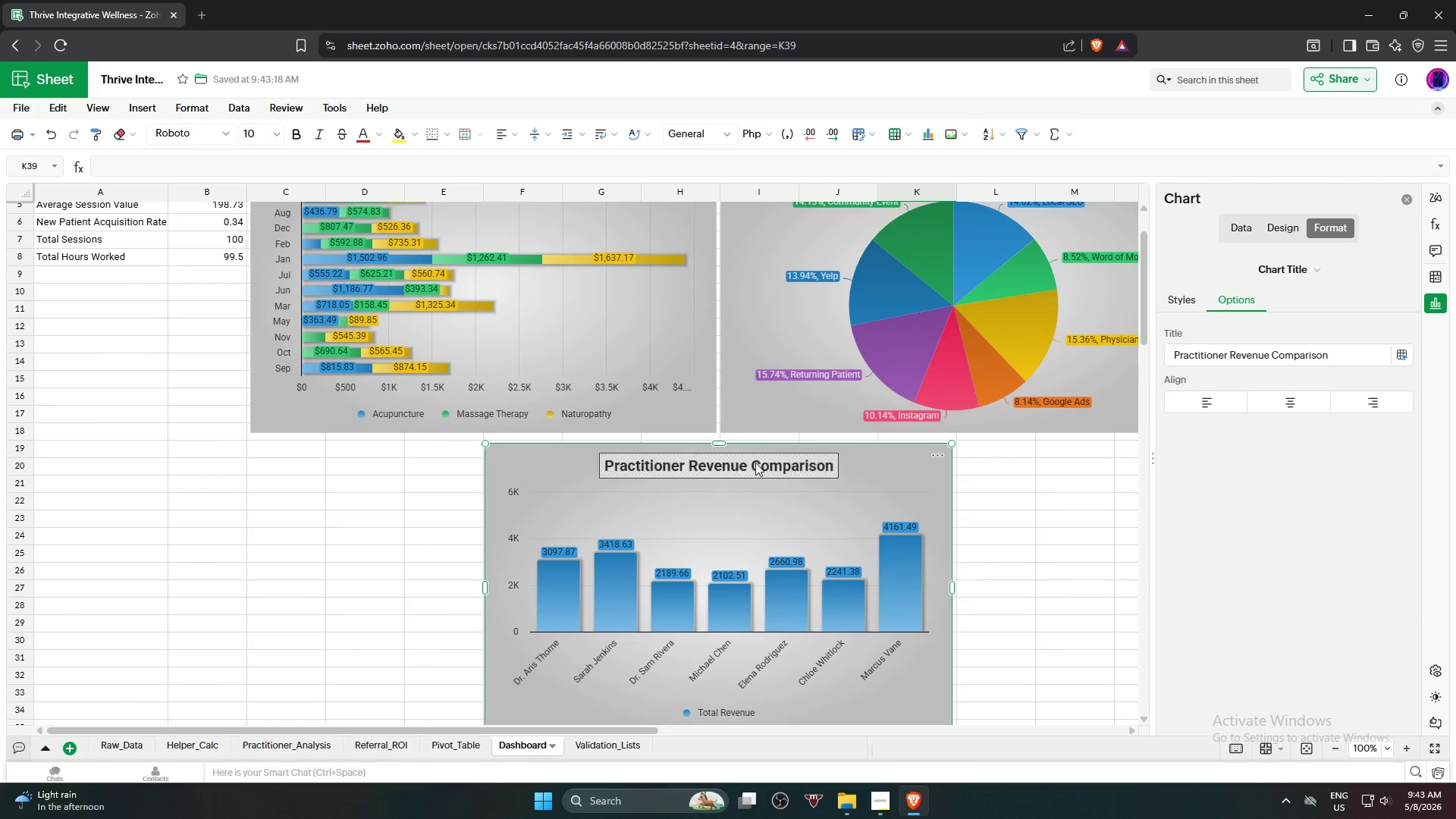 
left_click([755, 464])
 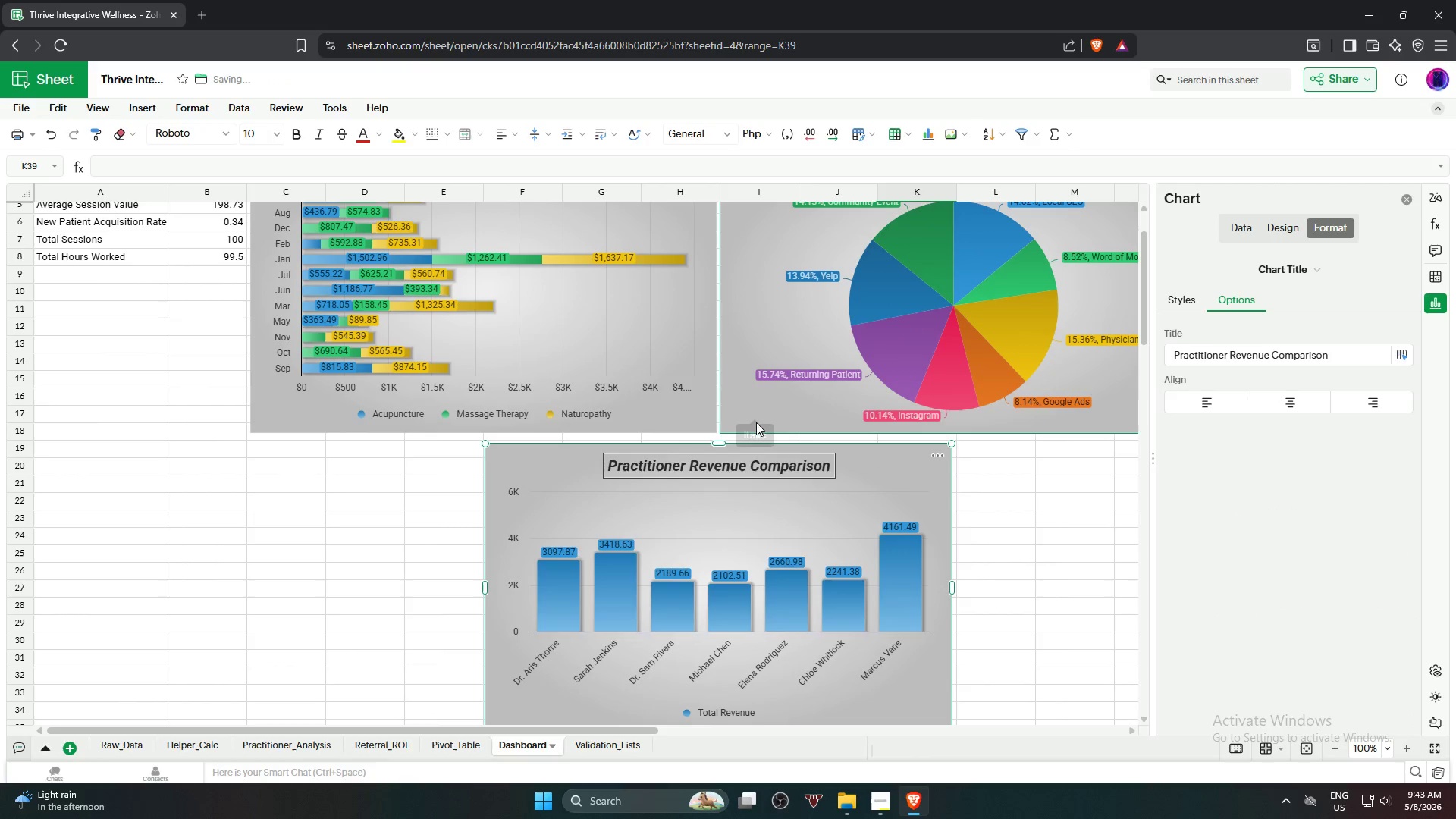 
left_click([1003, 519])
 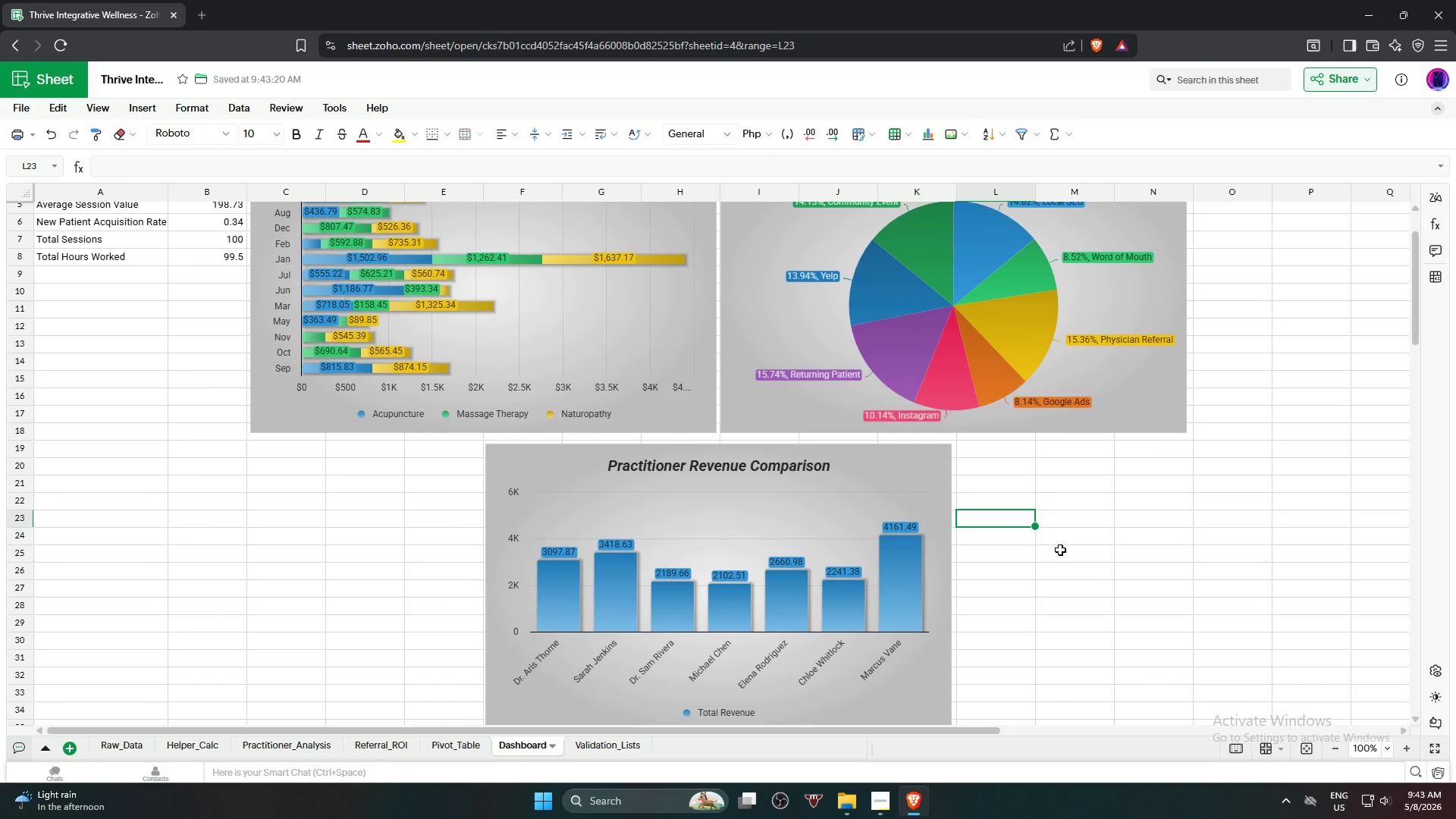 
scroll: coordinate [899, 390], scroll_direction: up, amount: 6.0
 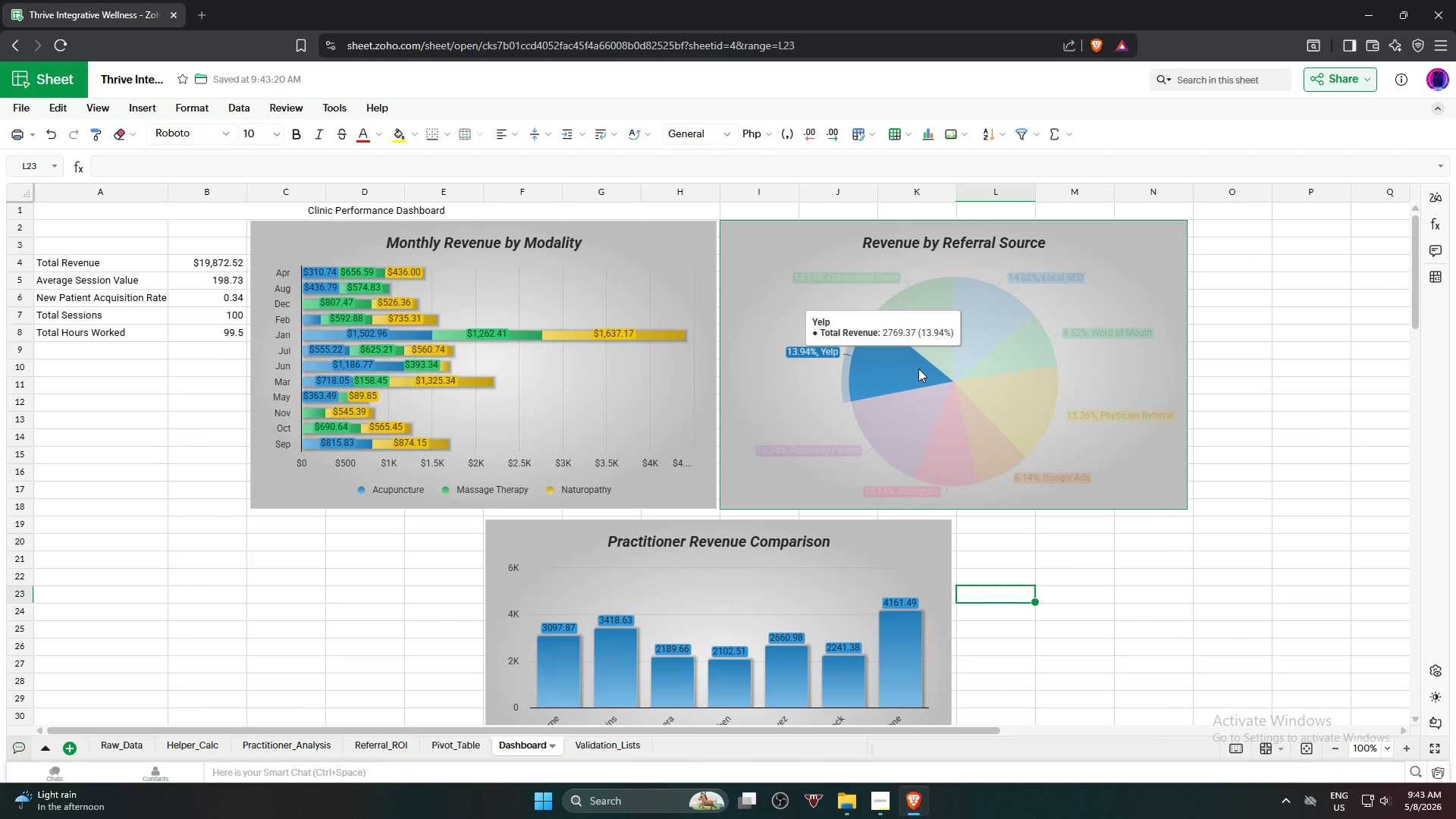 
wait(7.57)
 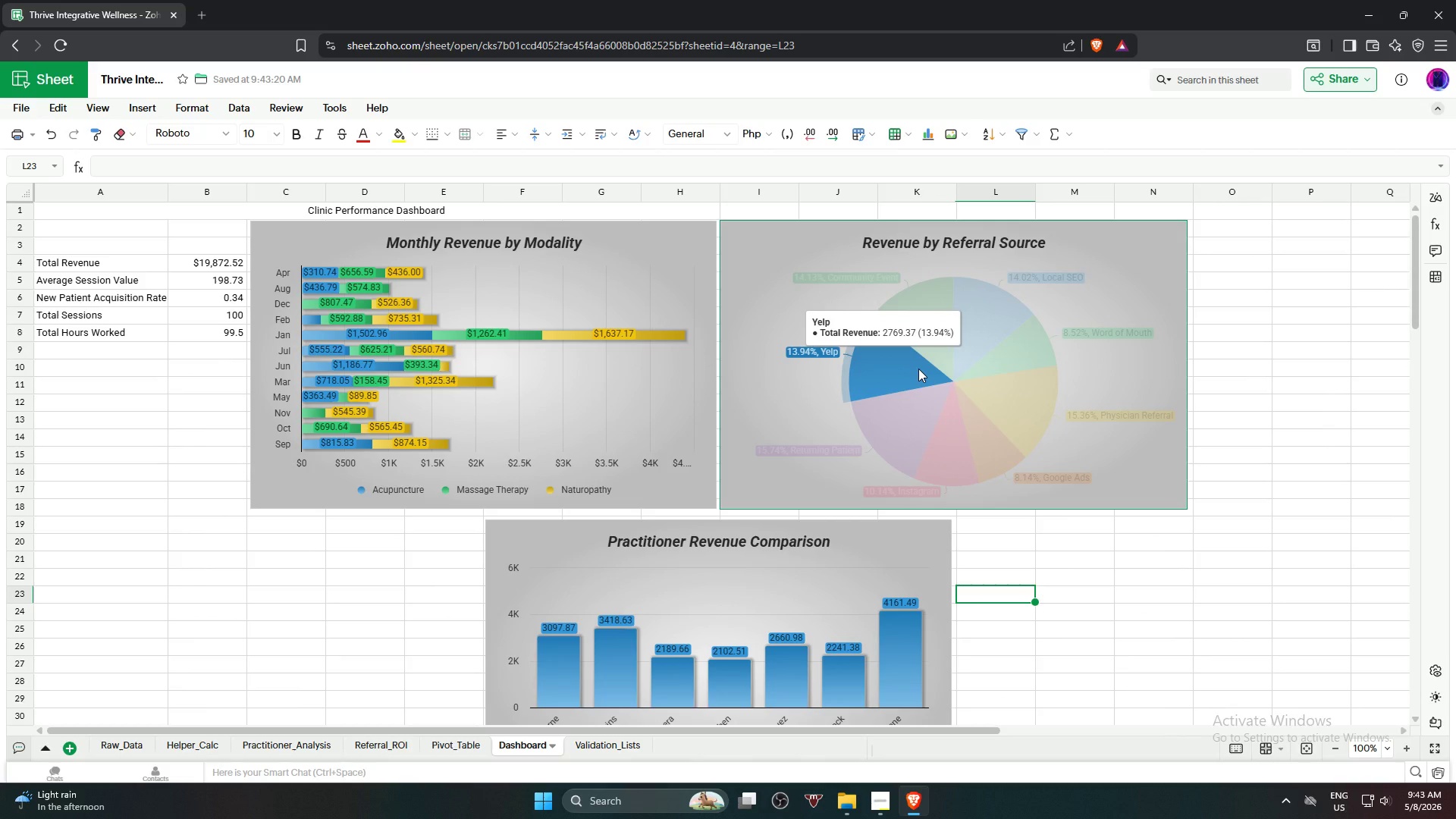 
left_click([421, 210])
 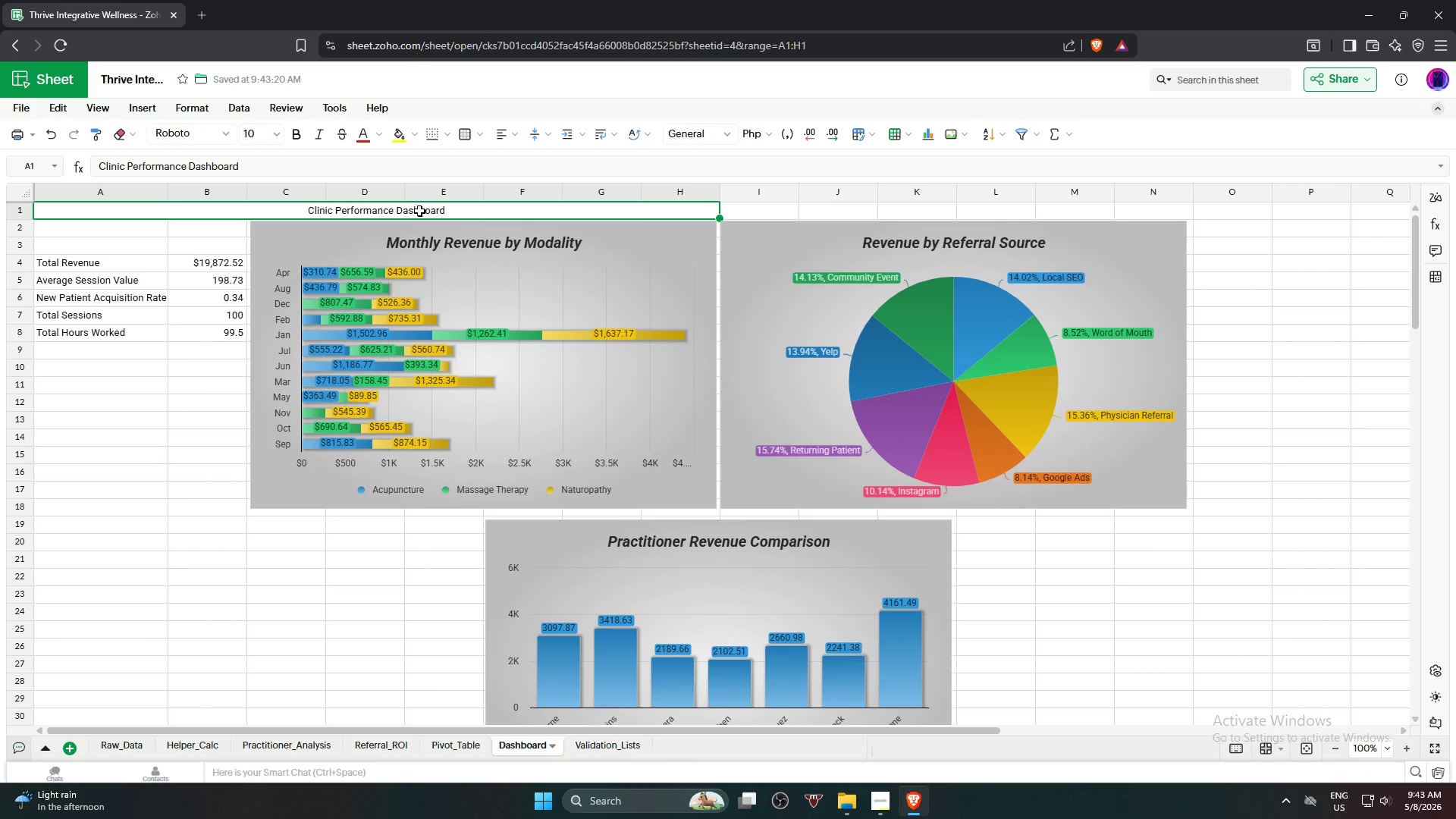 
wait(11.42)
 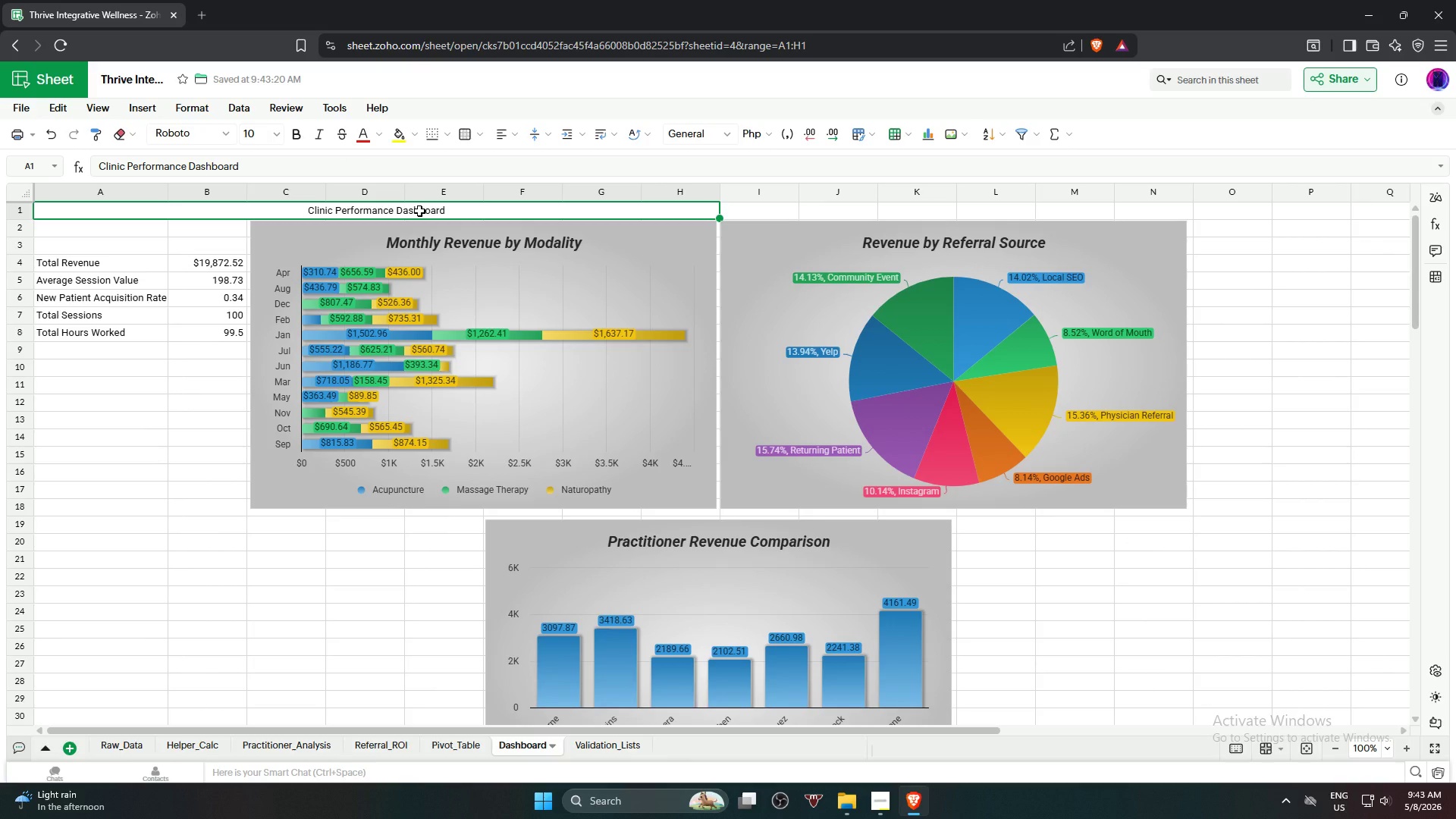 
mouse_move([442, 155])
 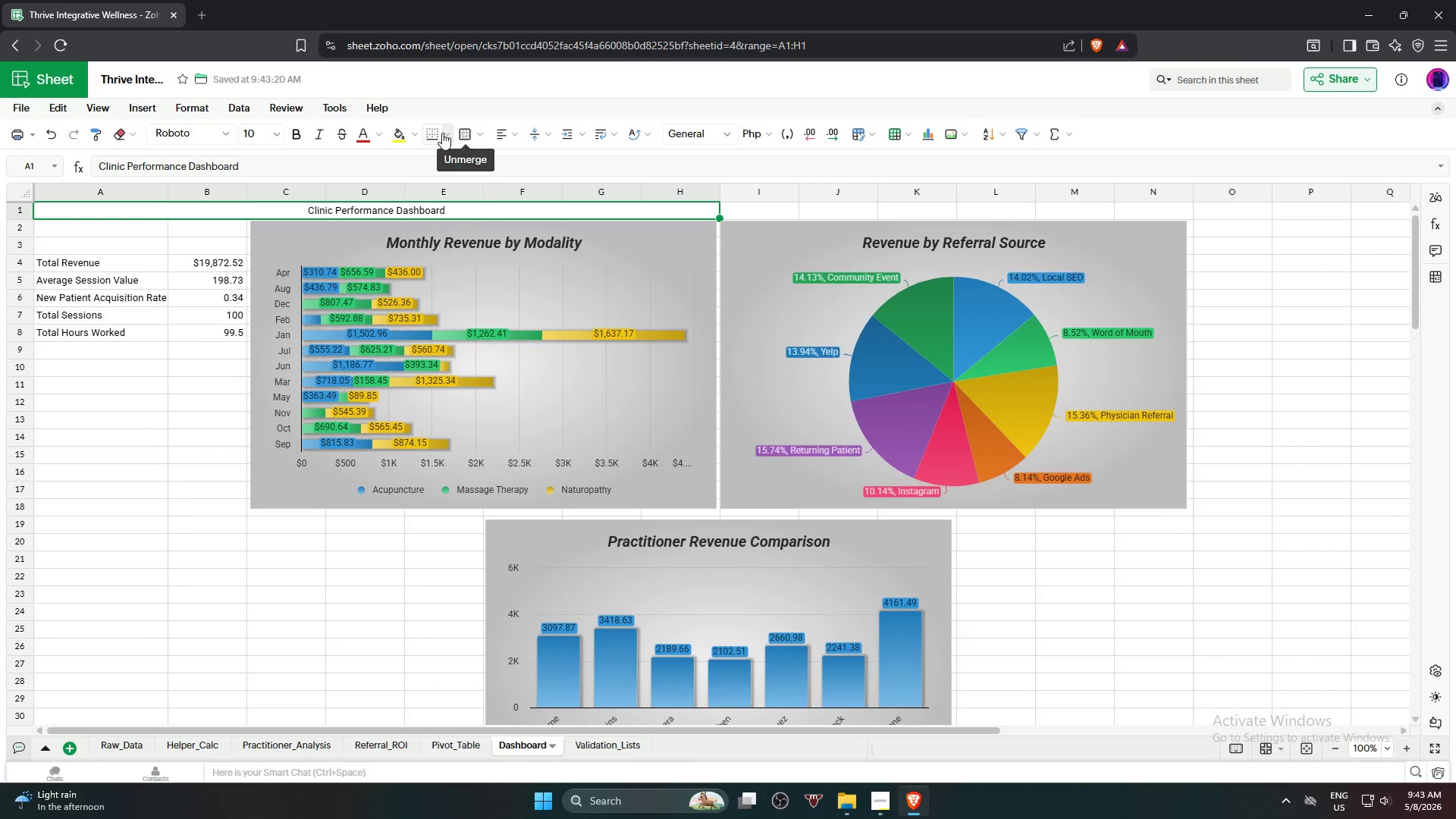 
left_click([469, 133])
 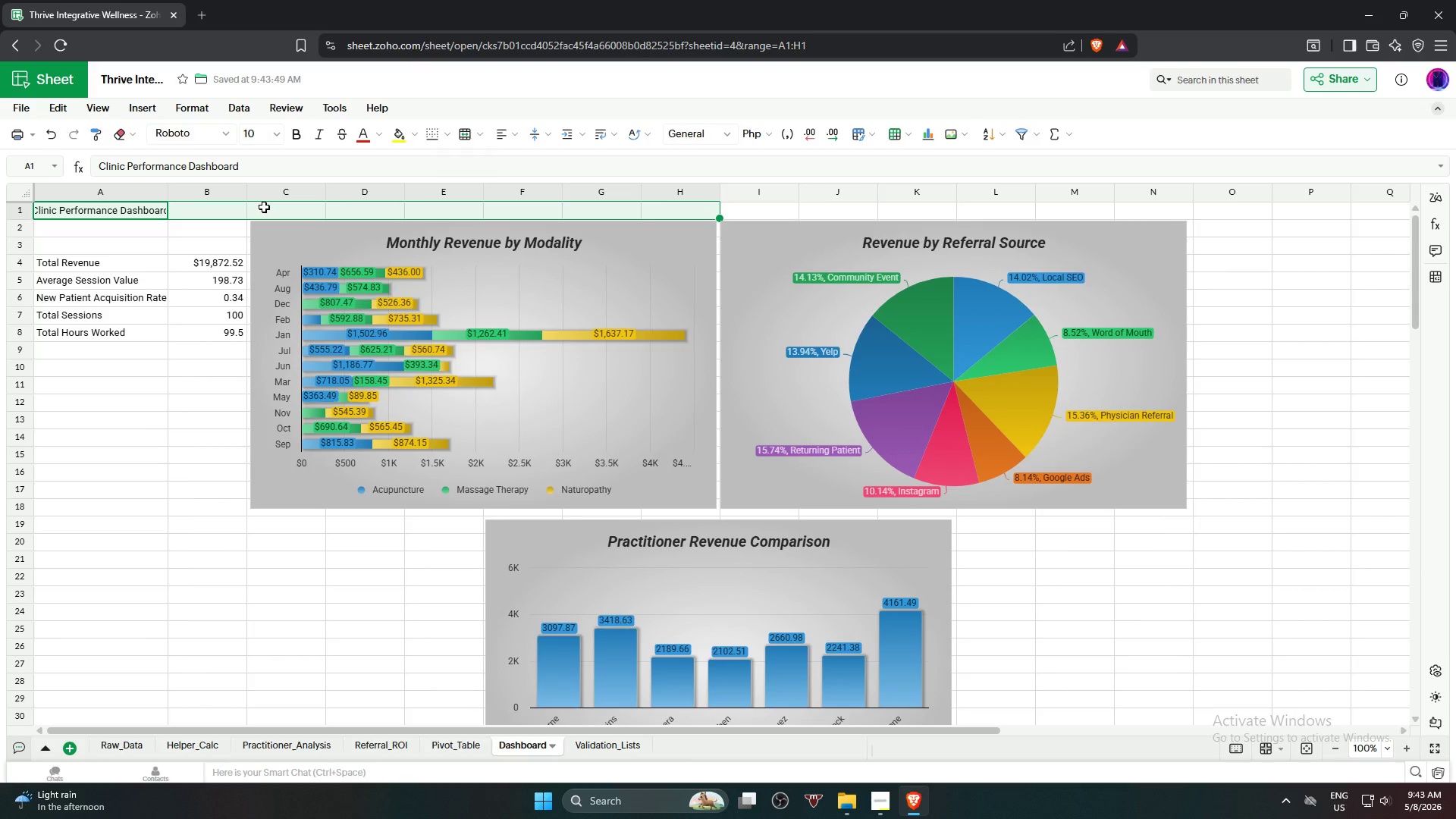 
left_click([223, 212])
 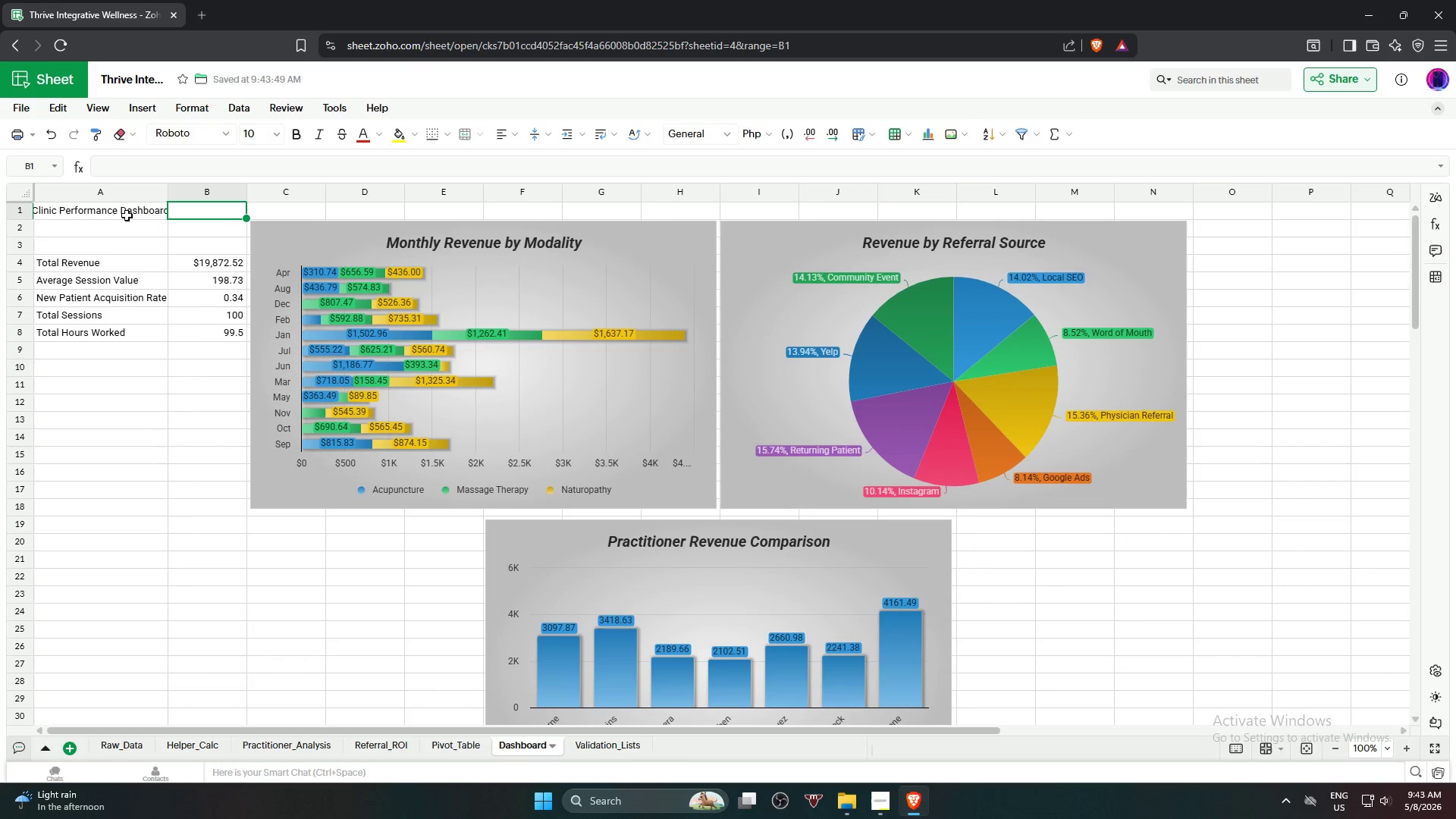 
left_click([124, 215])
 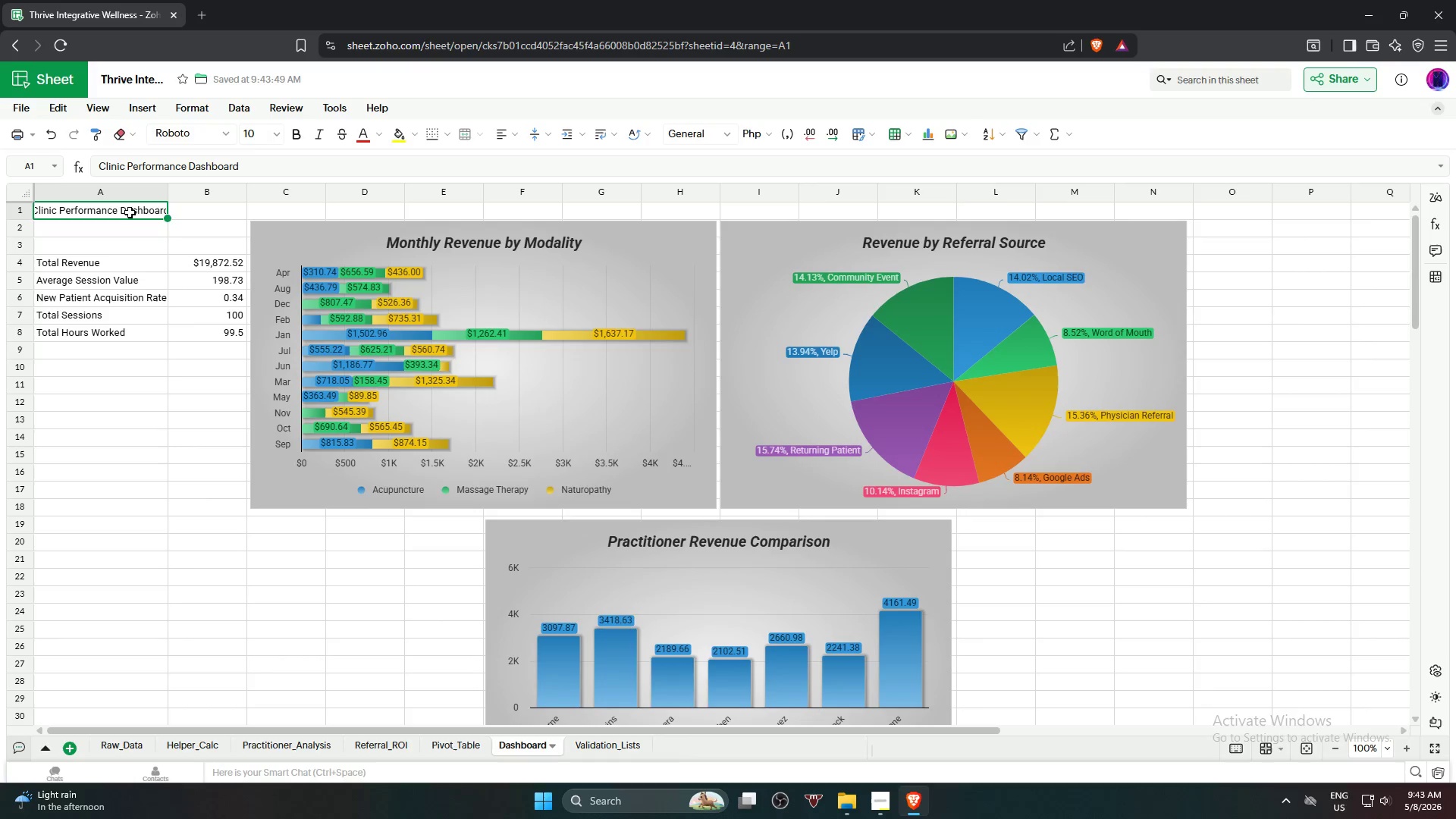 
hold_key(key=ShiftLeft, duration=0.77)
 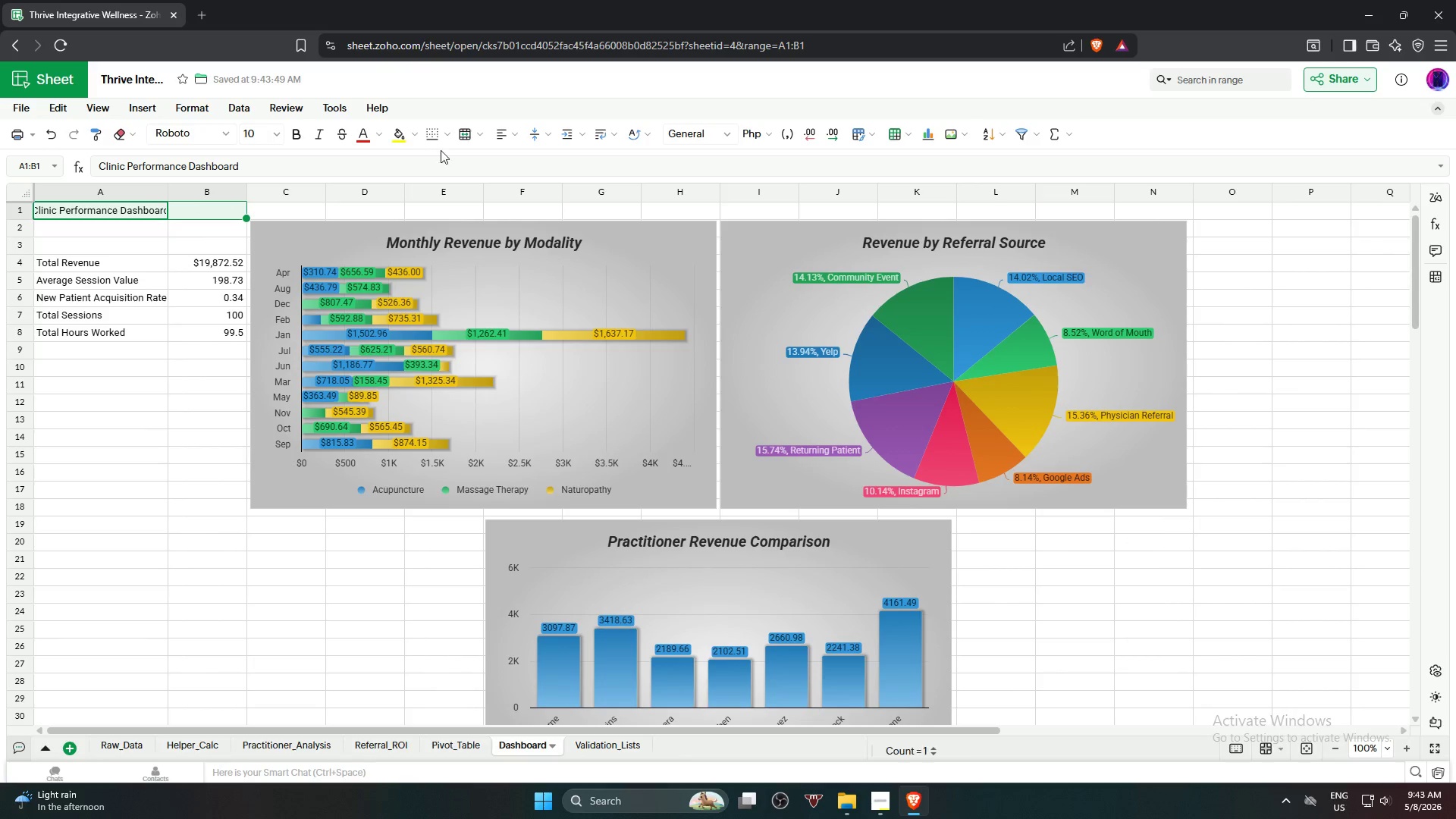 
mouse_move([438, 152])
 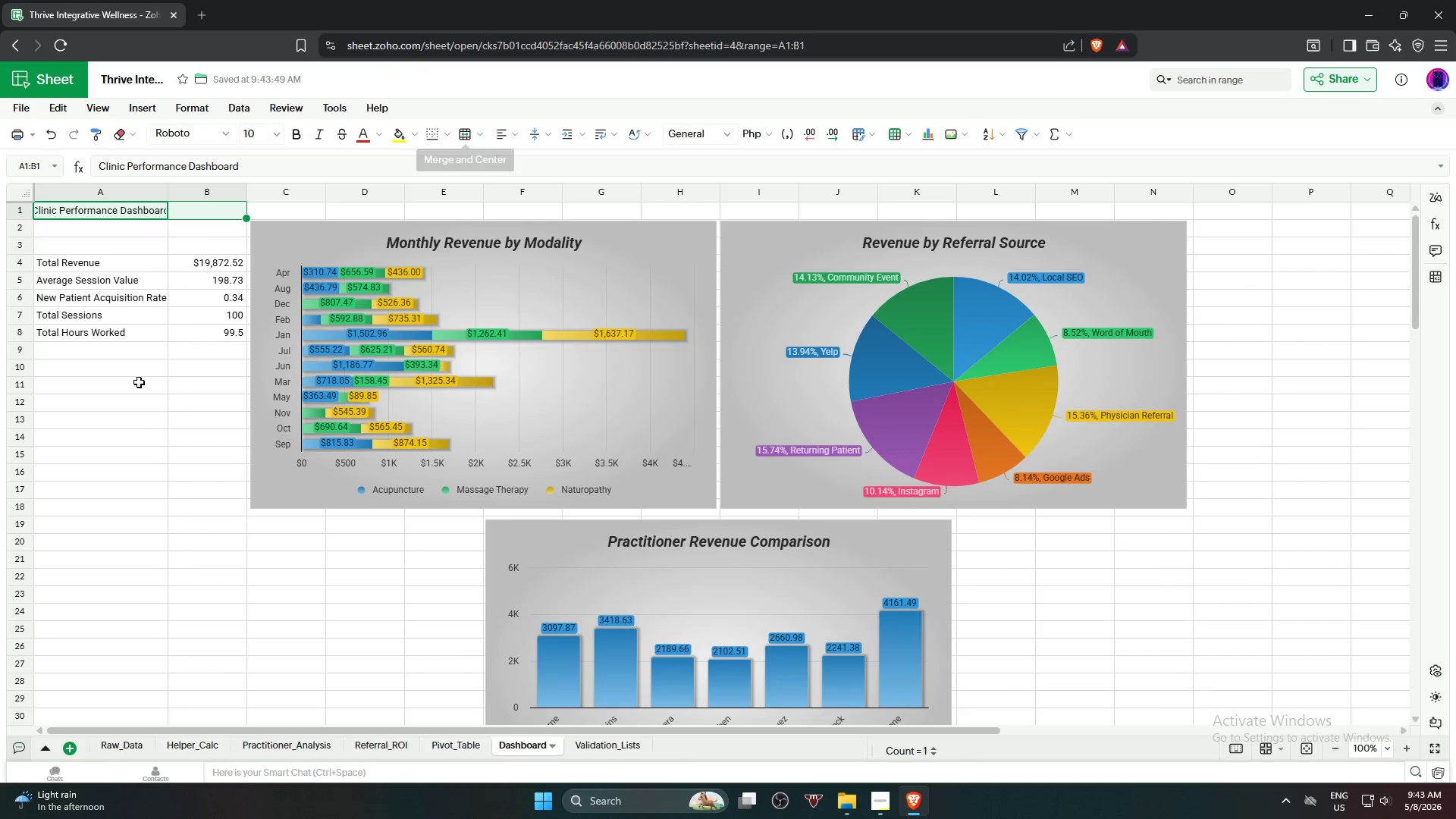 
left_click([133, 403])
 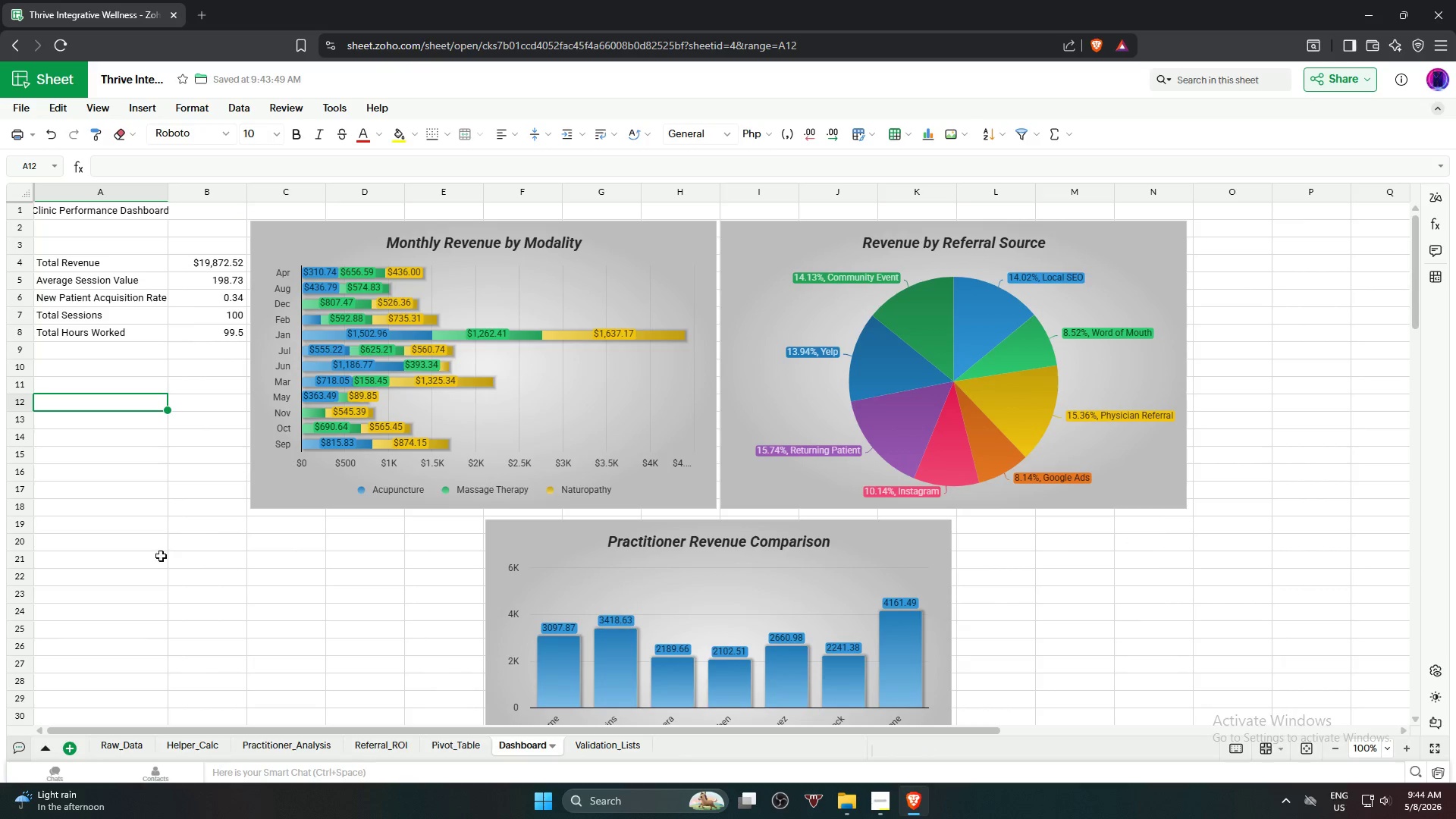 
wait(5.92)
 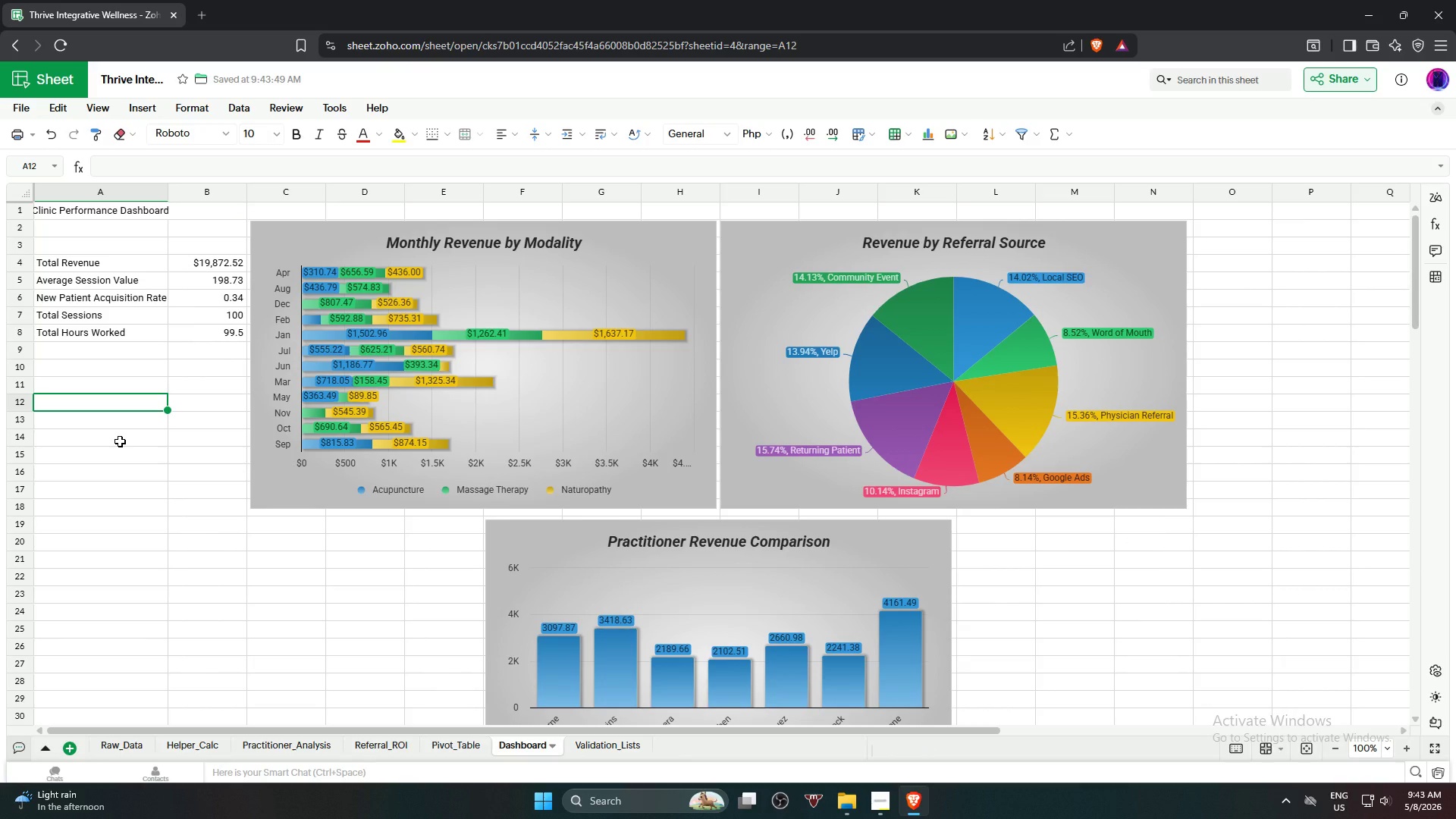 
left_click([118, 752])
 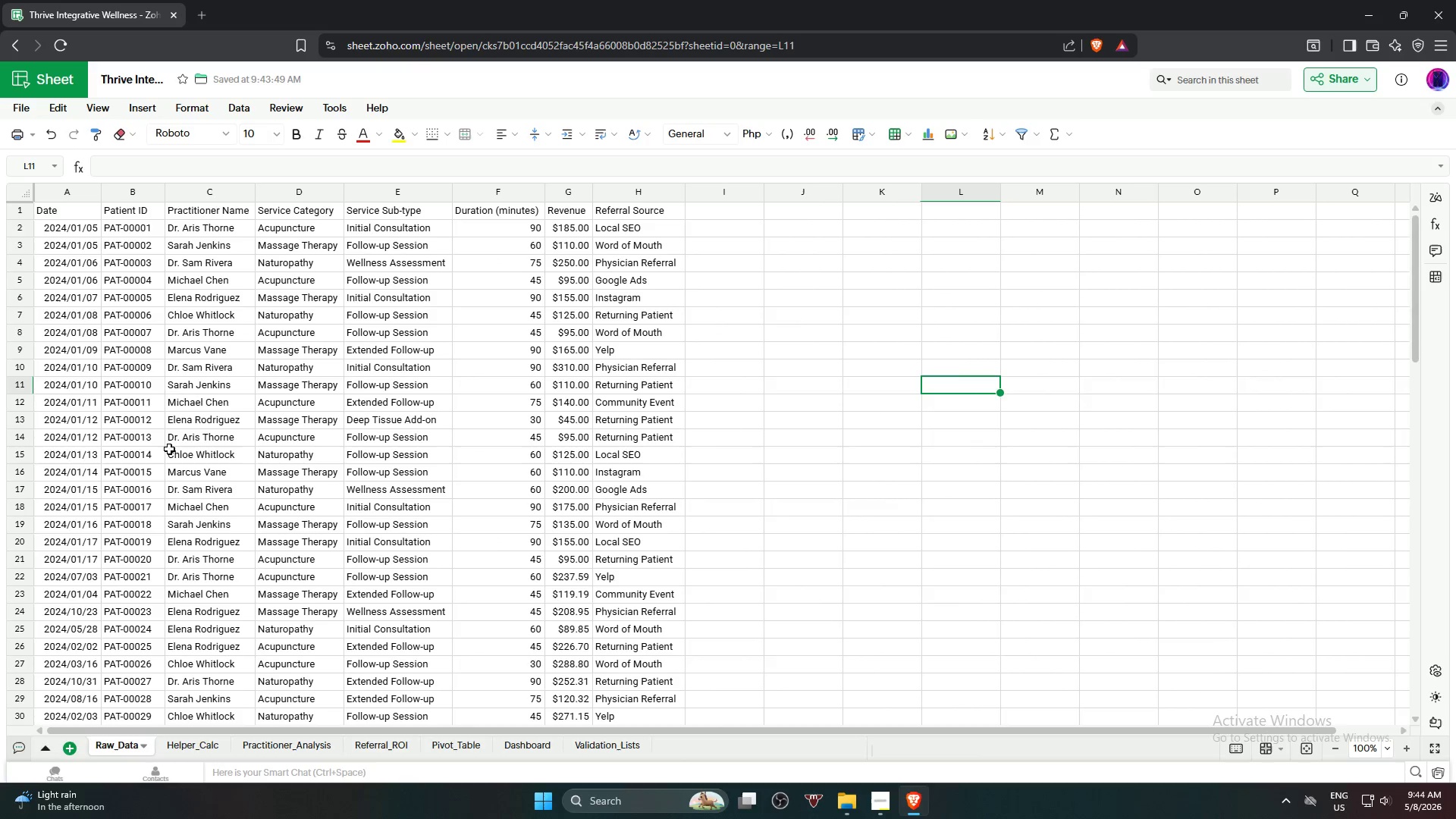 
scroll: coordinate [122, 307], scroll_direction: up, amount: 2.0
 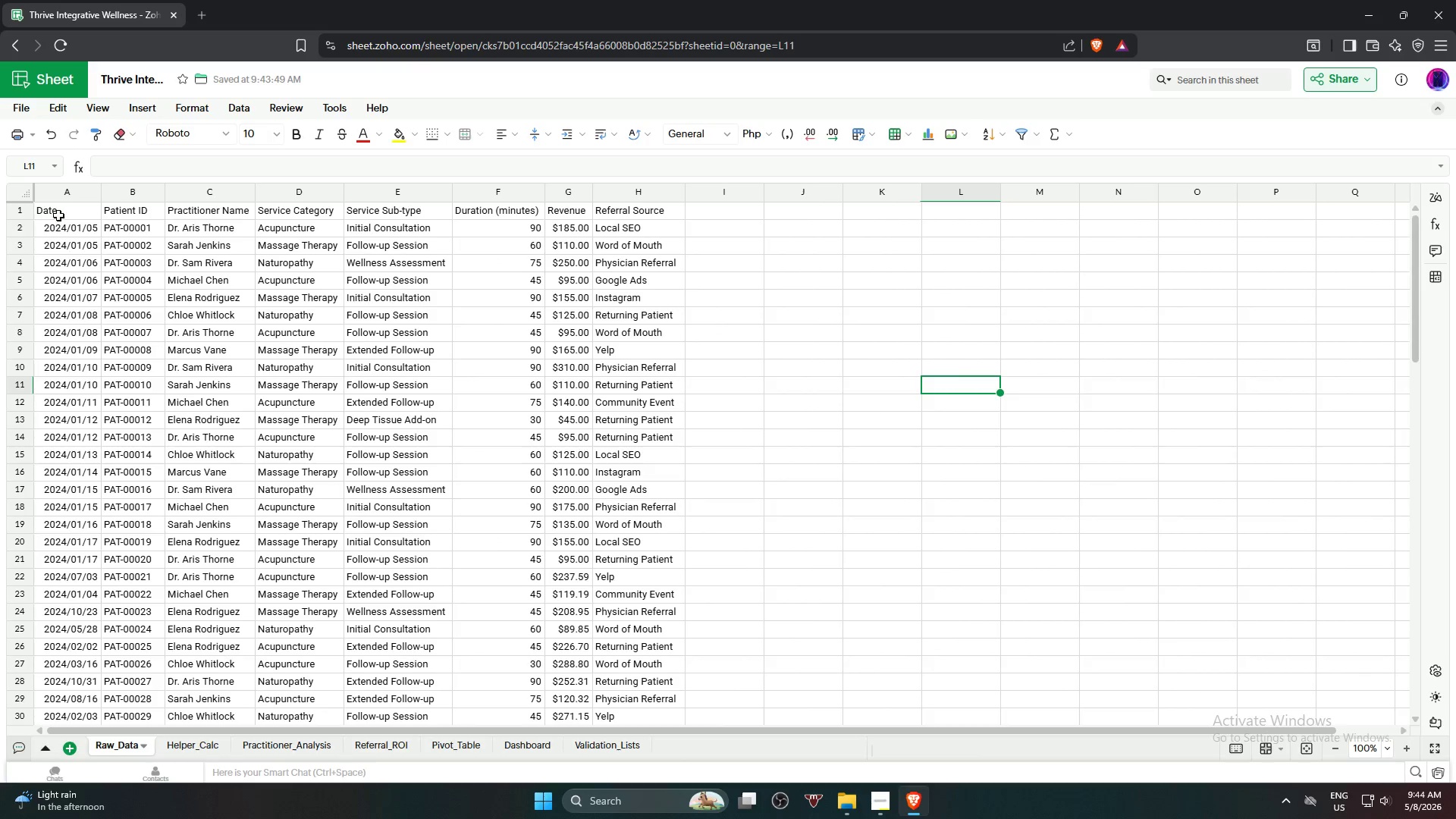 
left_click([59, 212])
 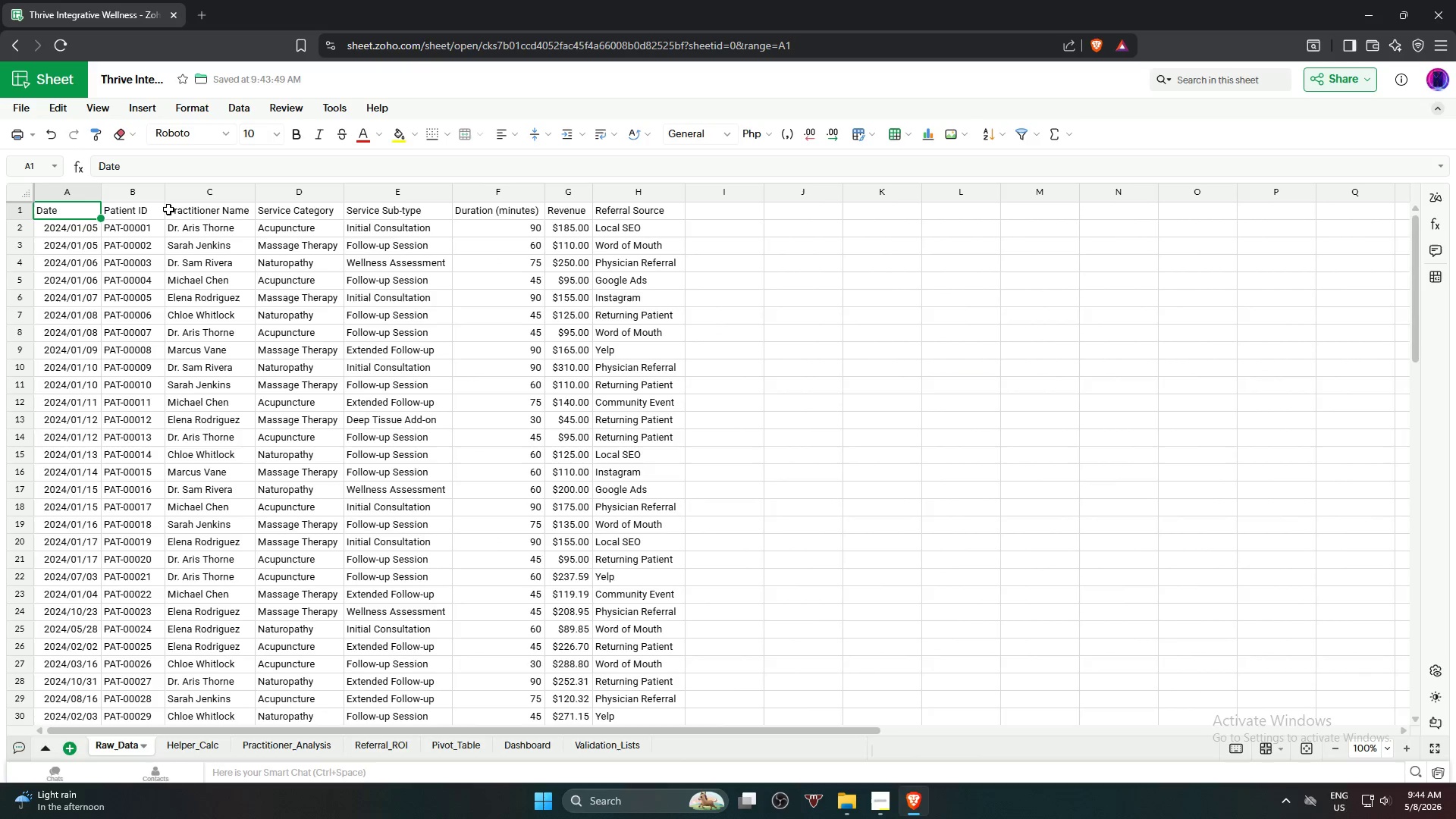 
hold_key(key=ShiftLeft, duration=0.92)
left_click([633, 212])
 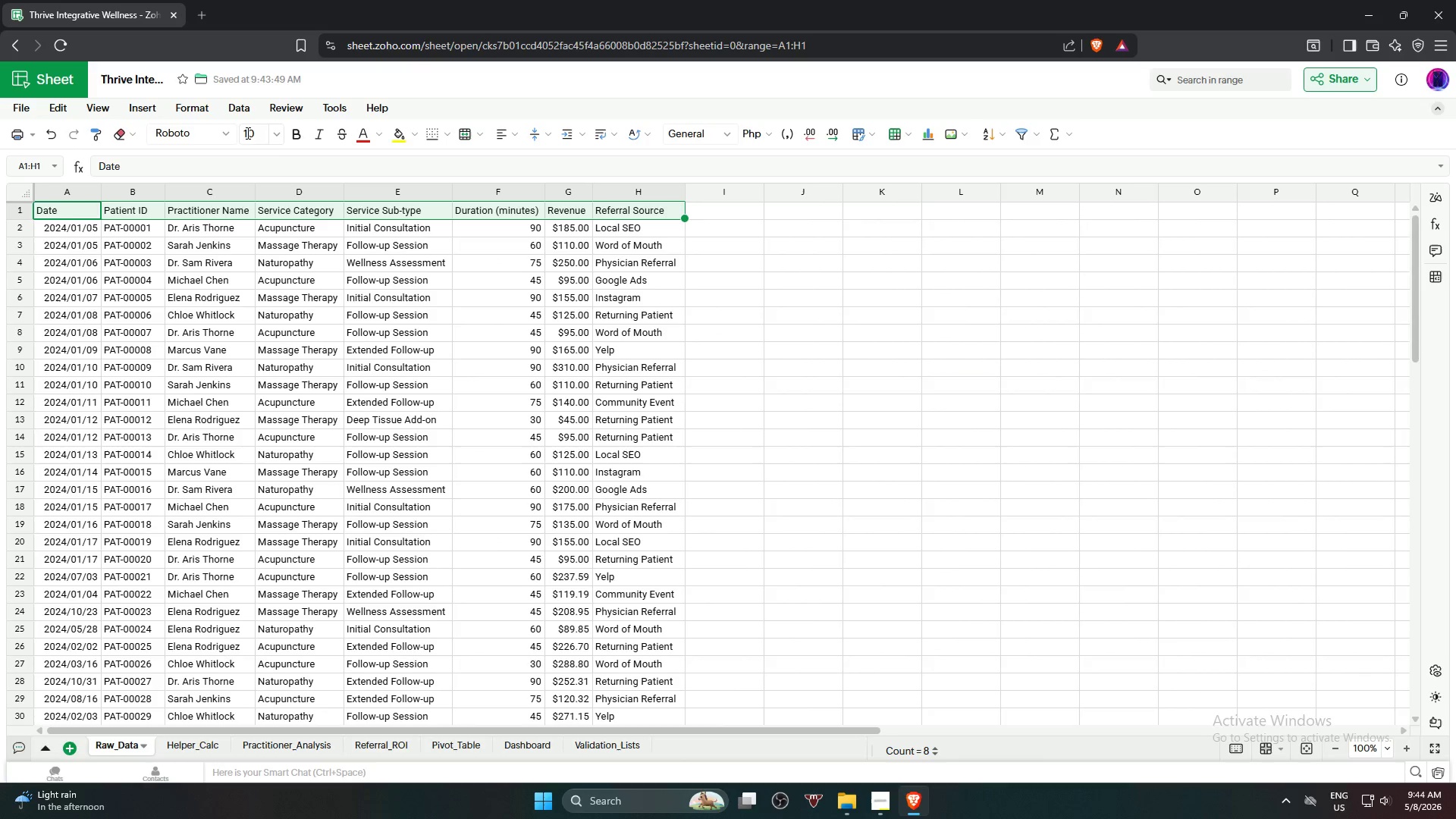 
left_click([275, 130])
 